 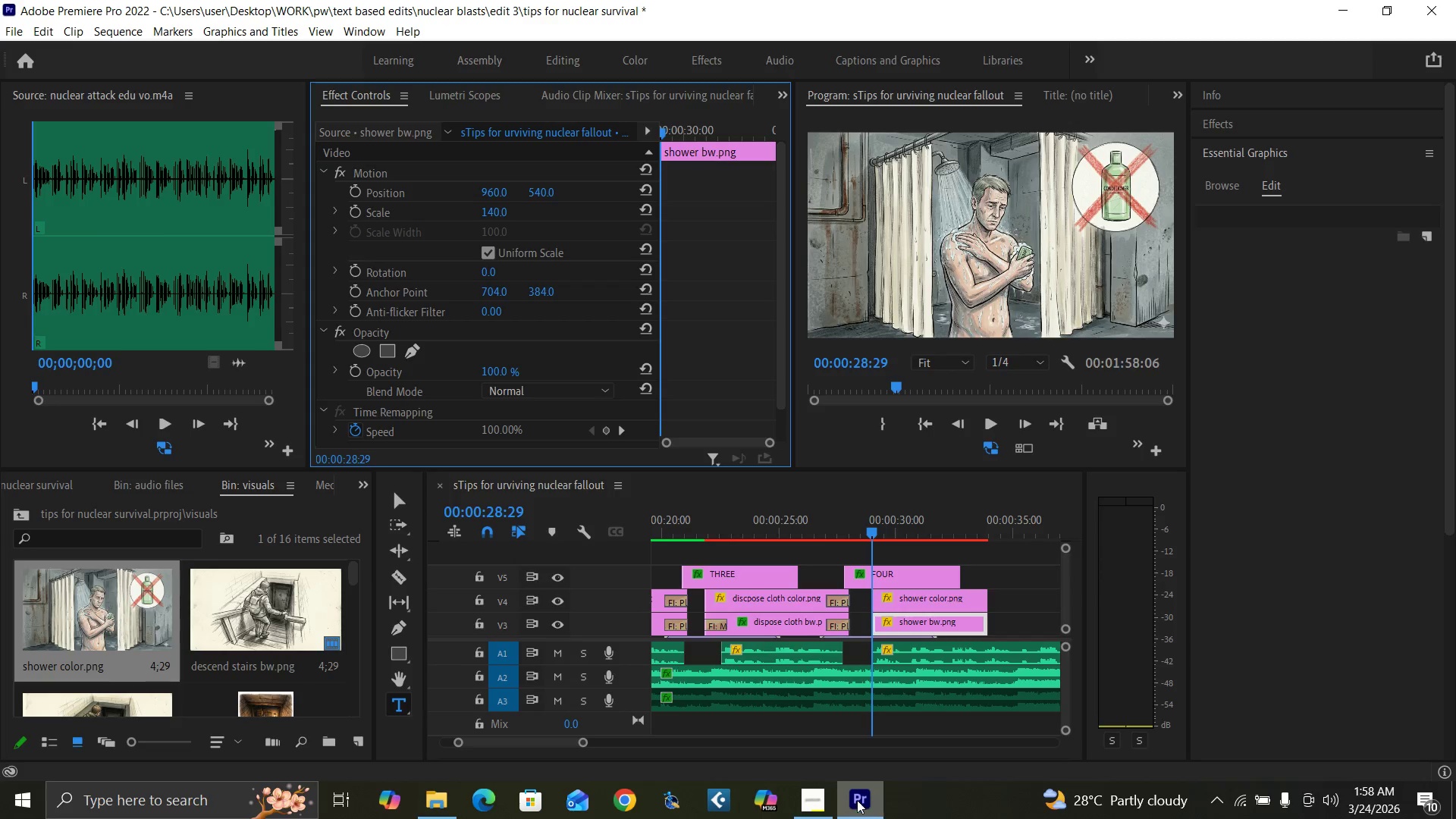 
key(Control+S)
 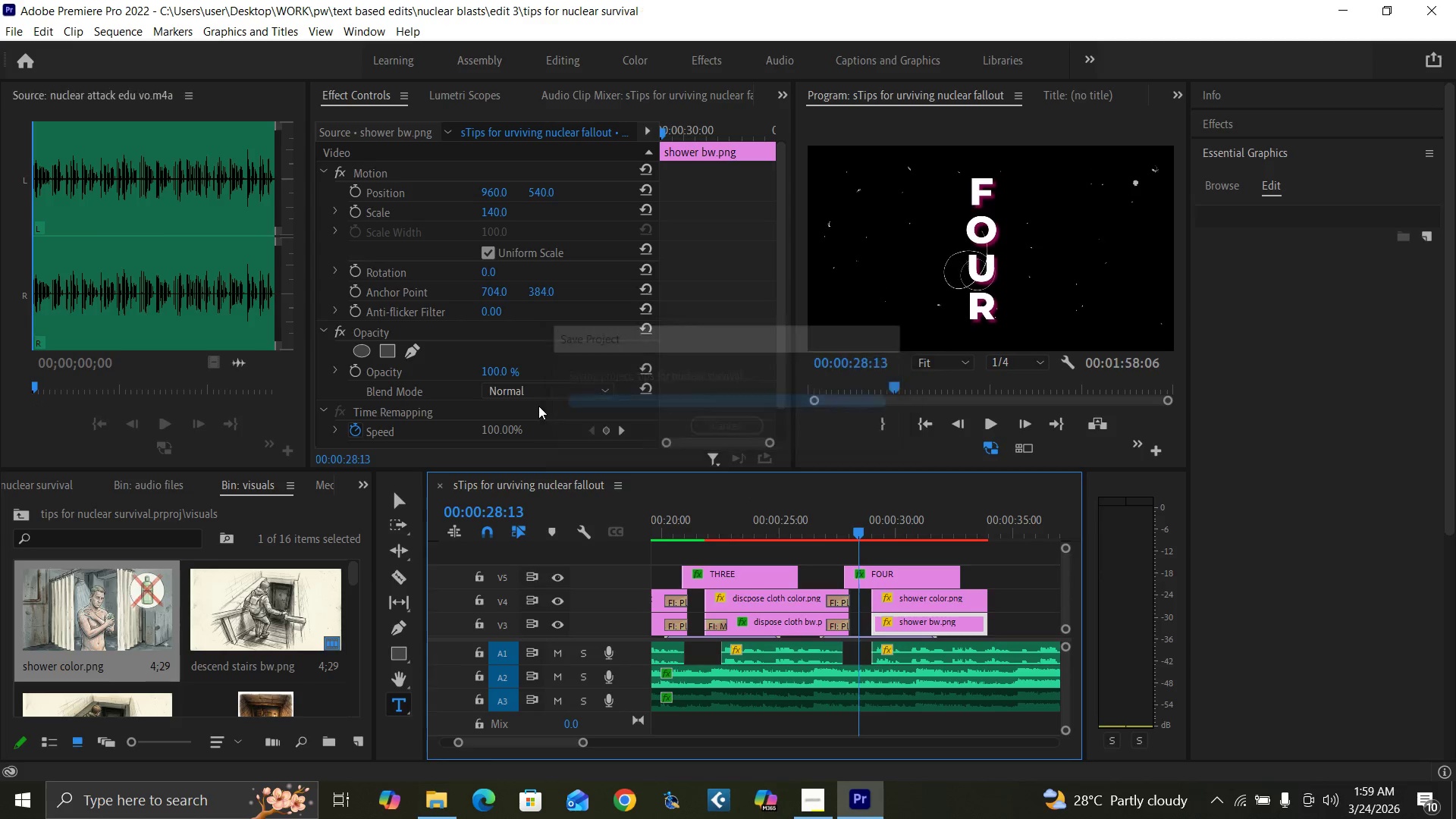 
key(Space)
 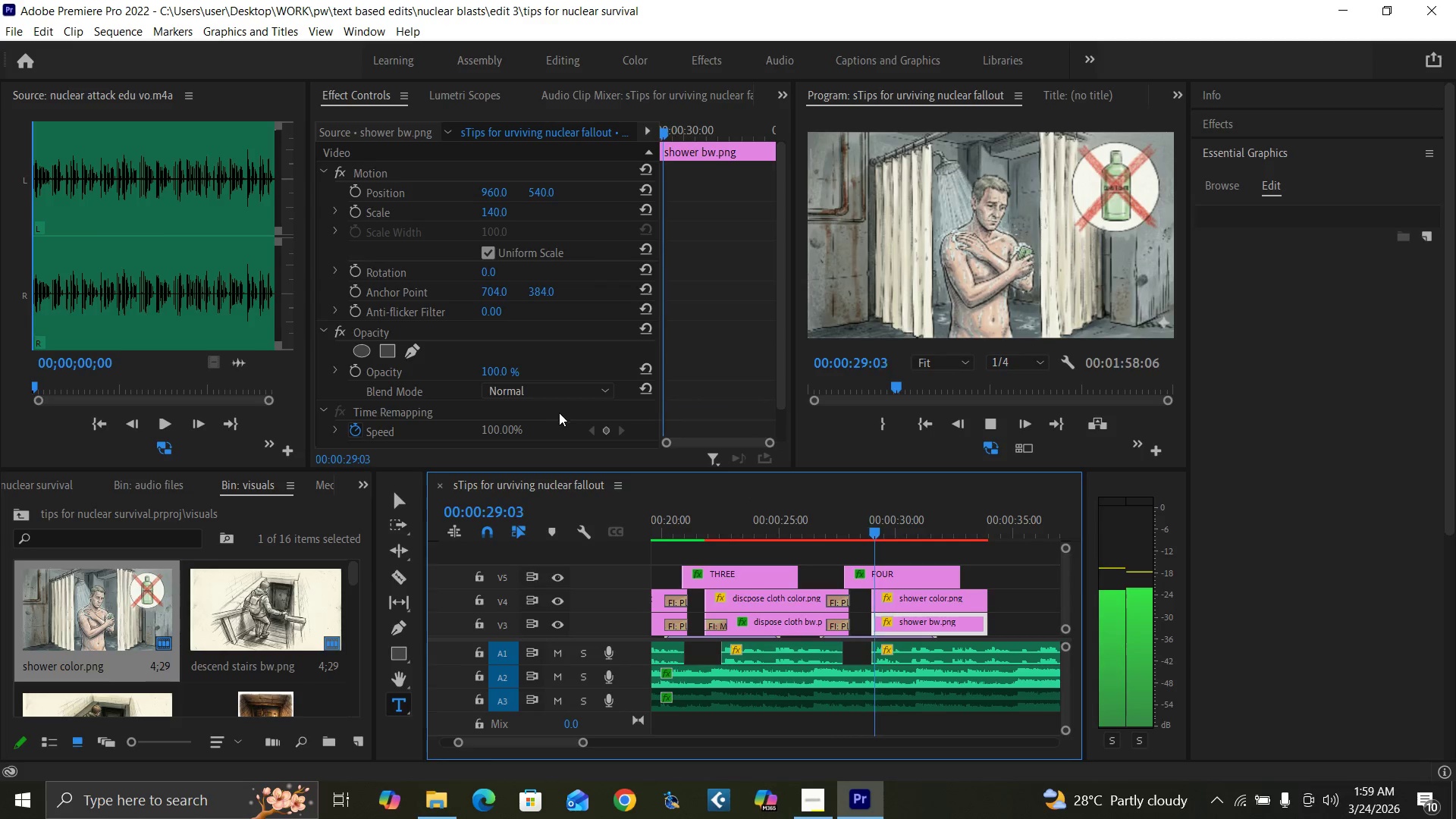 
key(Space)
 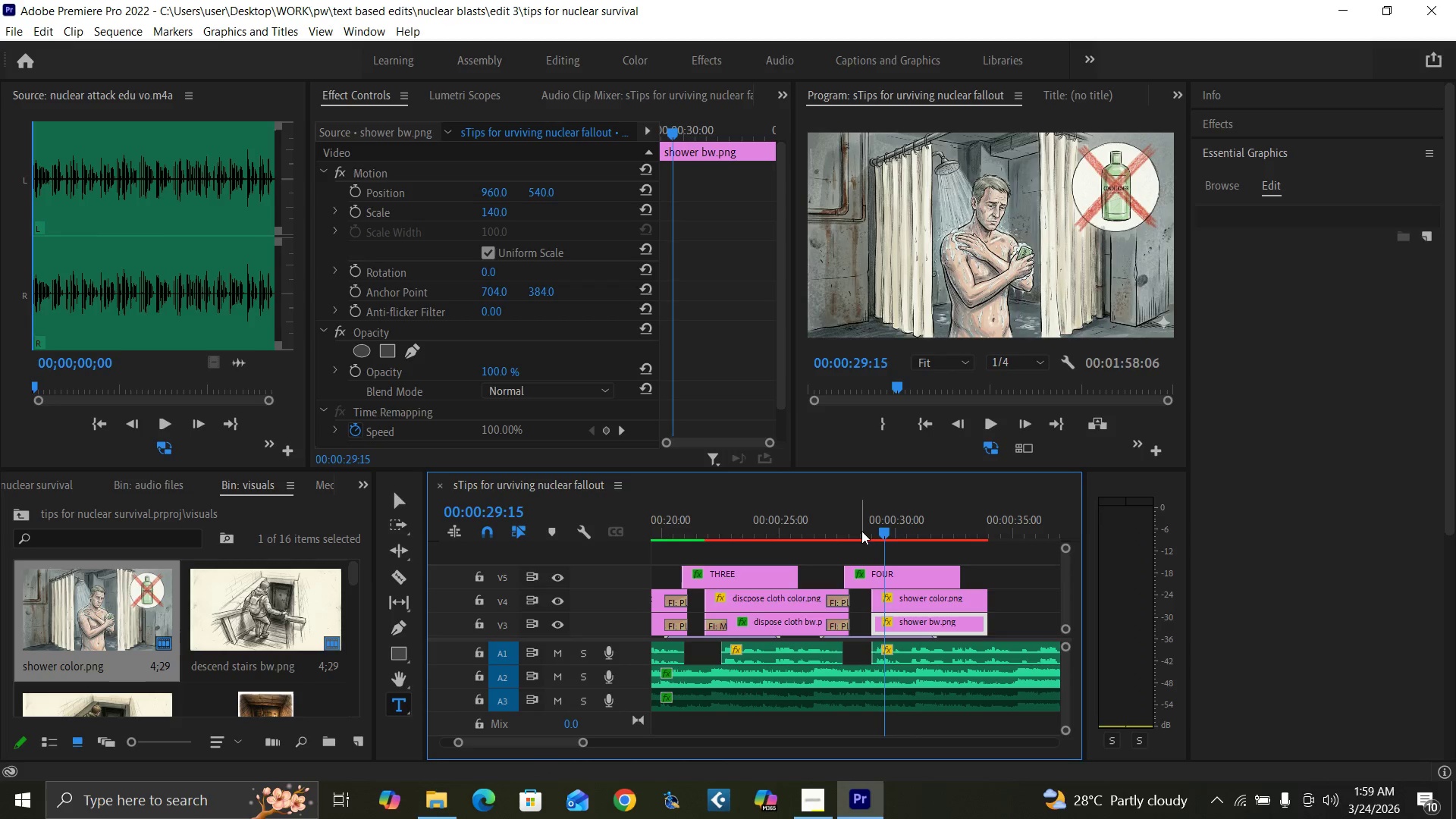 
left_click([846, 529])
 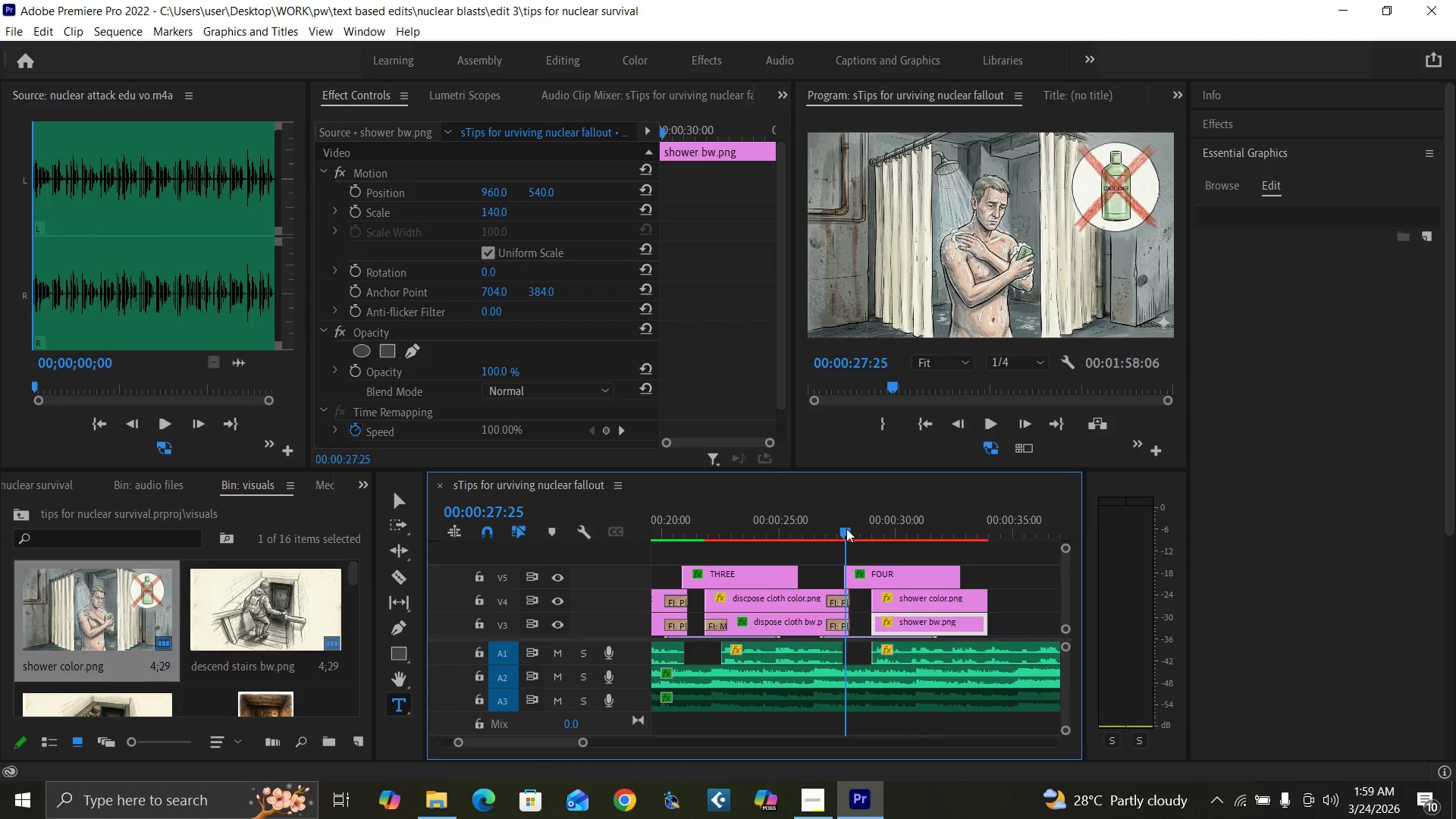 
key(Space)
 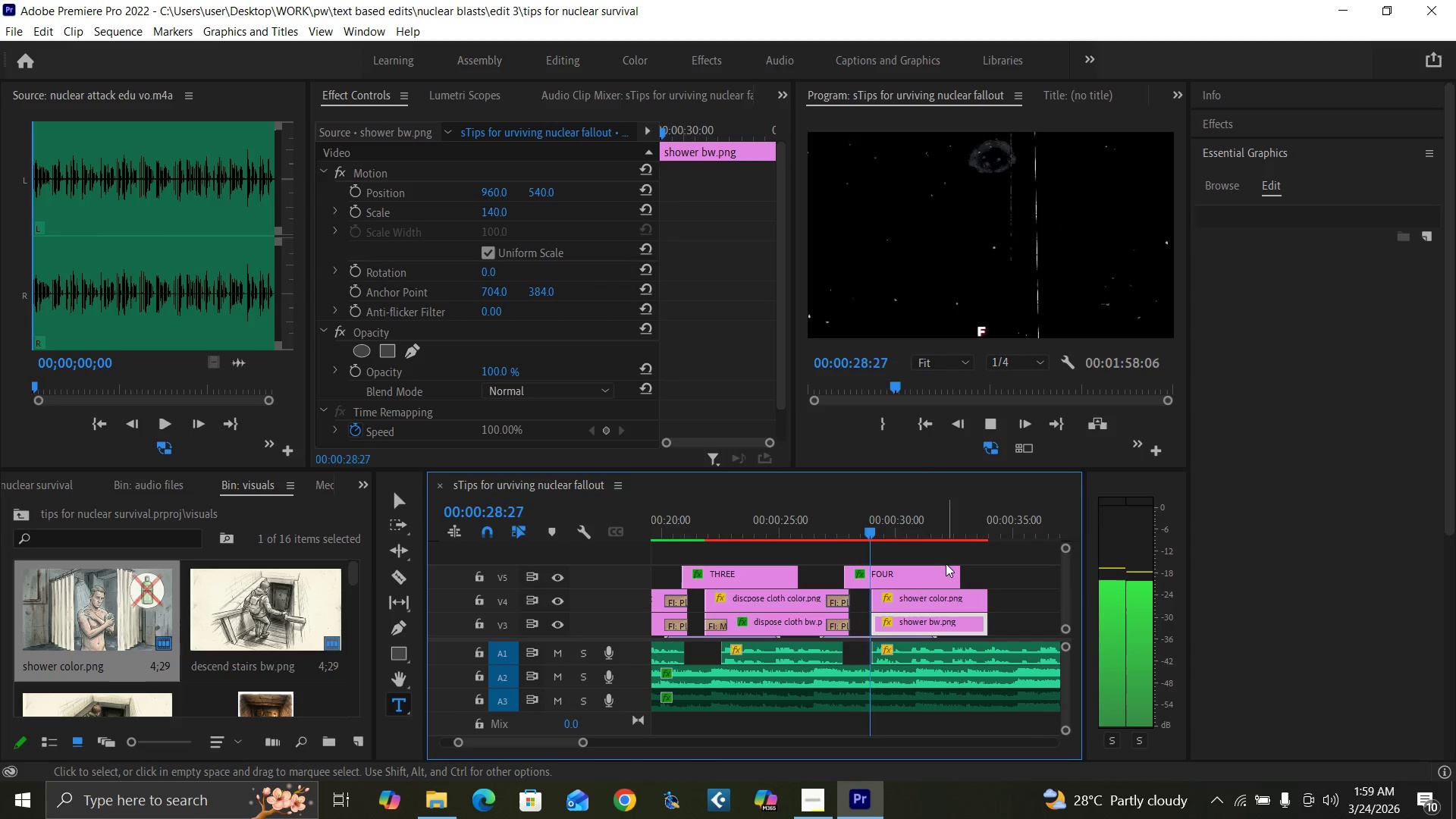 
key(Space)
 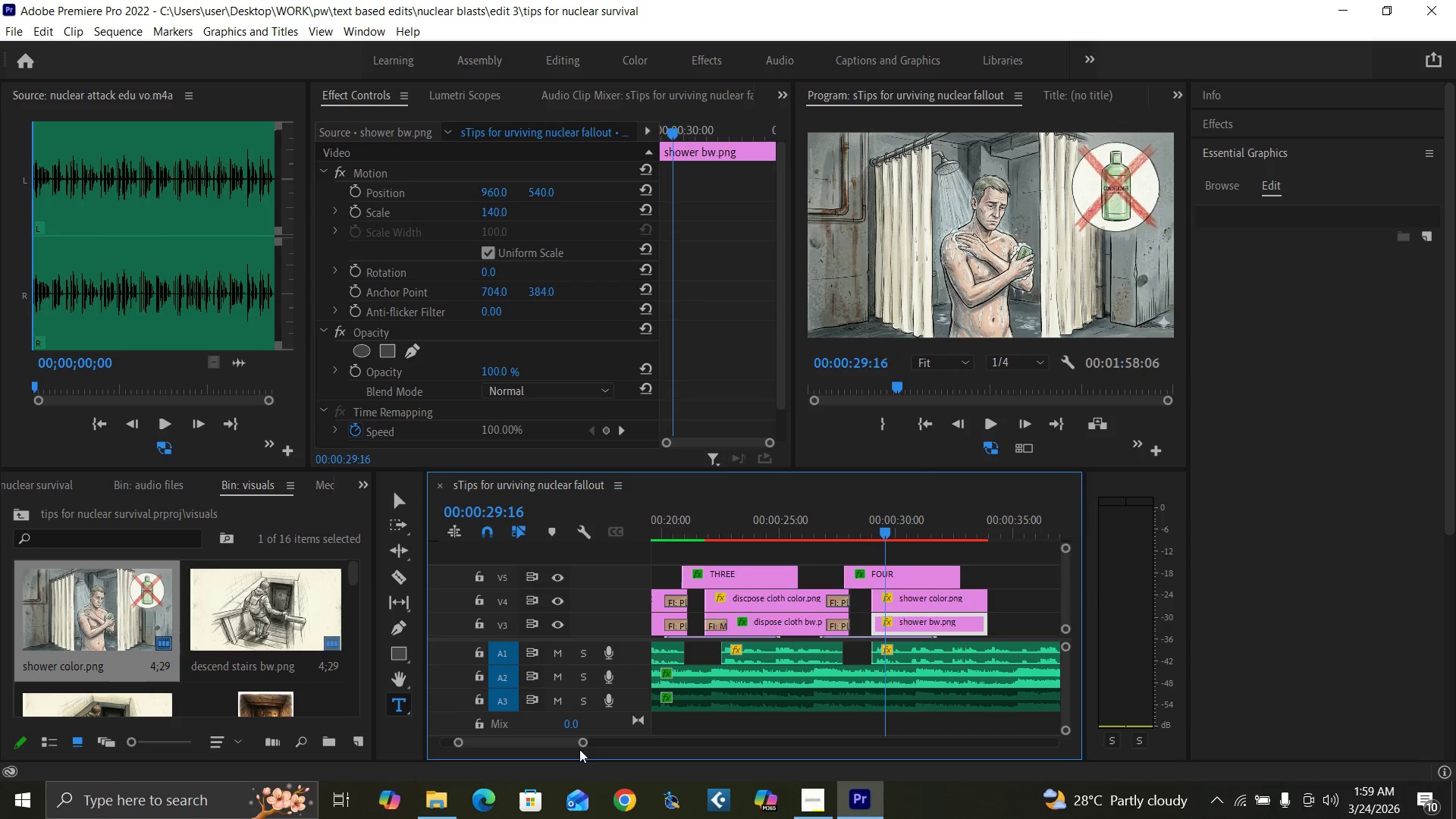 
left_click_drag(start_coordinate=[586, 744], to_coordinate=[566, 734])
 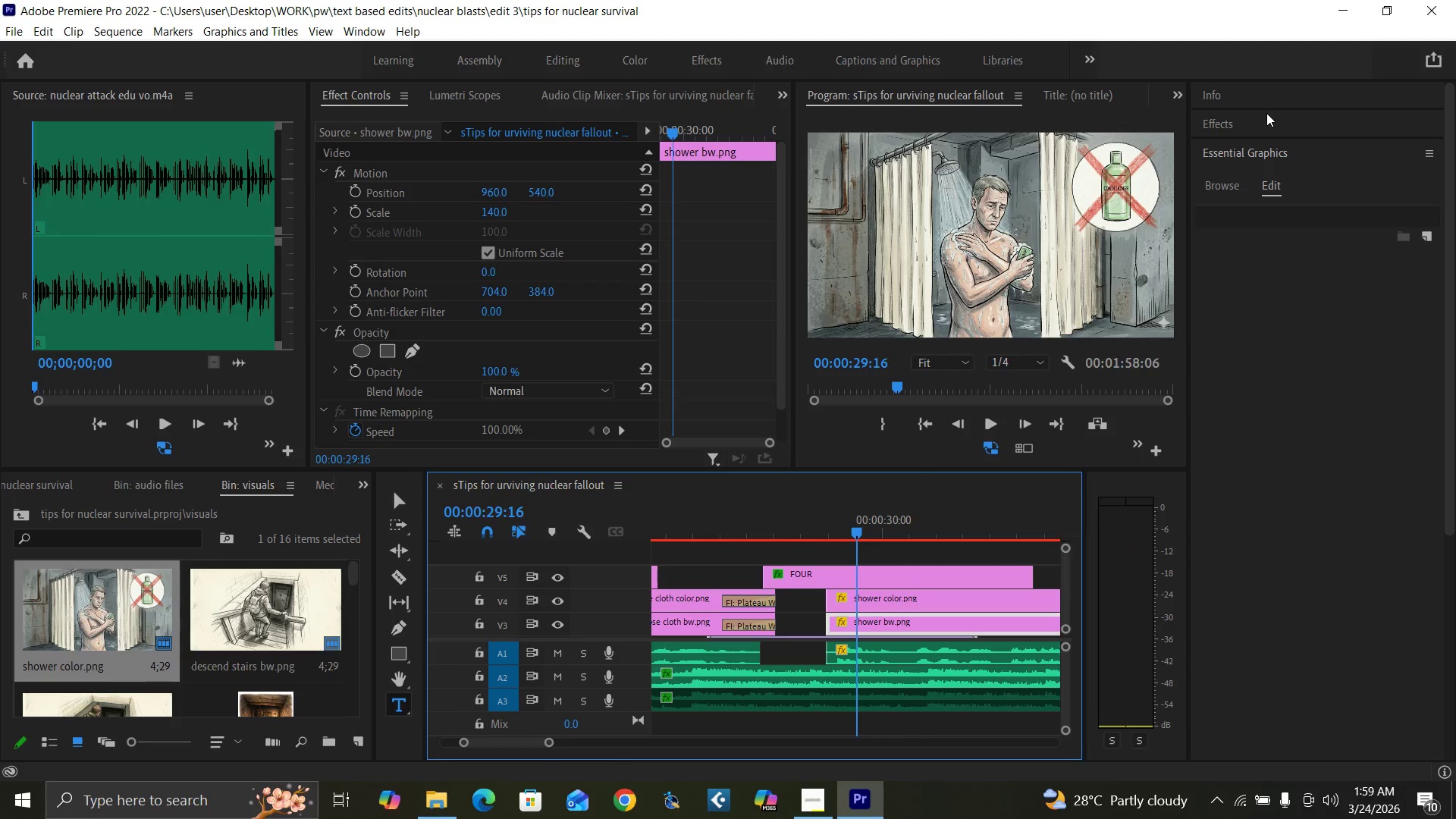 
left_click([1266, 121])
 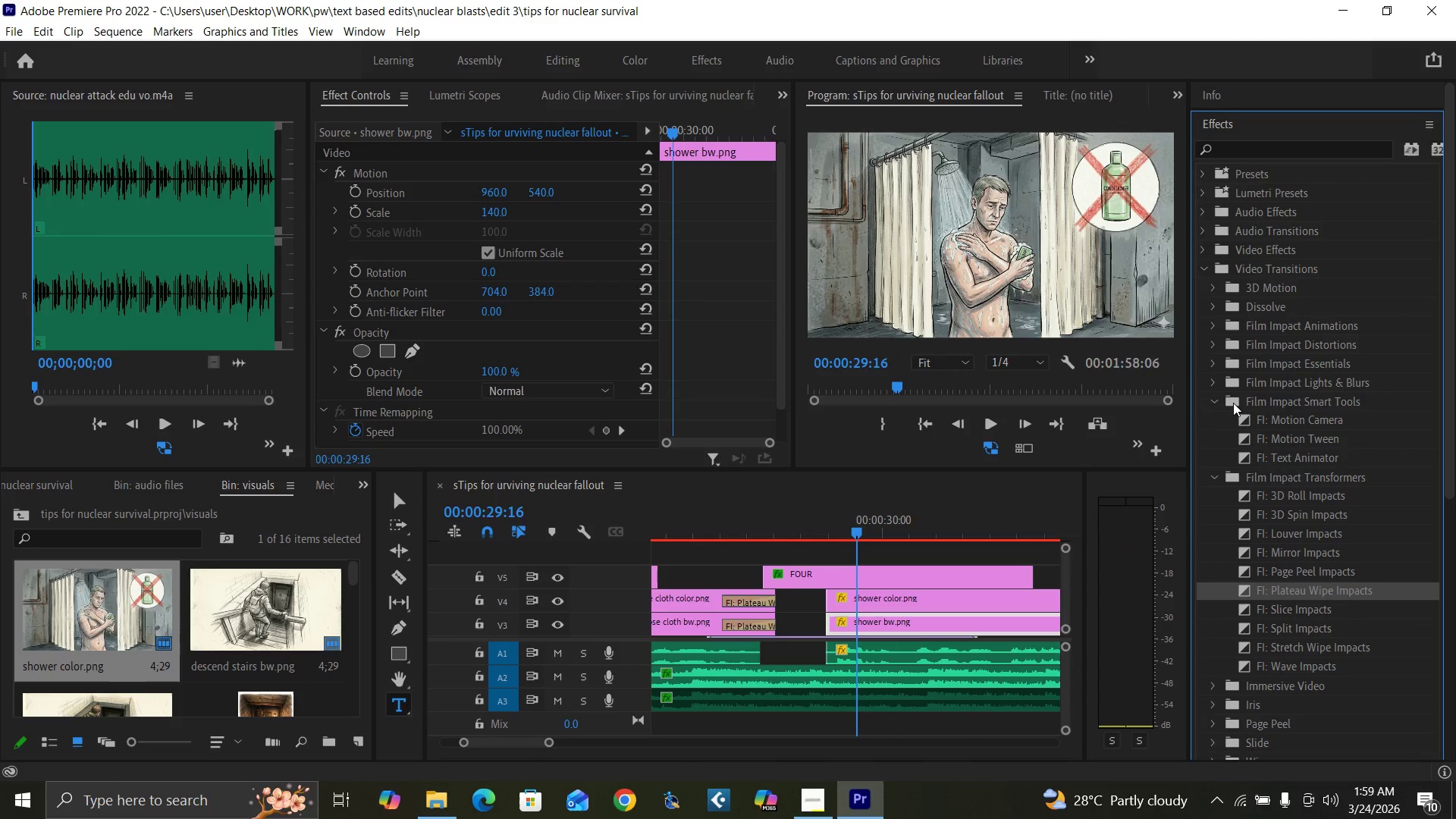 
left_click_drag(start_coordinate=[1245, 424], to_coordinate=[840, 620])
 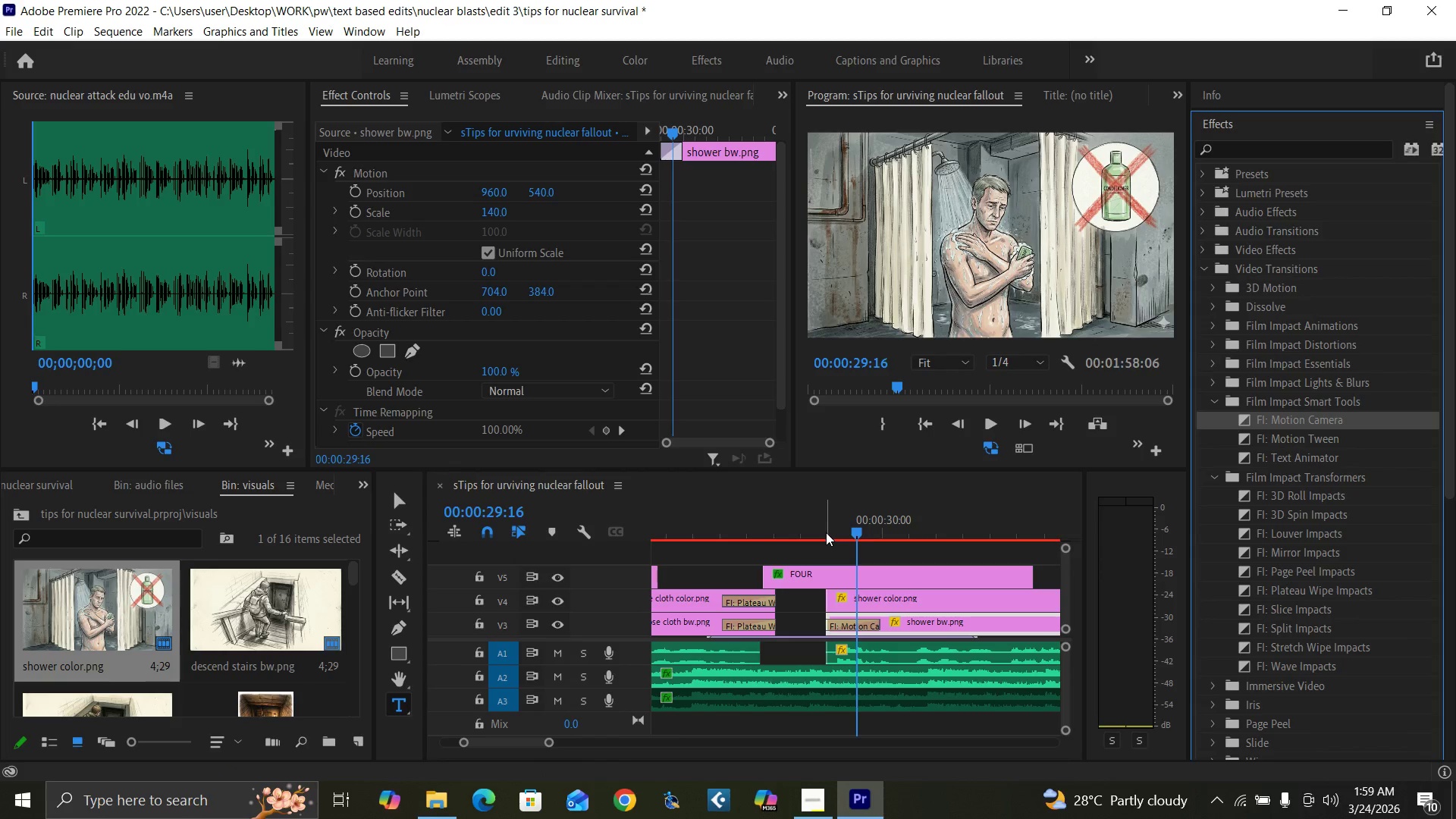 
left_click([827, 532])
 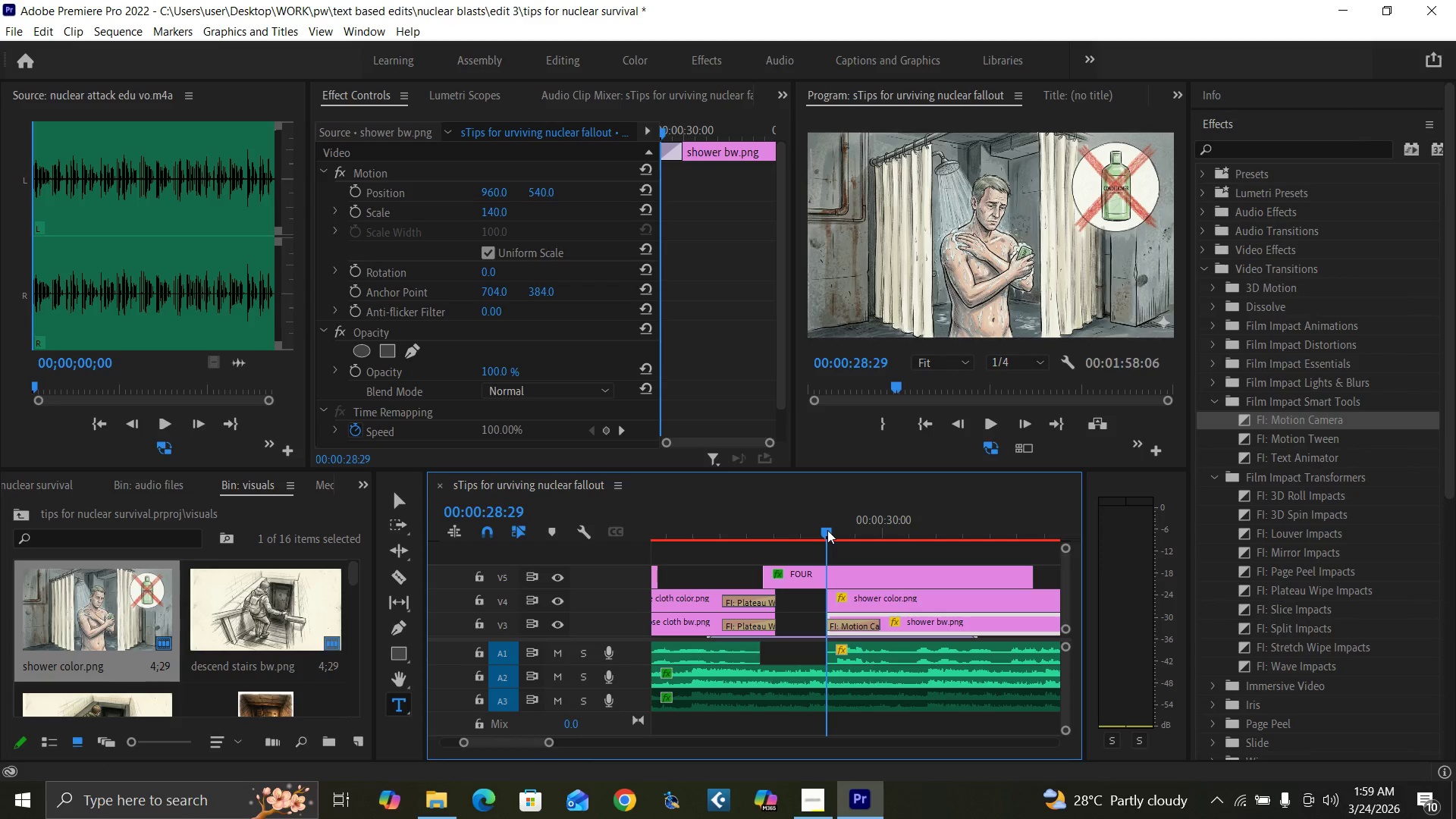 
key(Equal)
 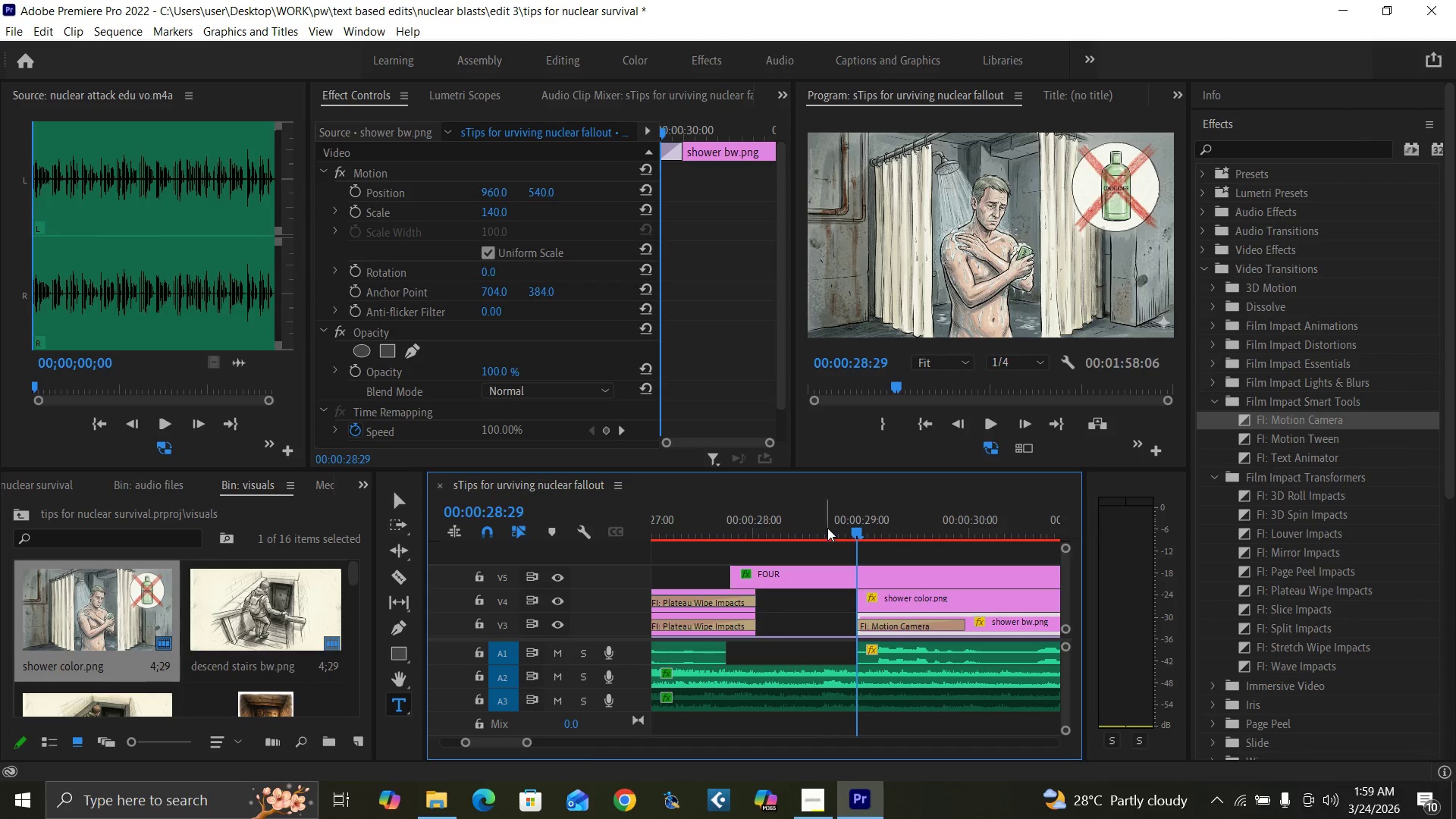 
key(ArrowRight)
 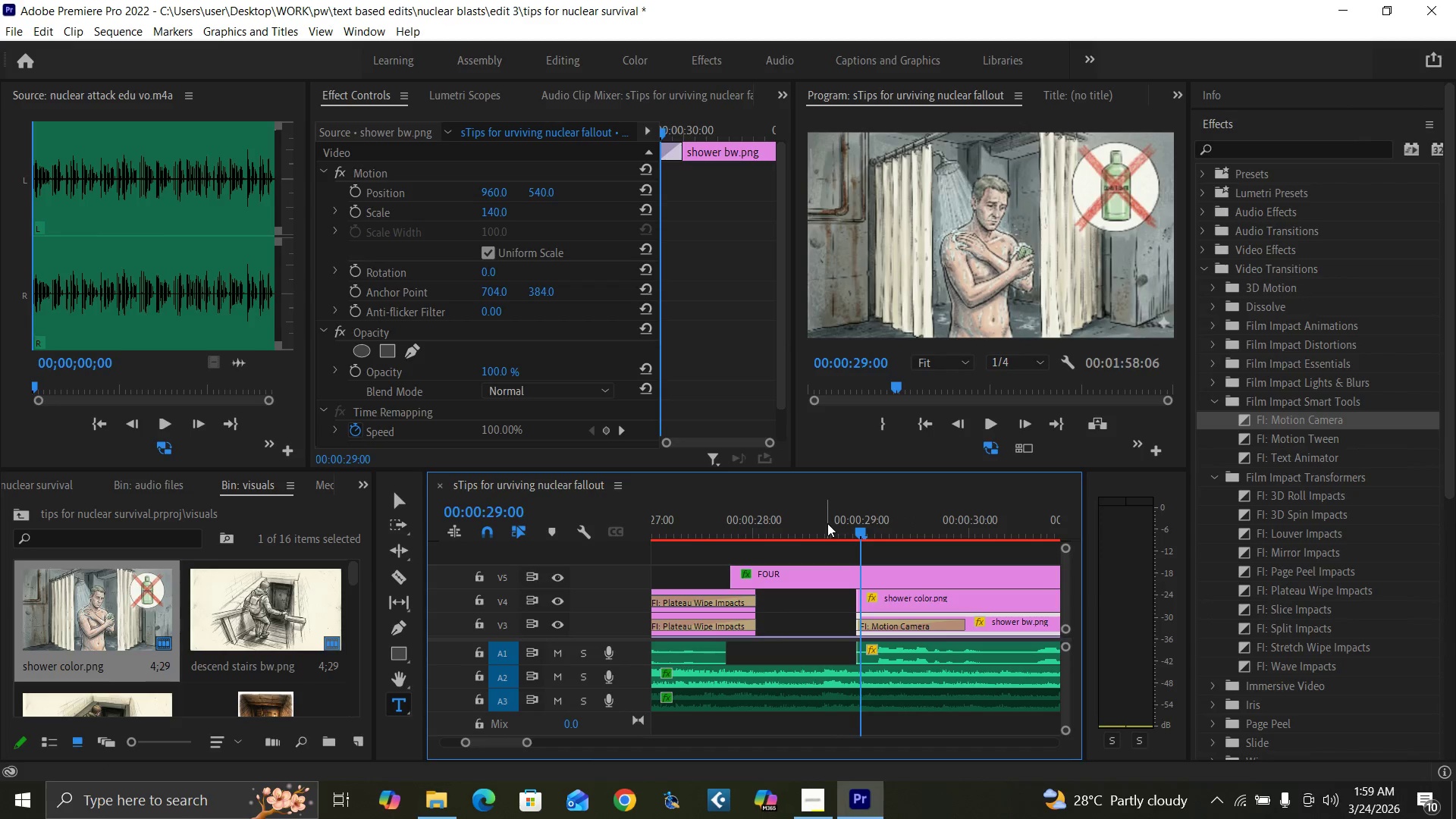 
key(ArrowRight)
 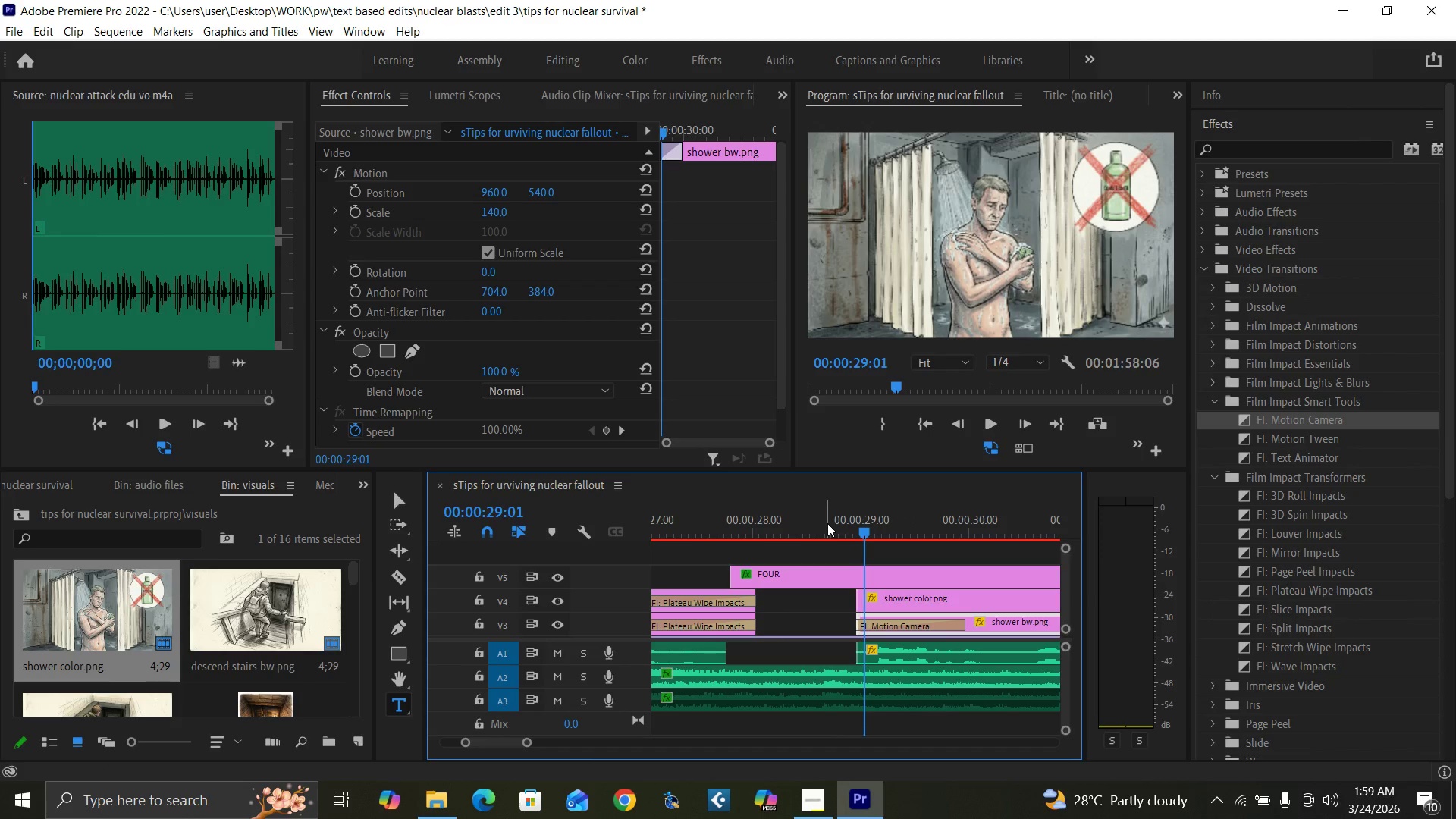 
key(ArrowRight)
 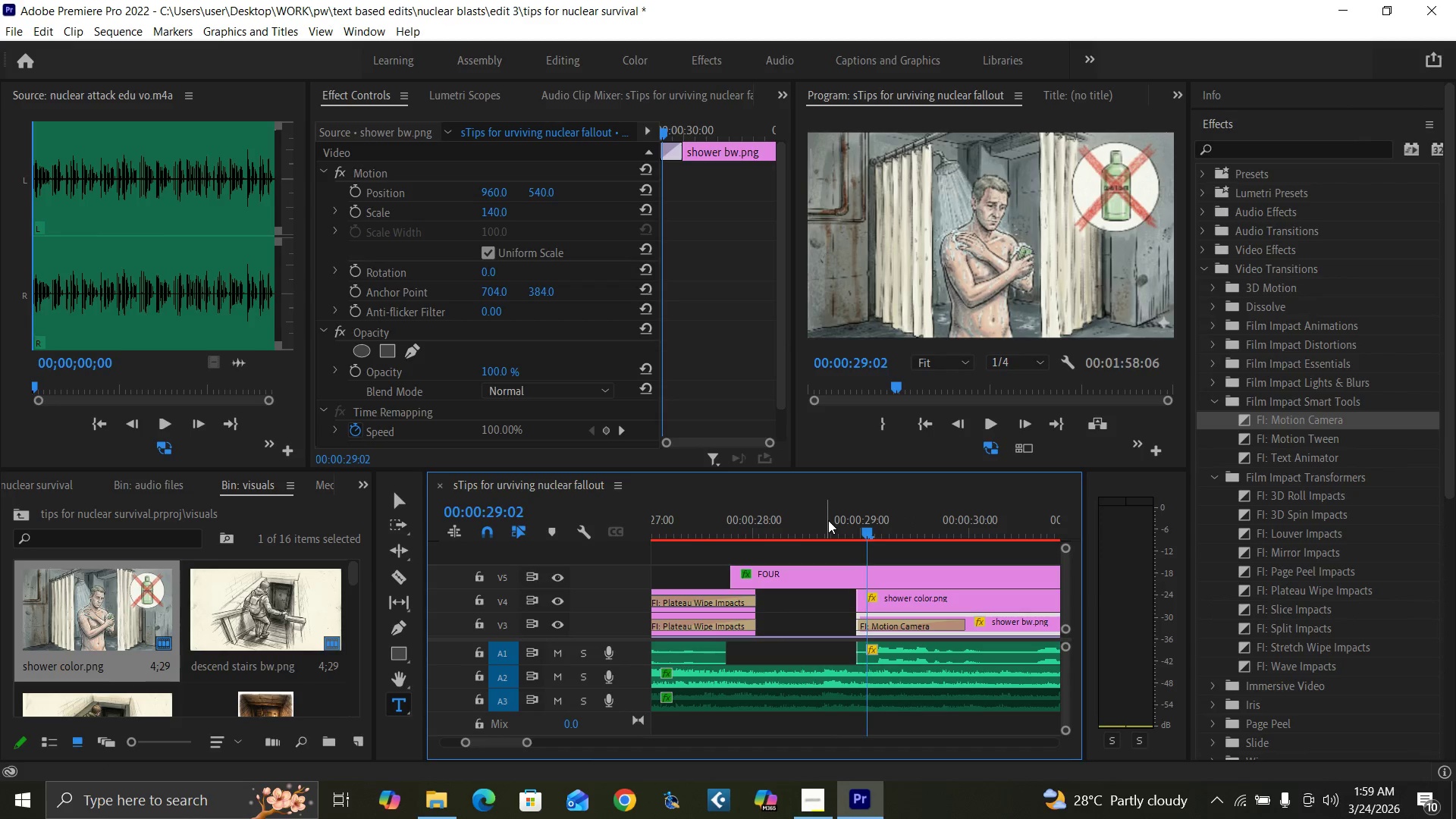 
key(ArrowRight)
 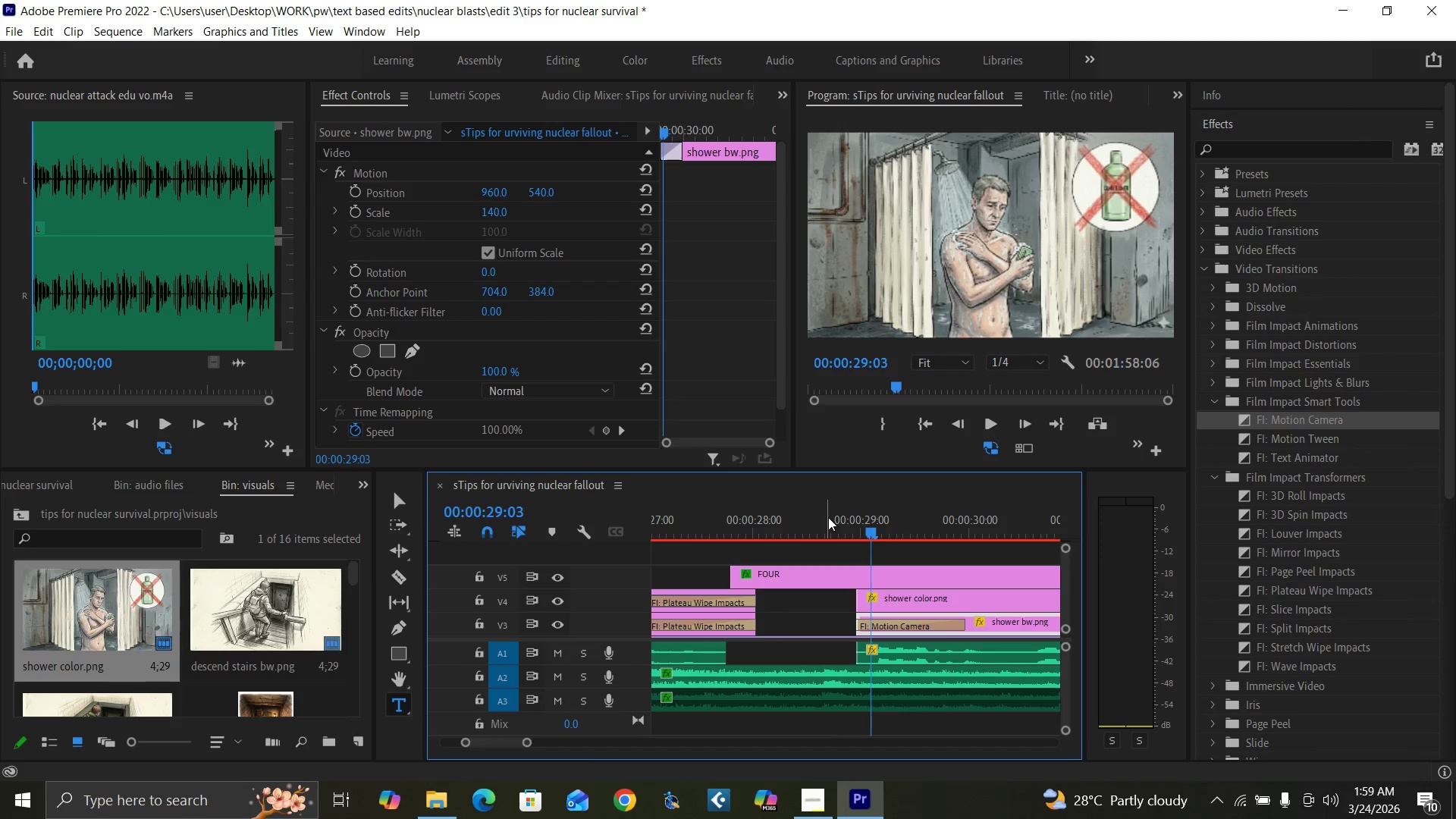 
key(ArrowRight)
 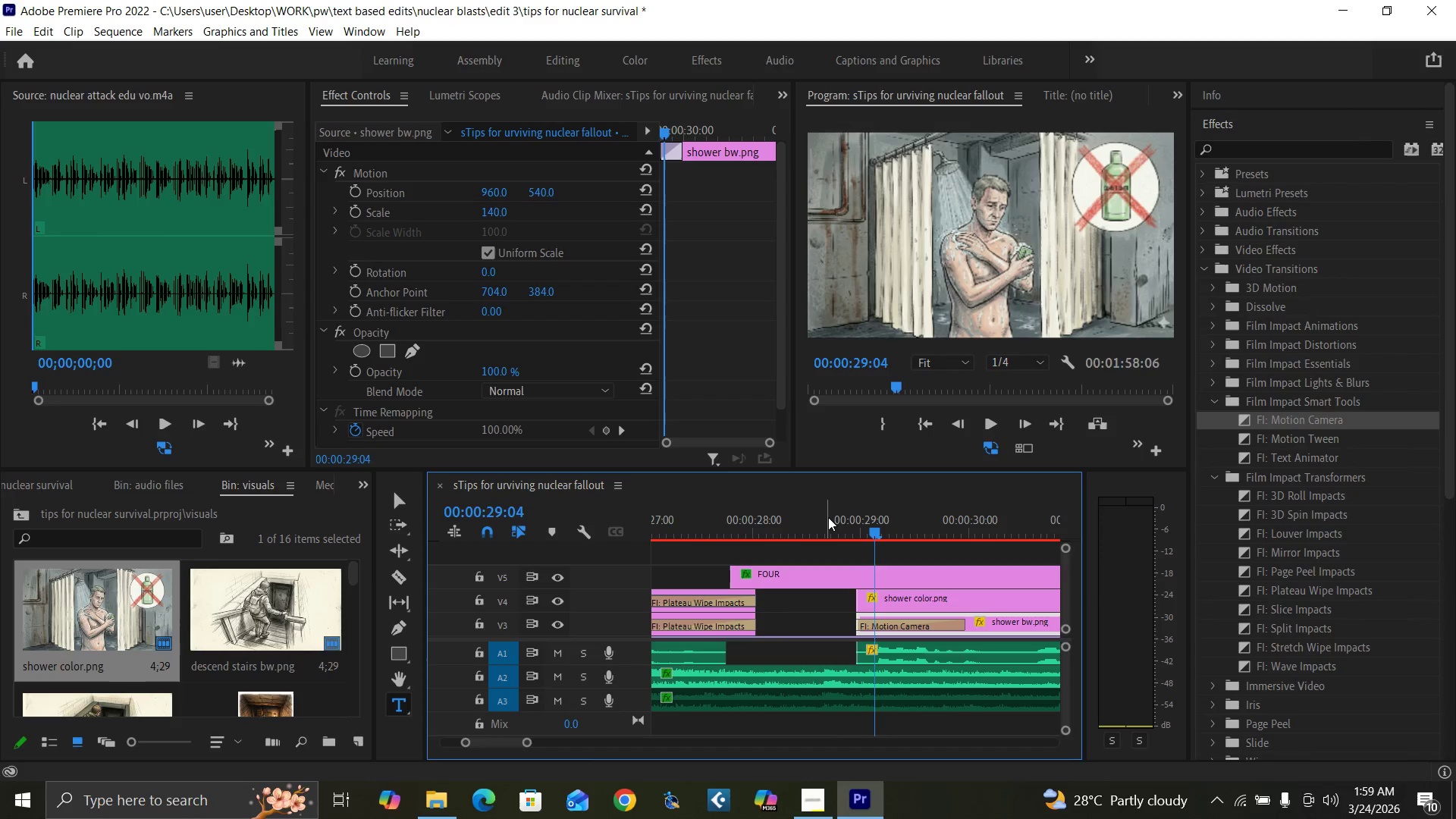 
key(ArrowRight)
 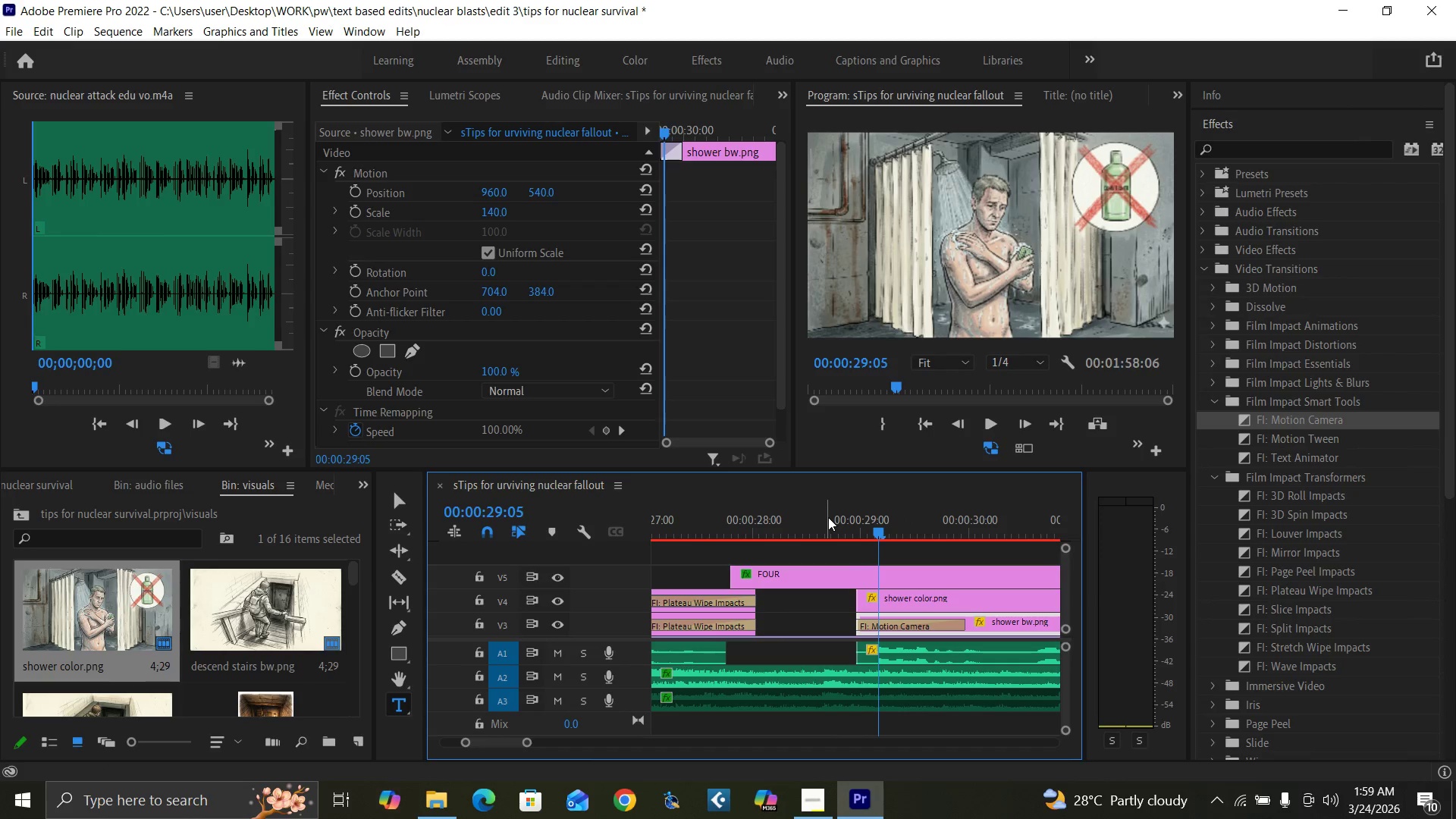 
key(ArrowRight)
 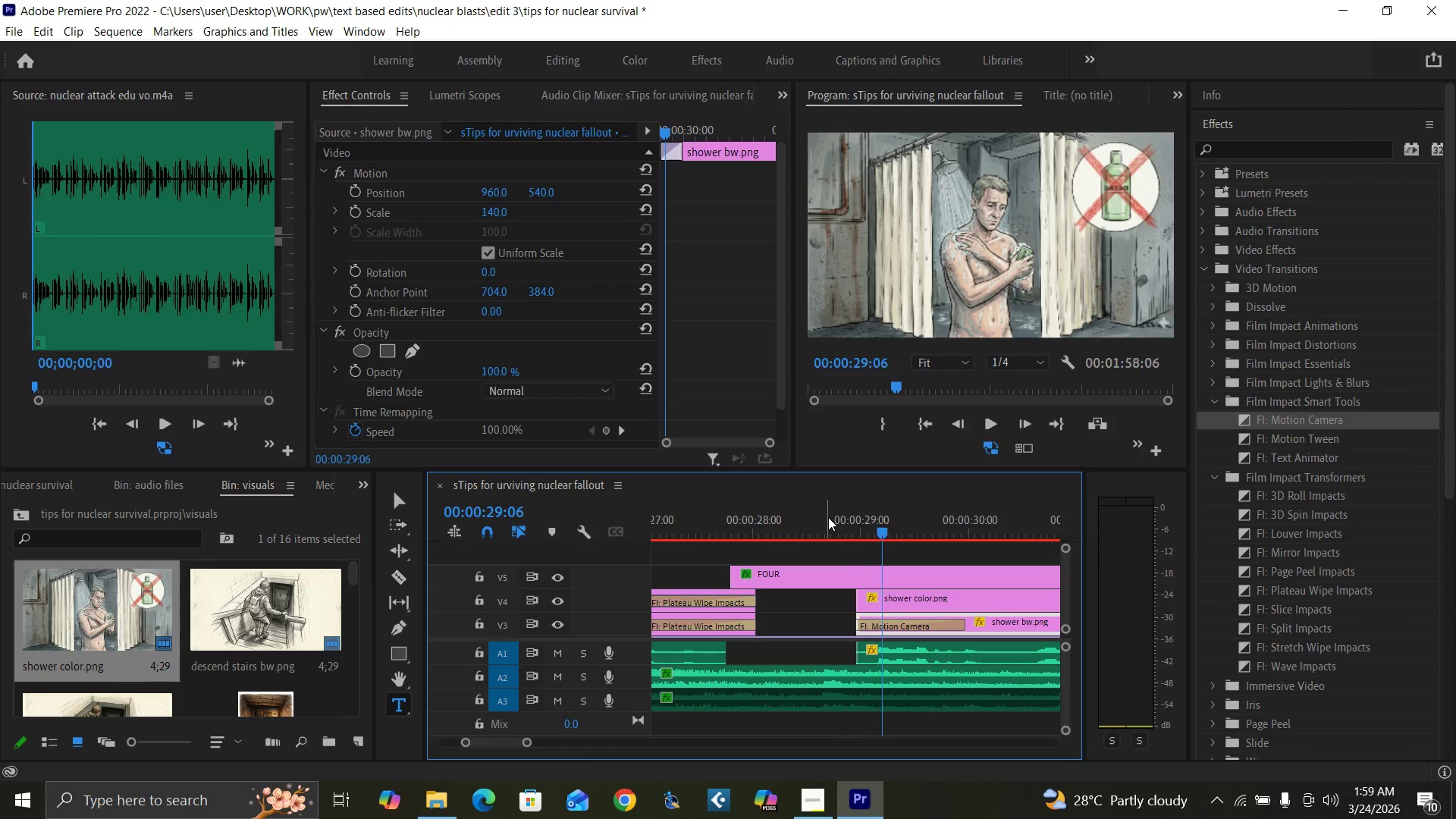 
key(ArrowRight)
 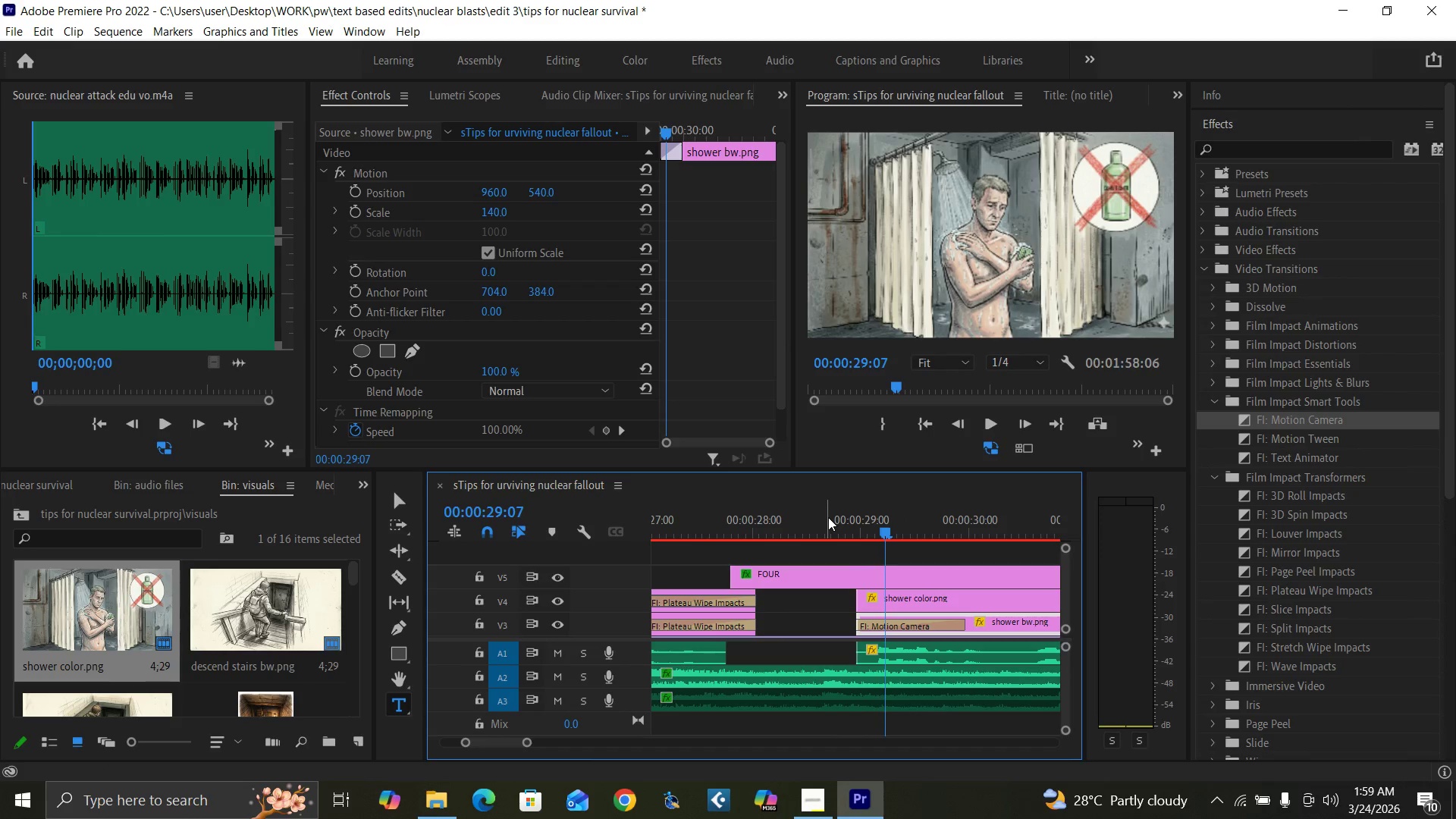 
key(ArrowRight)
 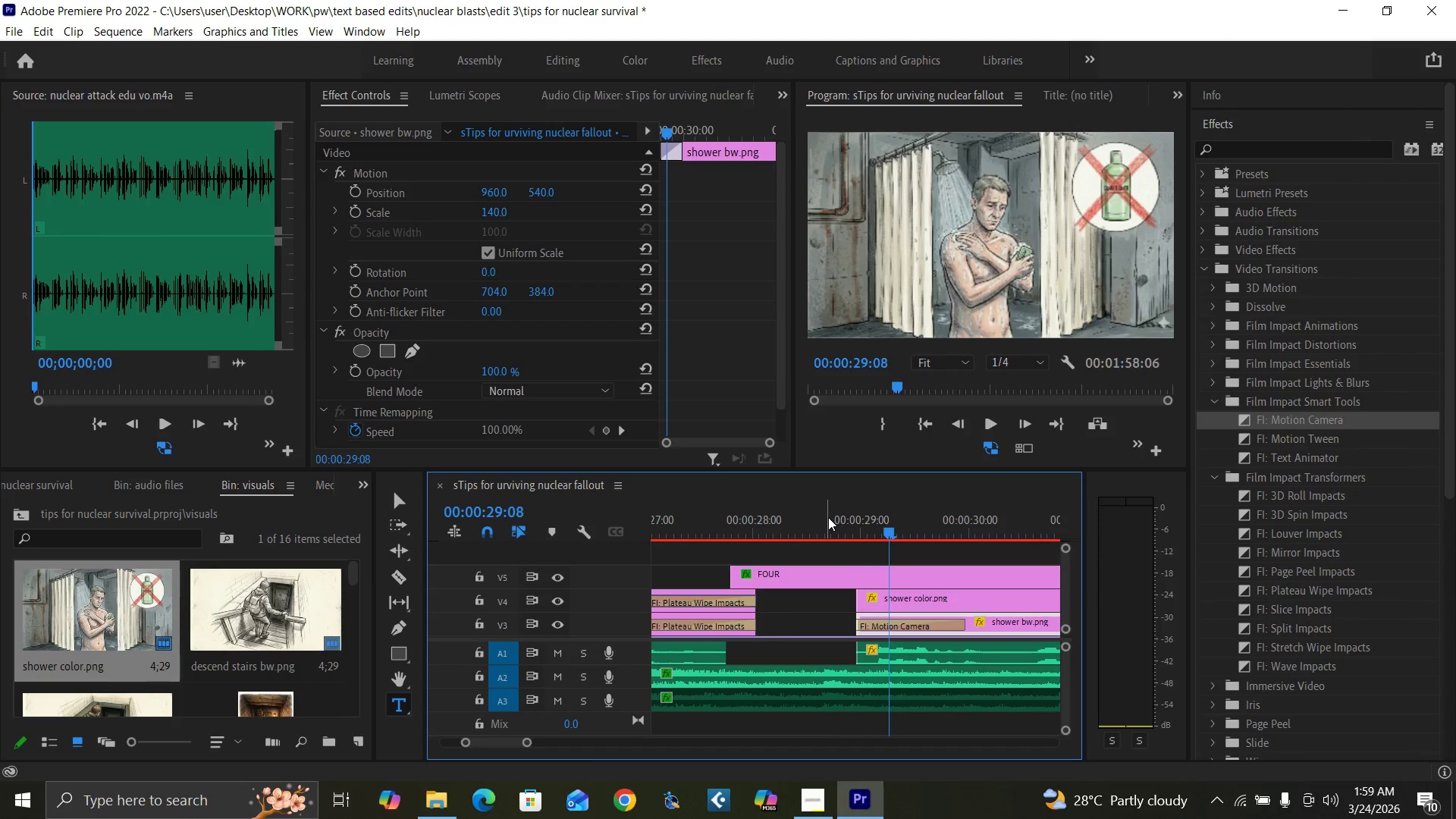 
key(ArrowRight)
 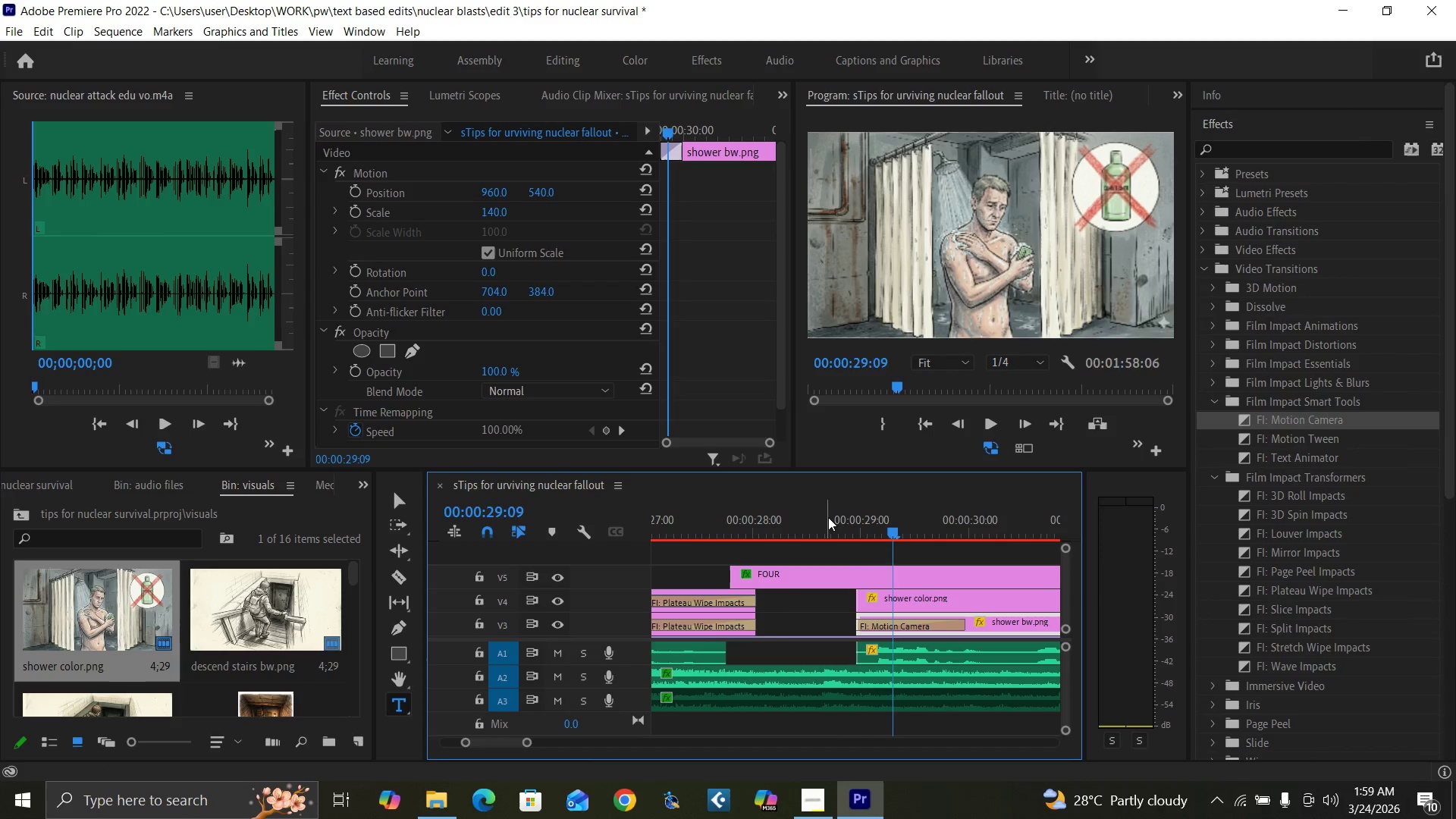 
key(ArrowRight)
 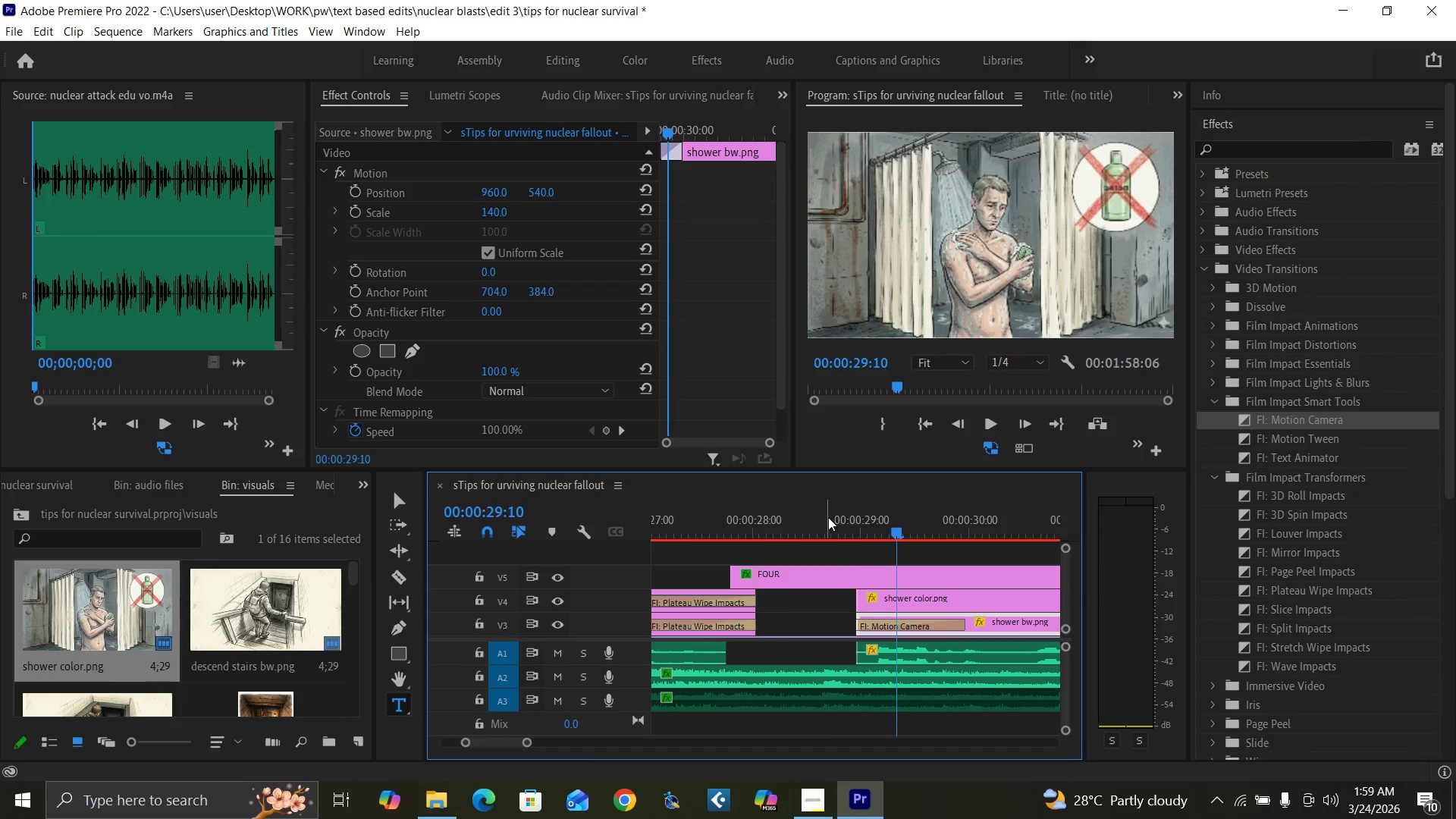 
key(ArrowRight)
 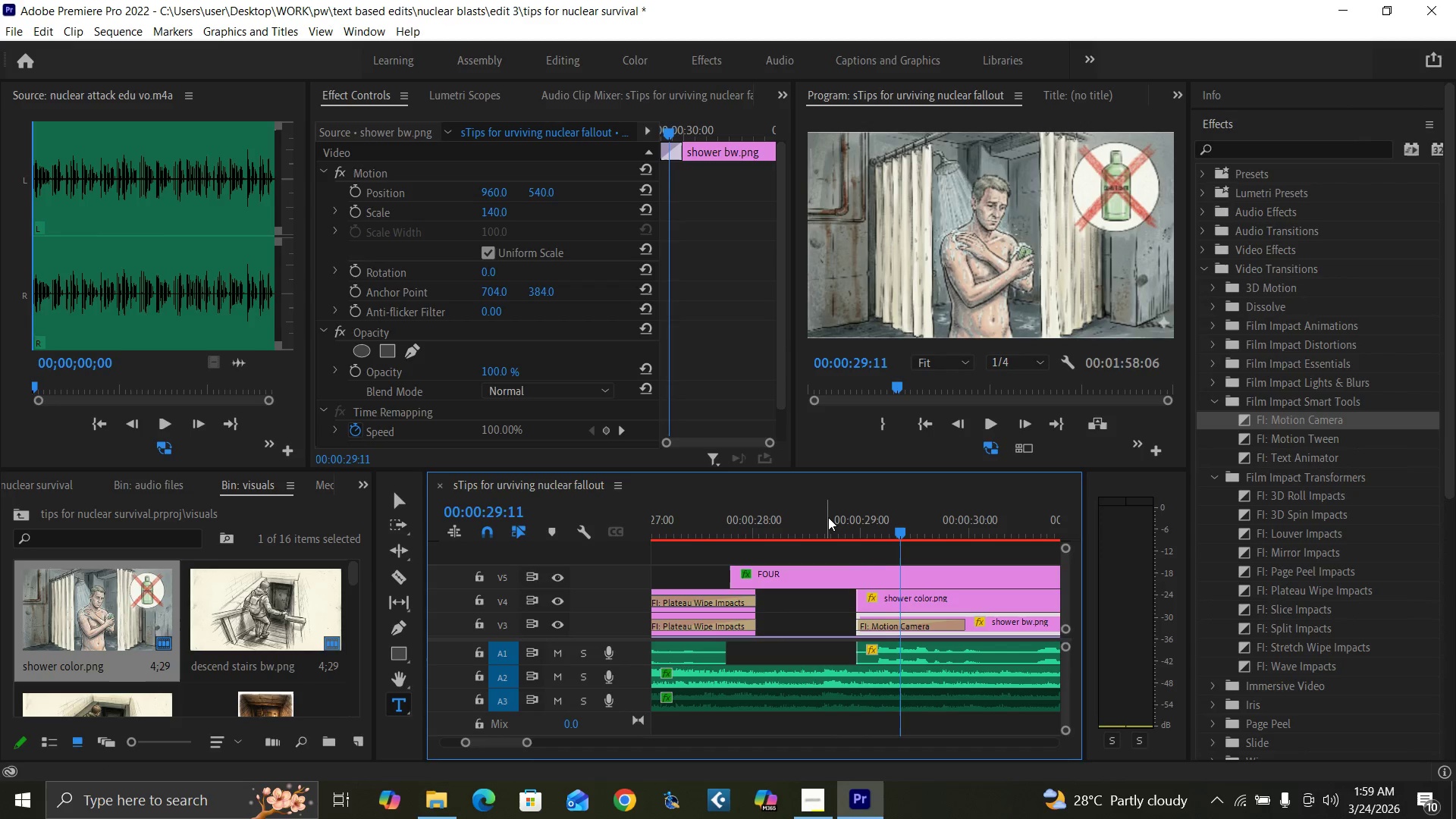 
key(ArrowRight)
 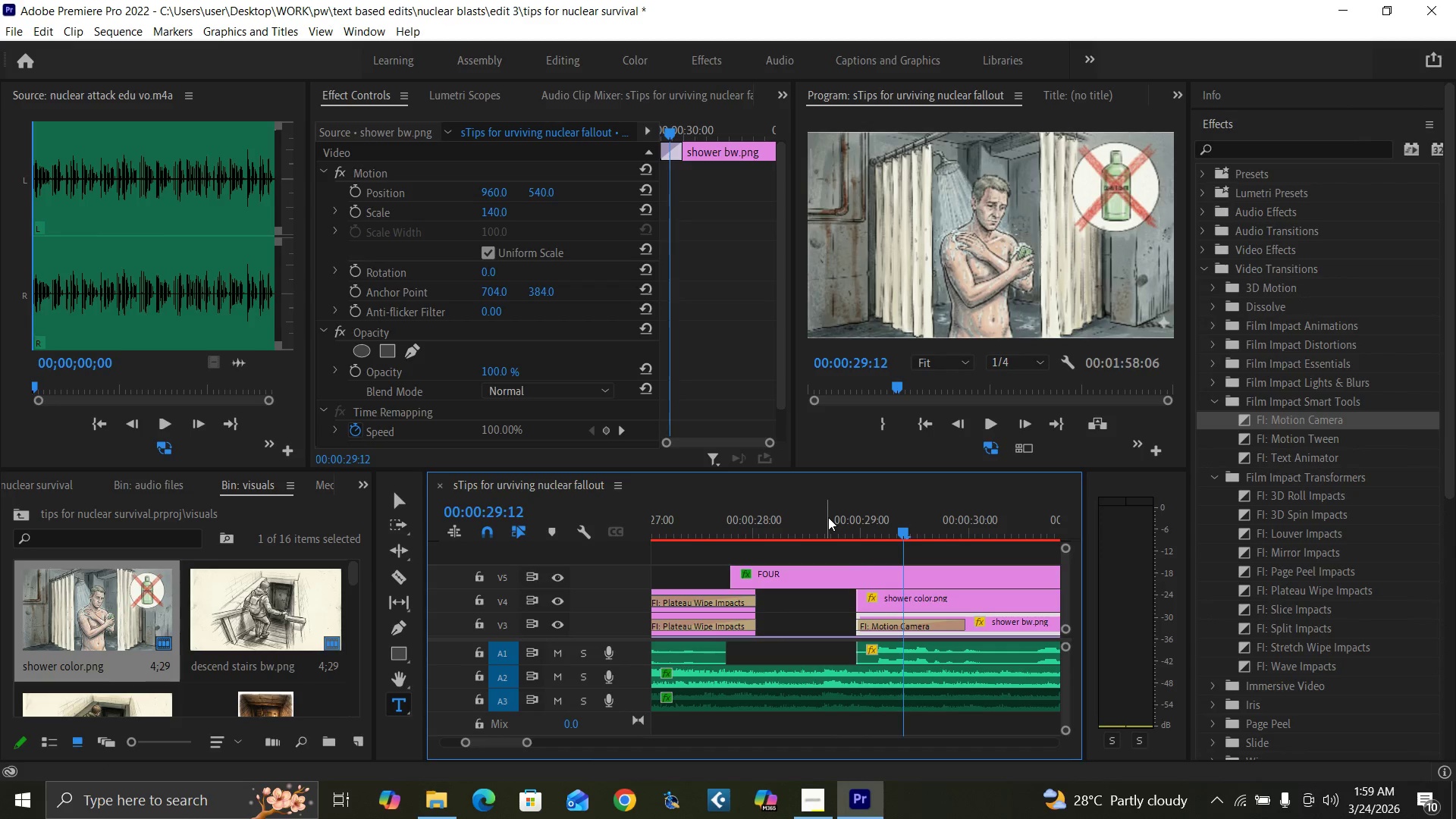 
key(ArrowRight)
 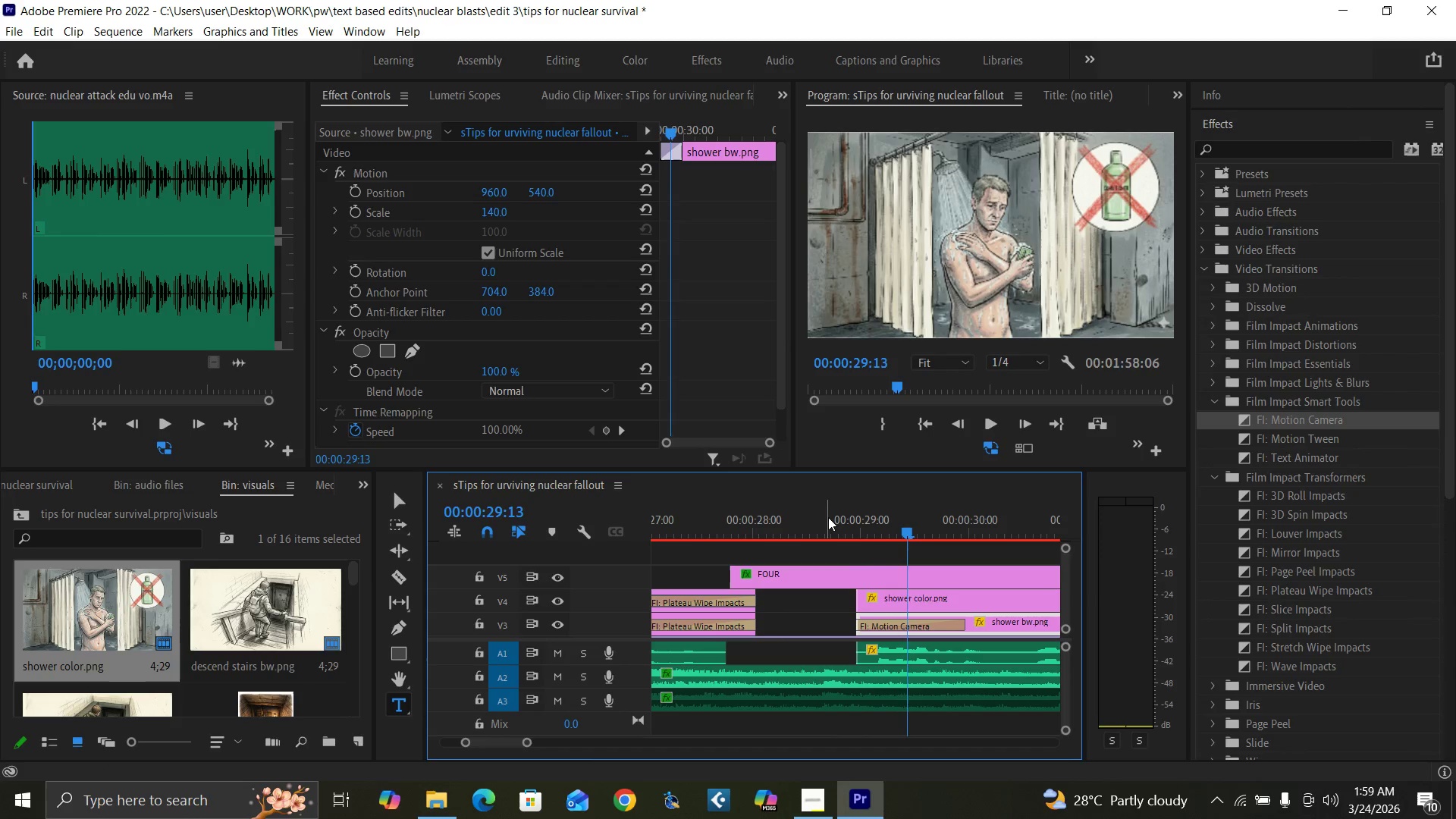 
key(ArrowRight)
 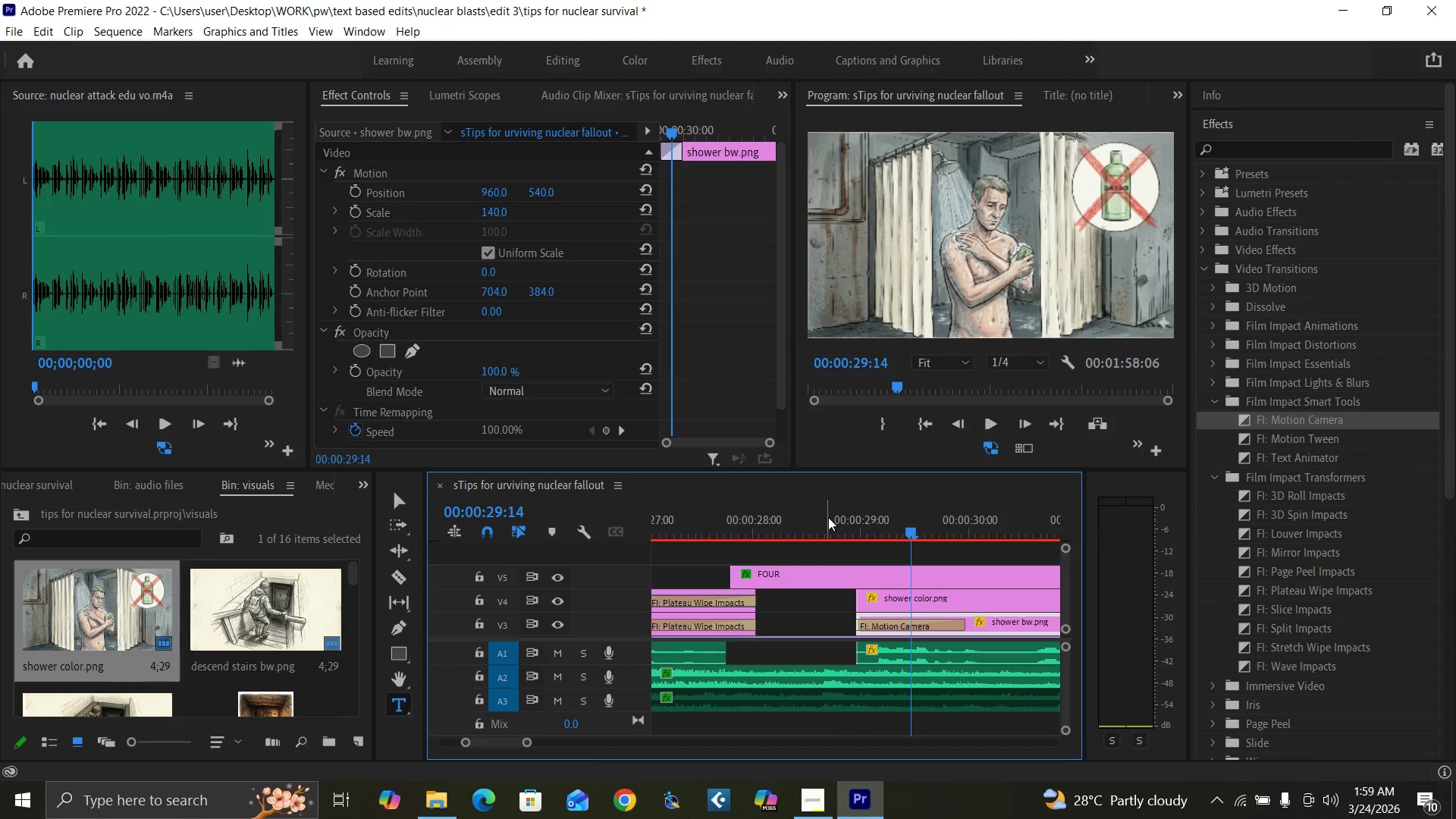 
key(ArrowRight)
 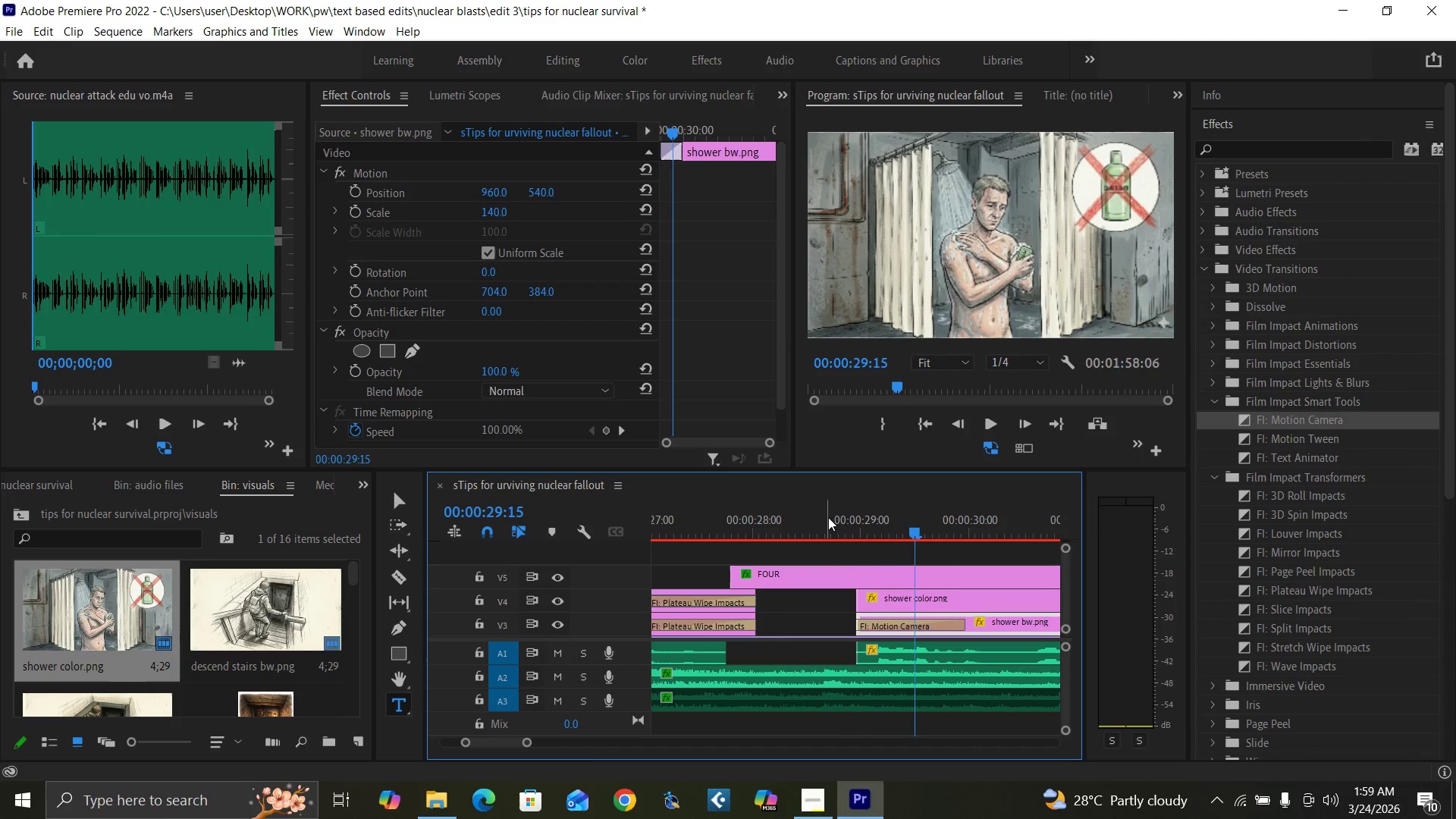 
key(ArrowRight)
 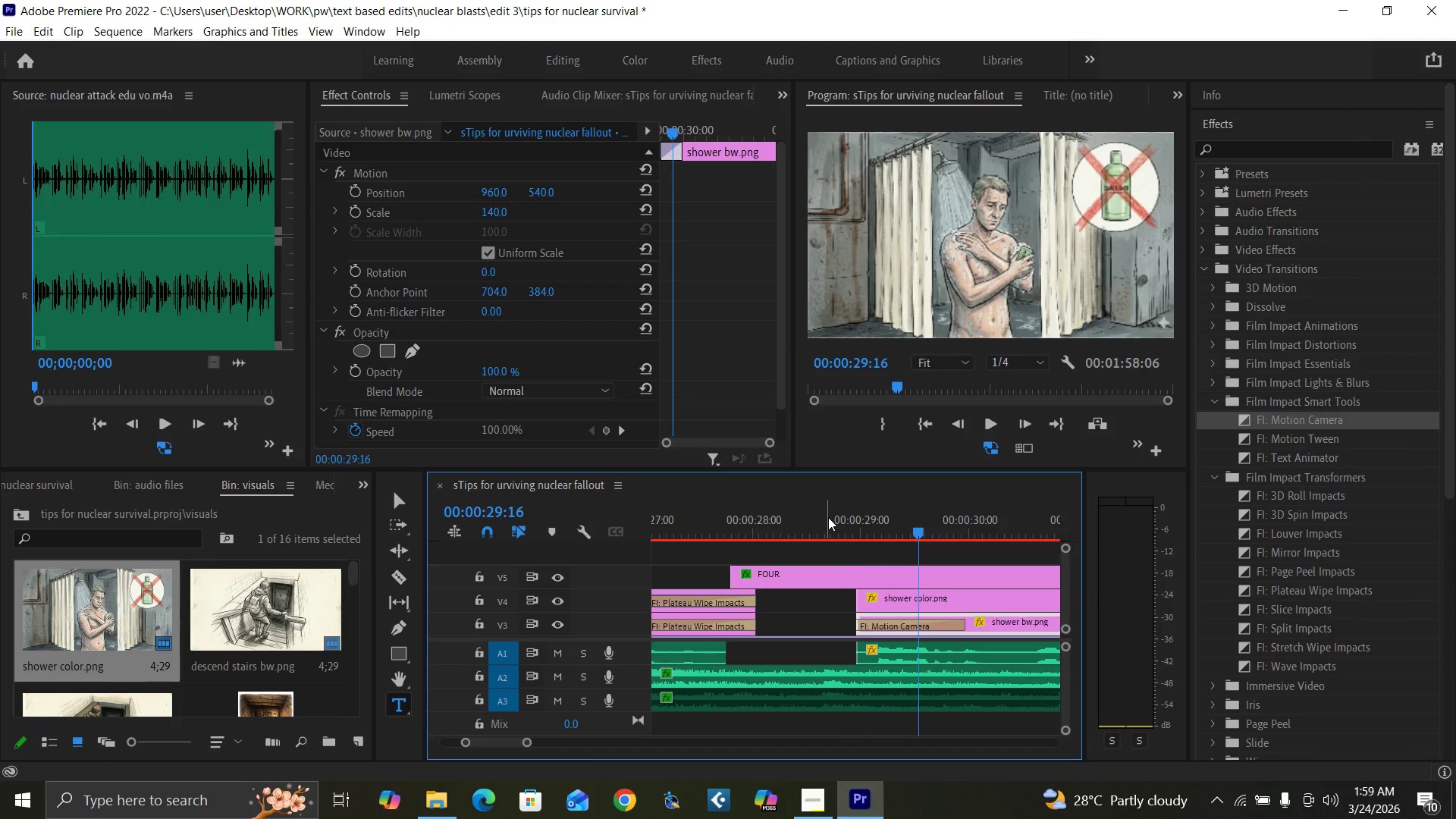 
key(ArrowRight)
 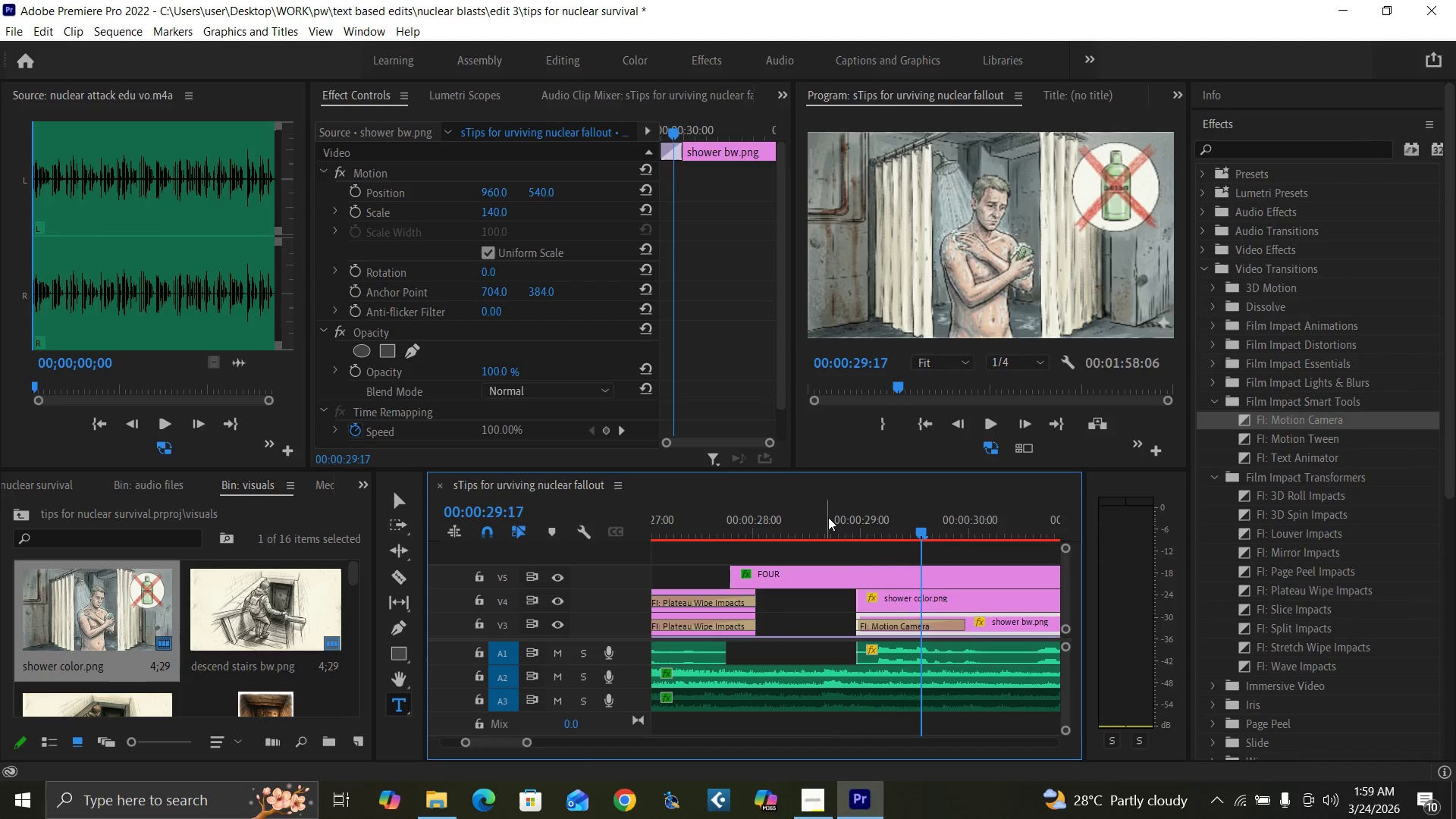 
key(ArrowRight)
 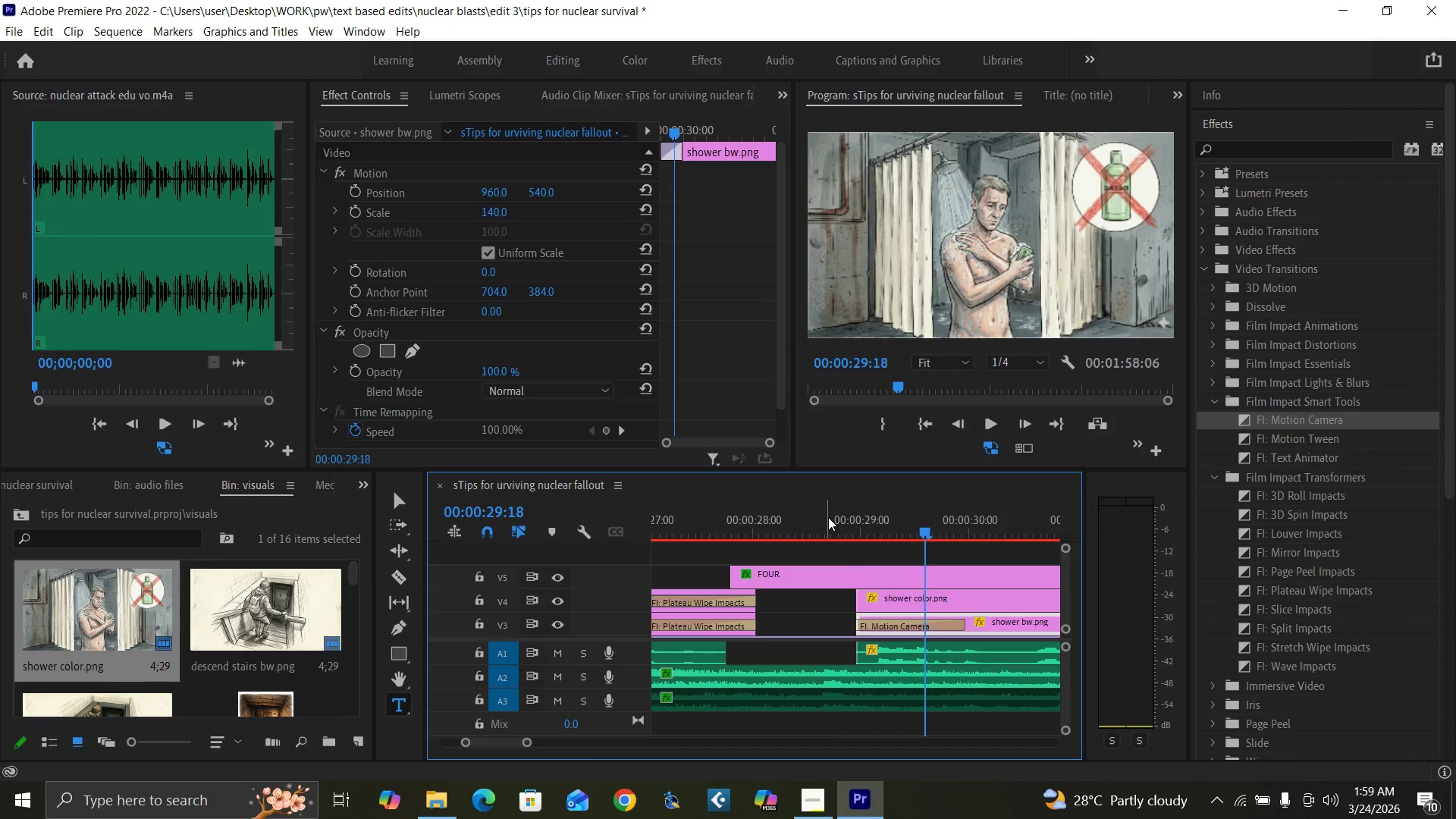 
key(ArrowRight)
 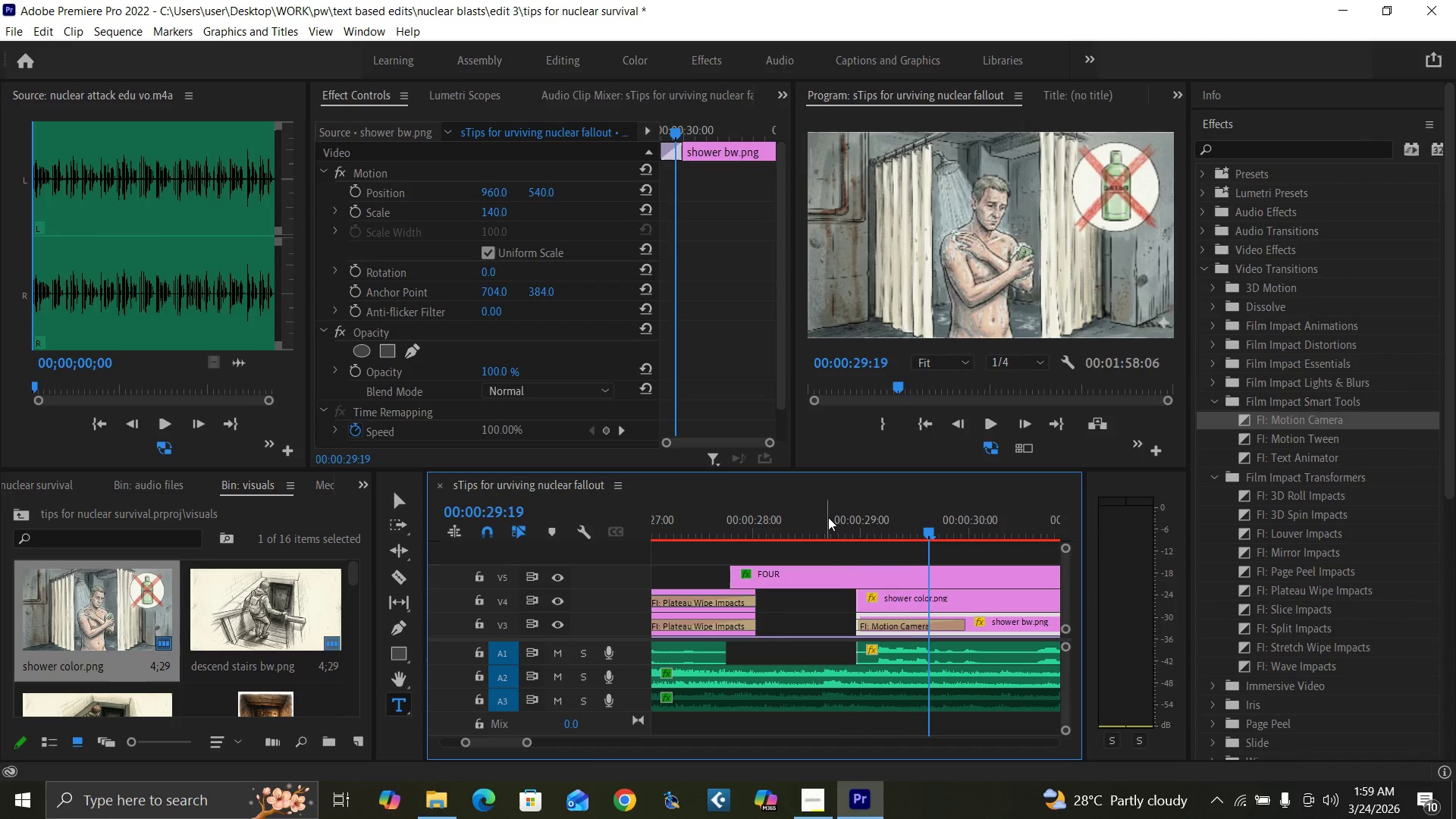 
key(ArrowRight)
 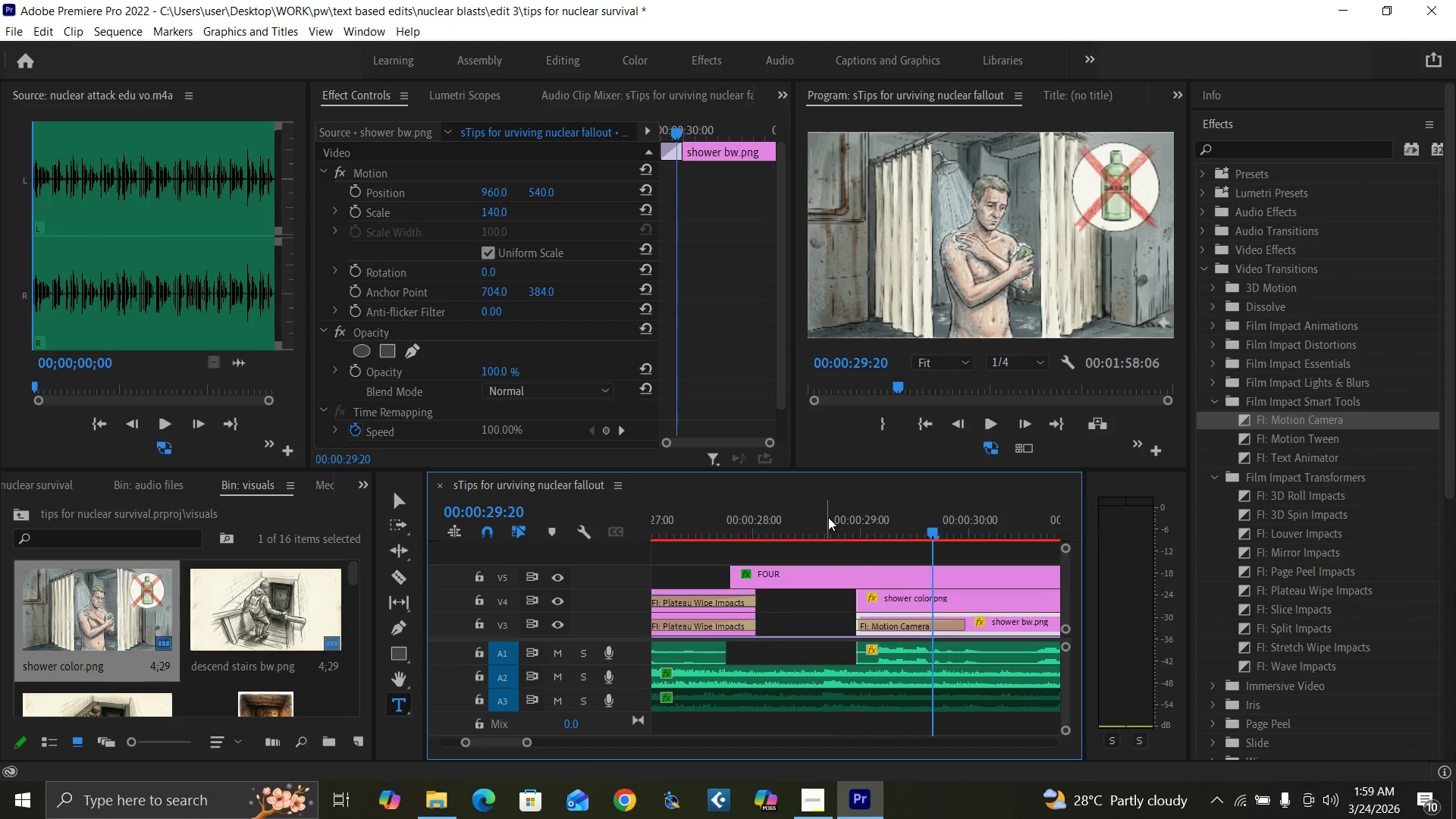 
key(ArrowRight)
 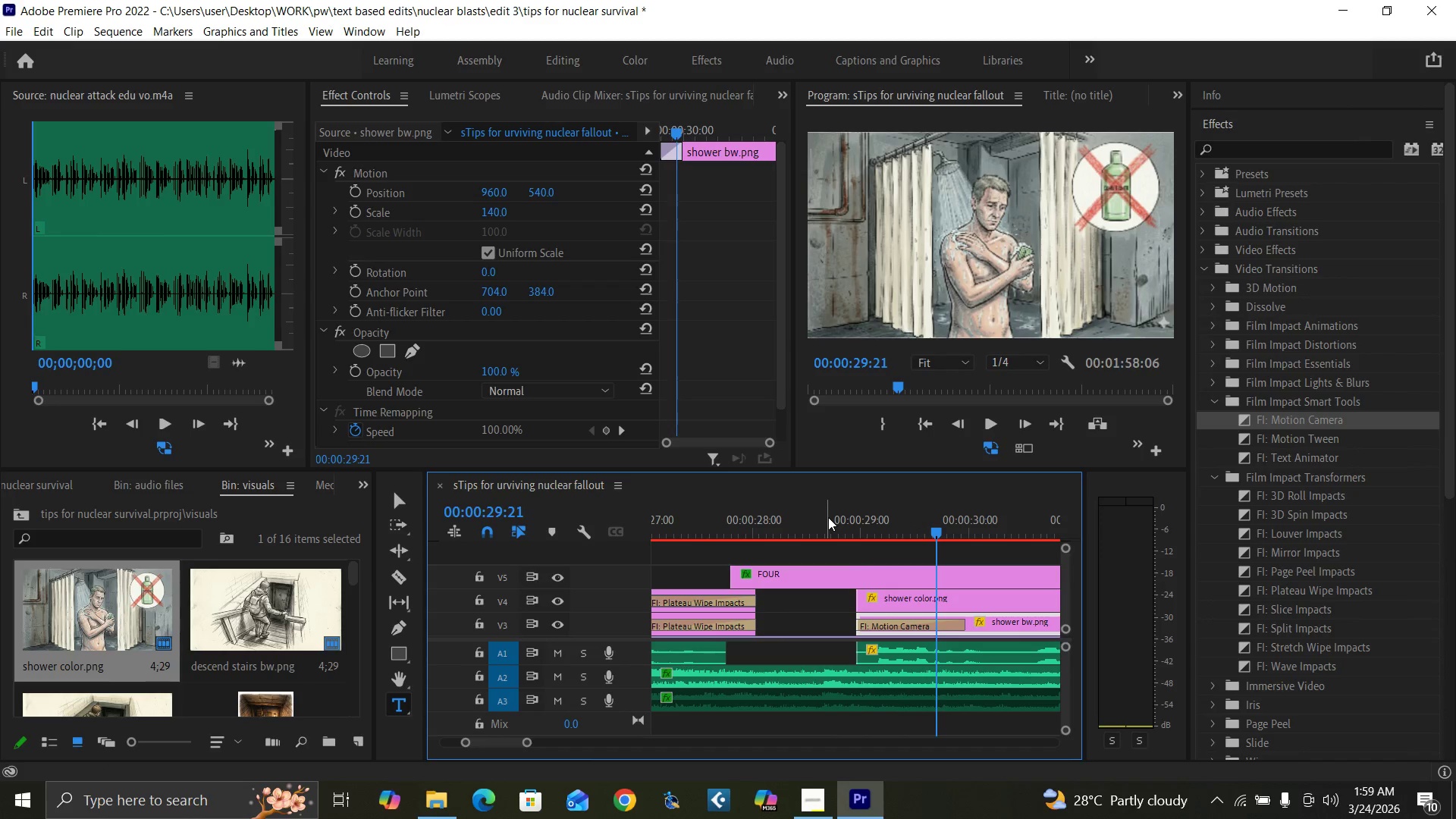 
key(ArrowRight)
 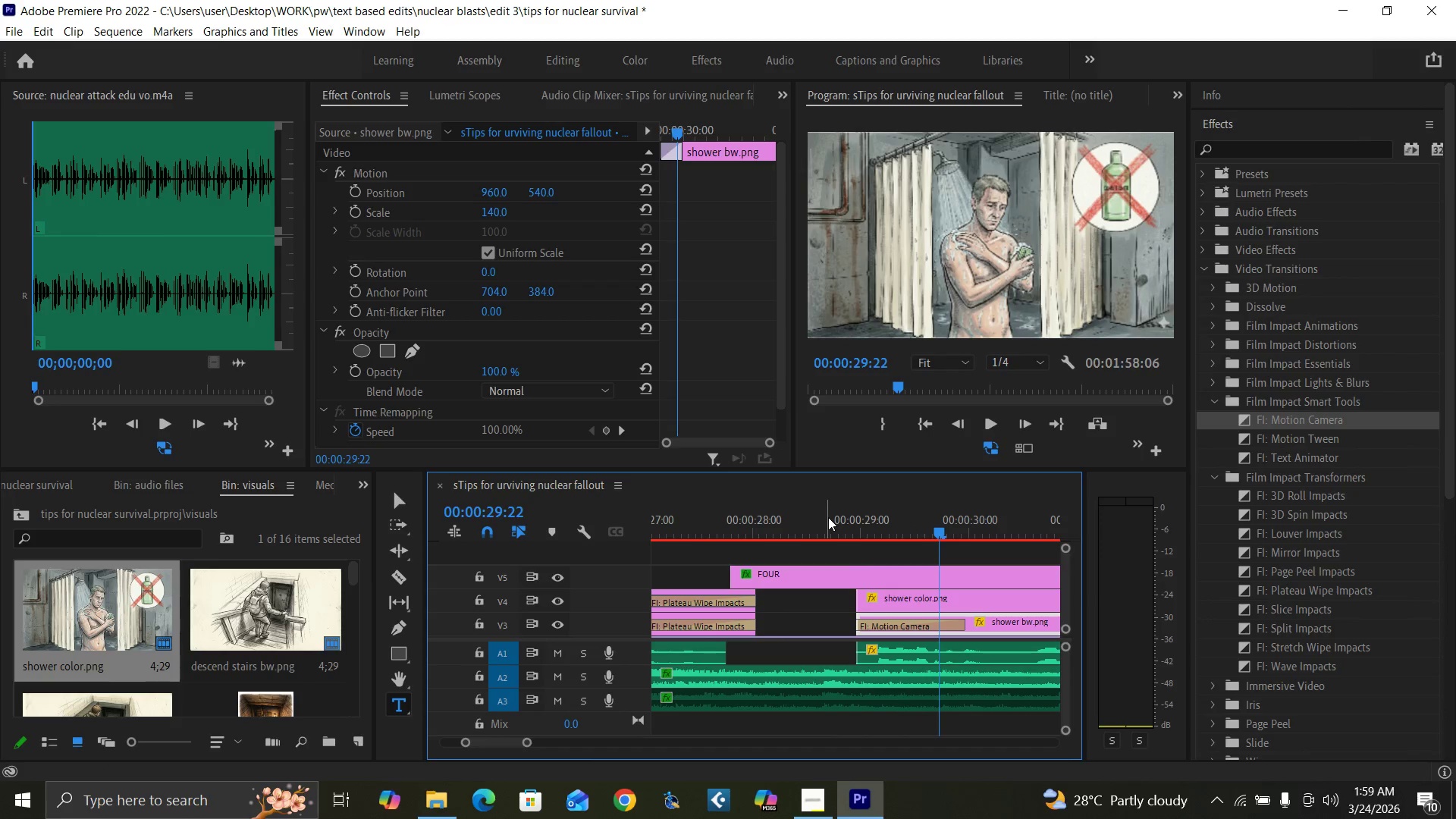 
key(ArrowRight)
 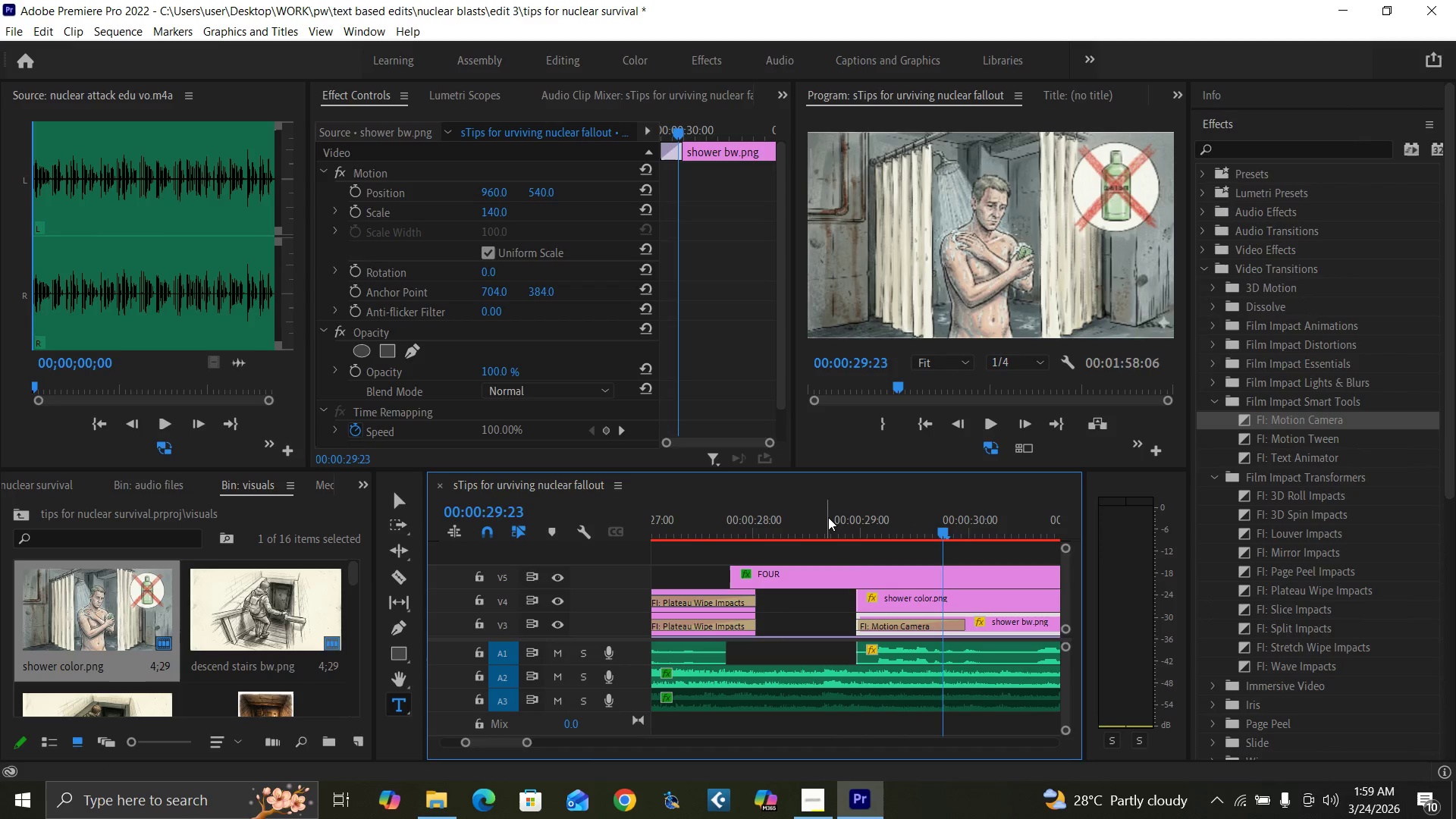 
key(ArrowRight)
 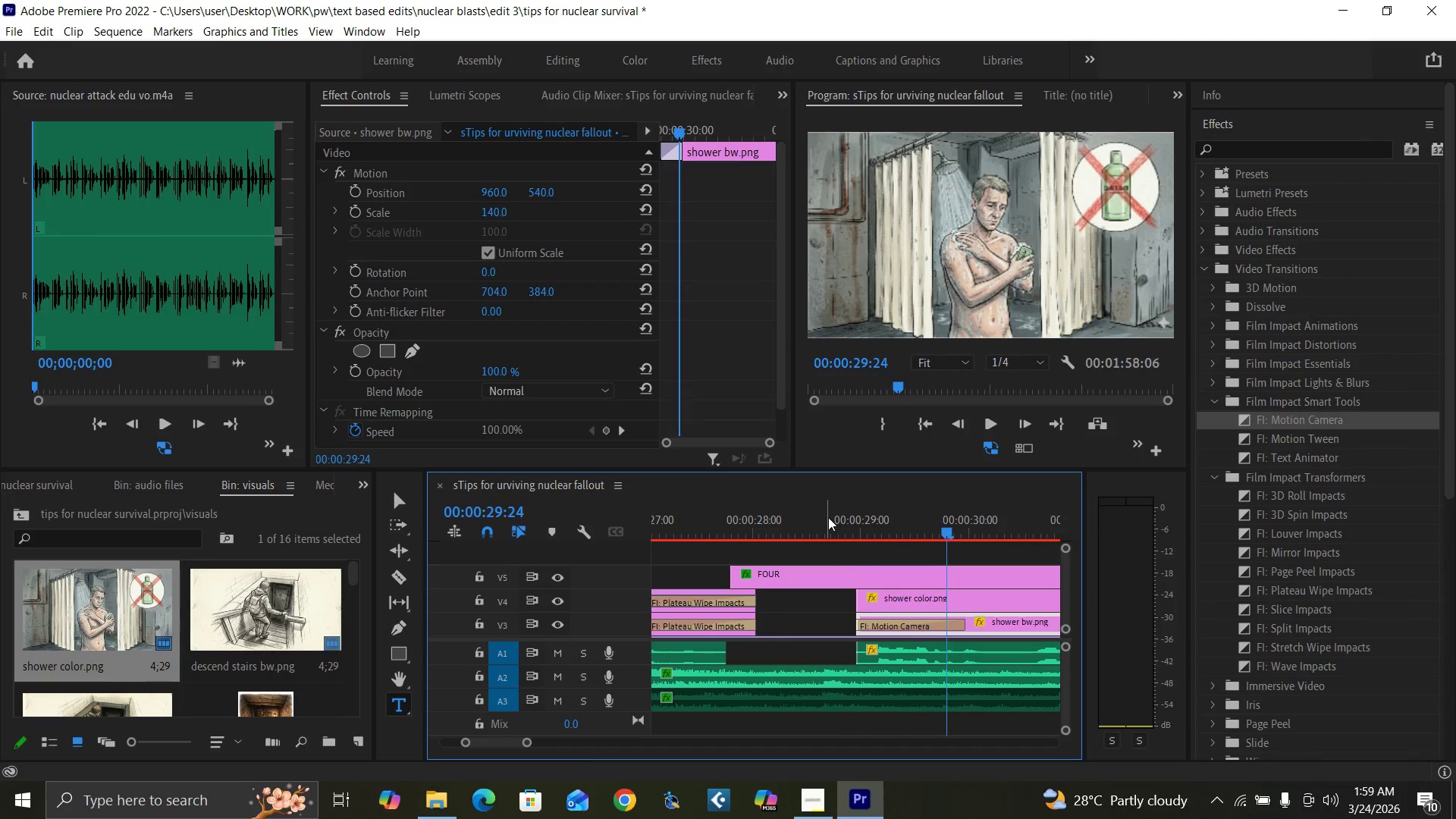 
key(ArrowRight)
 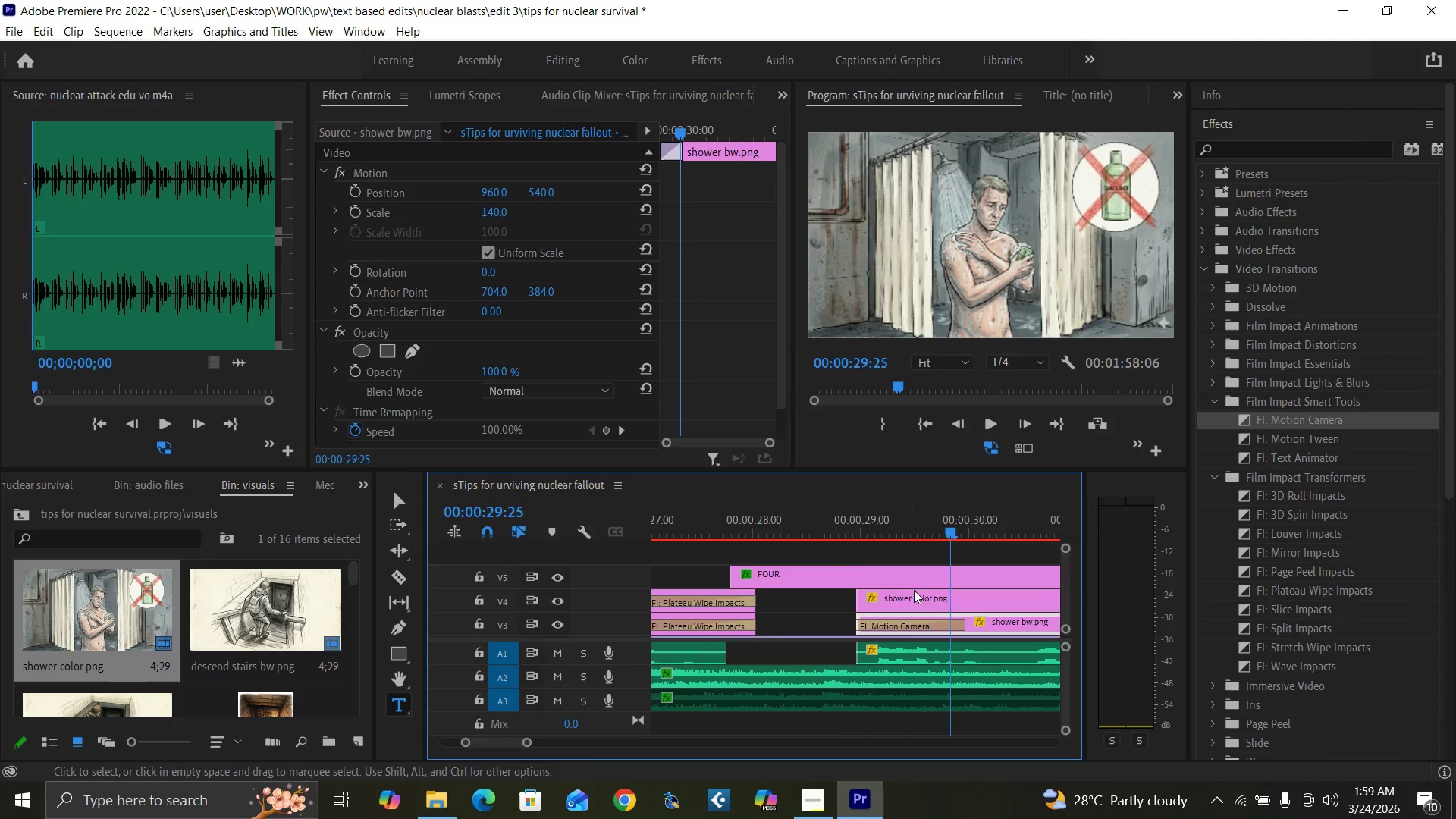 
key(ArrowRight)
 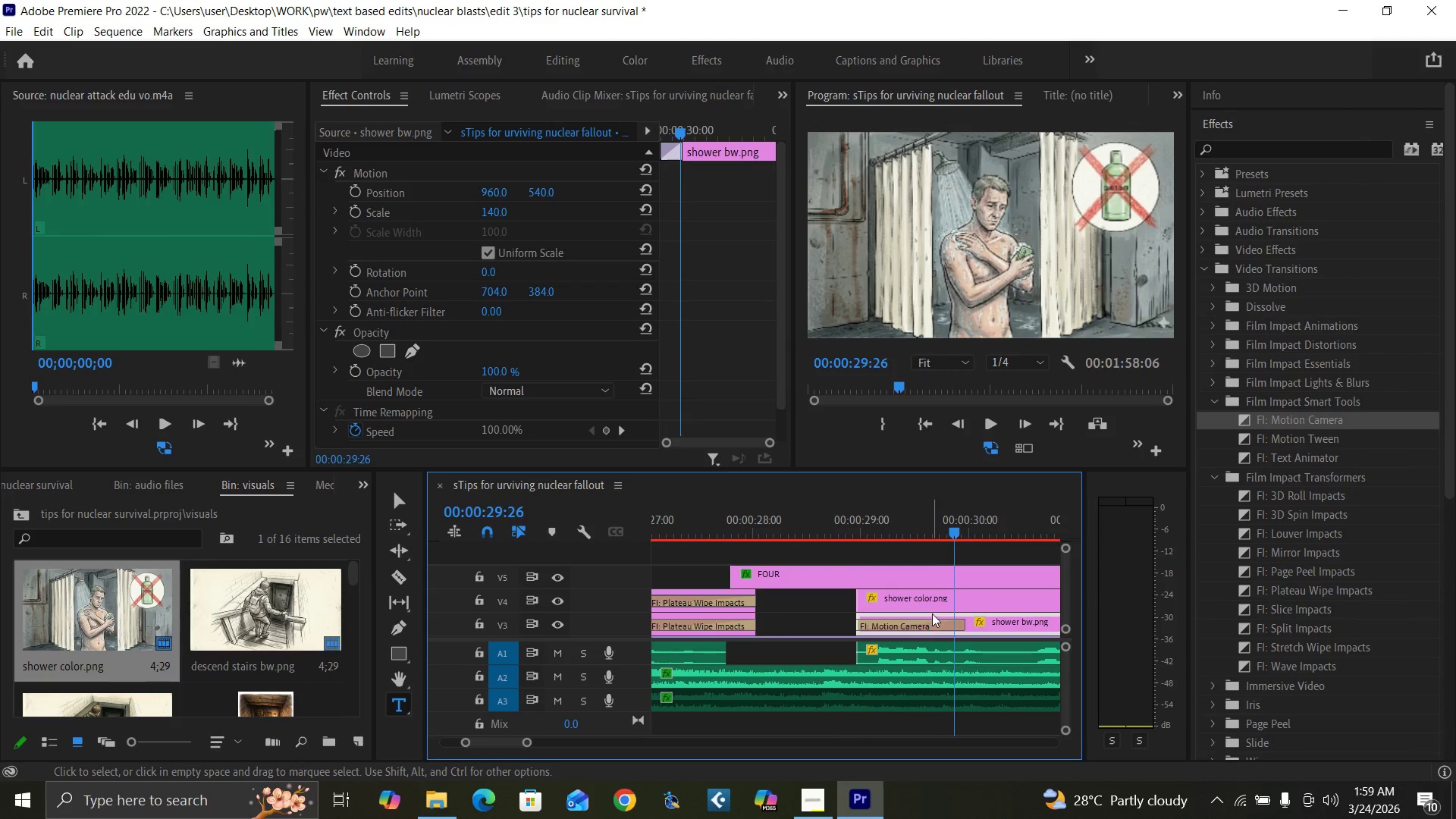 
key(ArrowRight)
 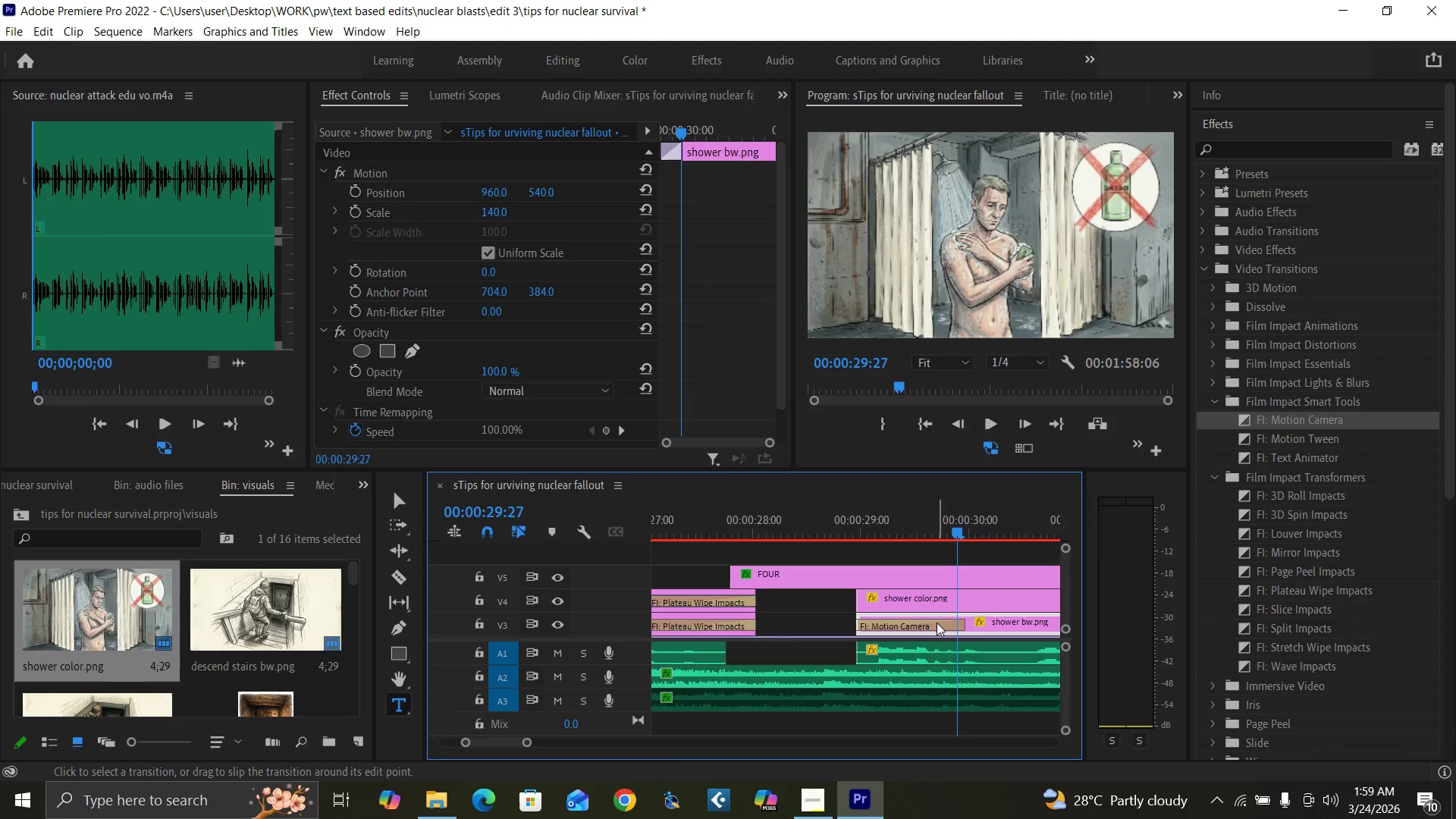 
key(ArrowRight)
 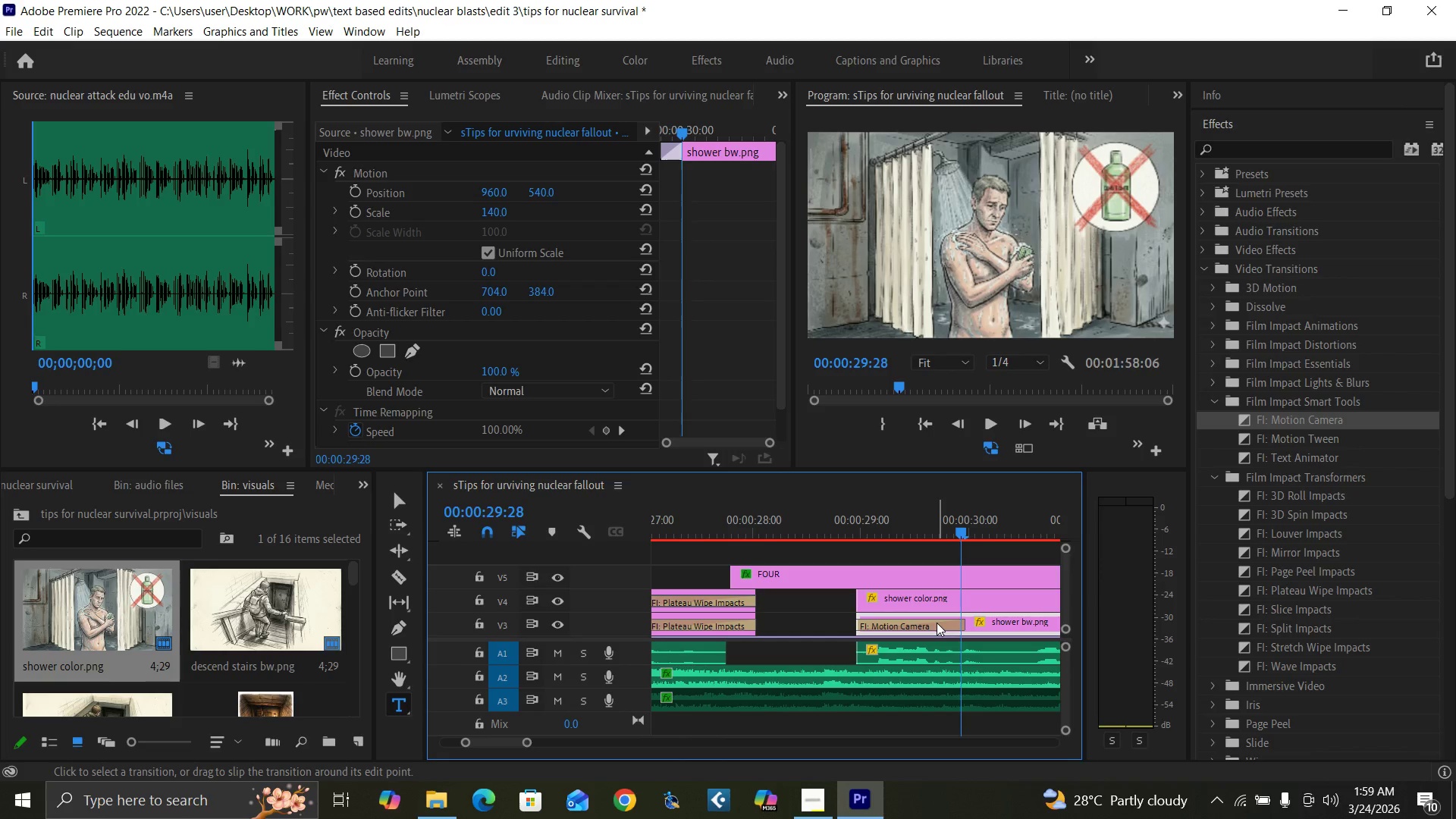 
key(ArrowRight)
 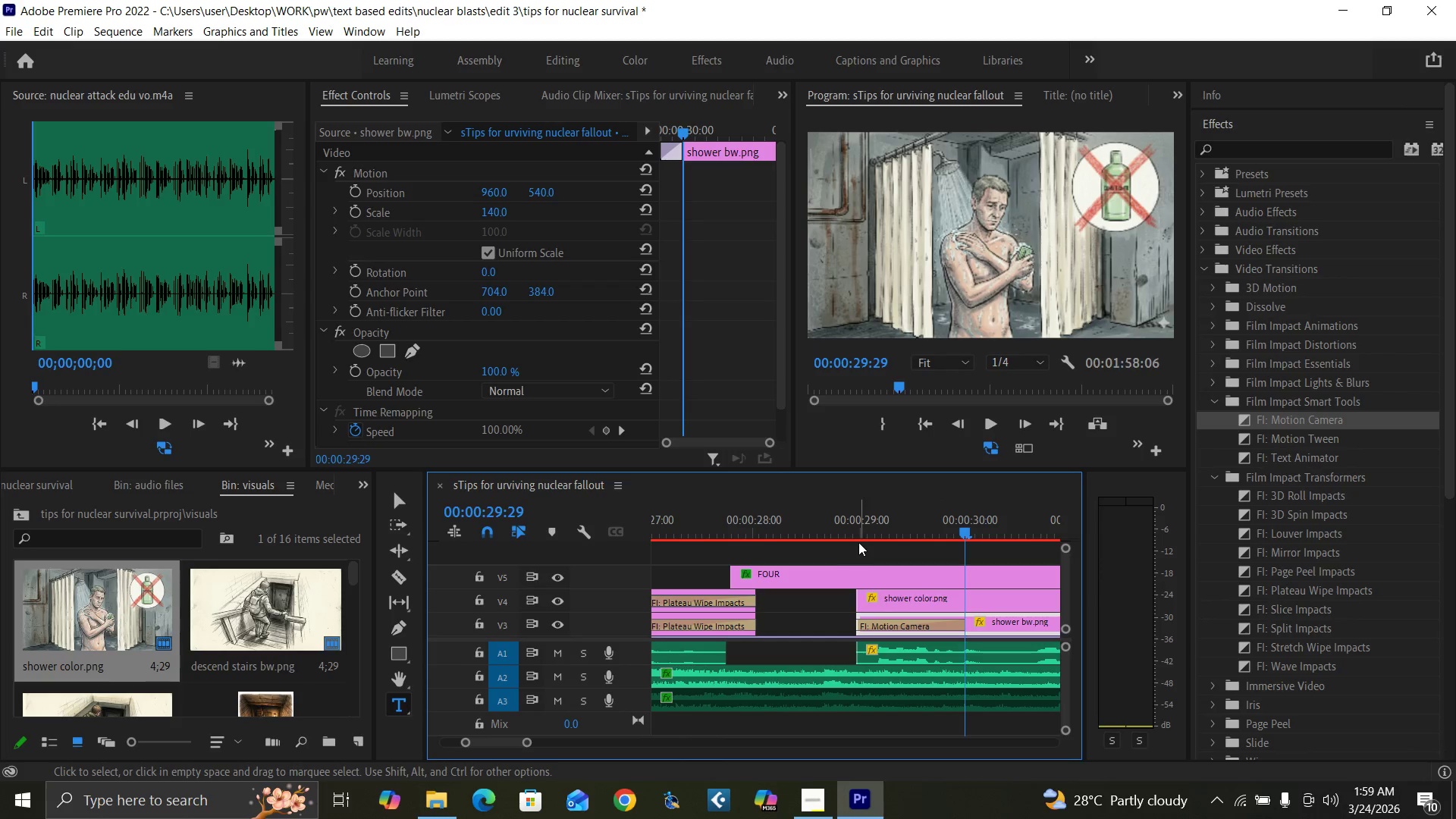 
left_click([859, 533])
 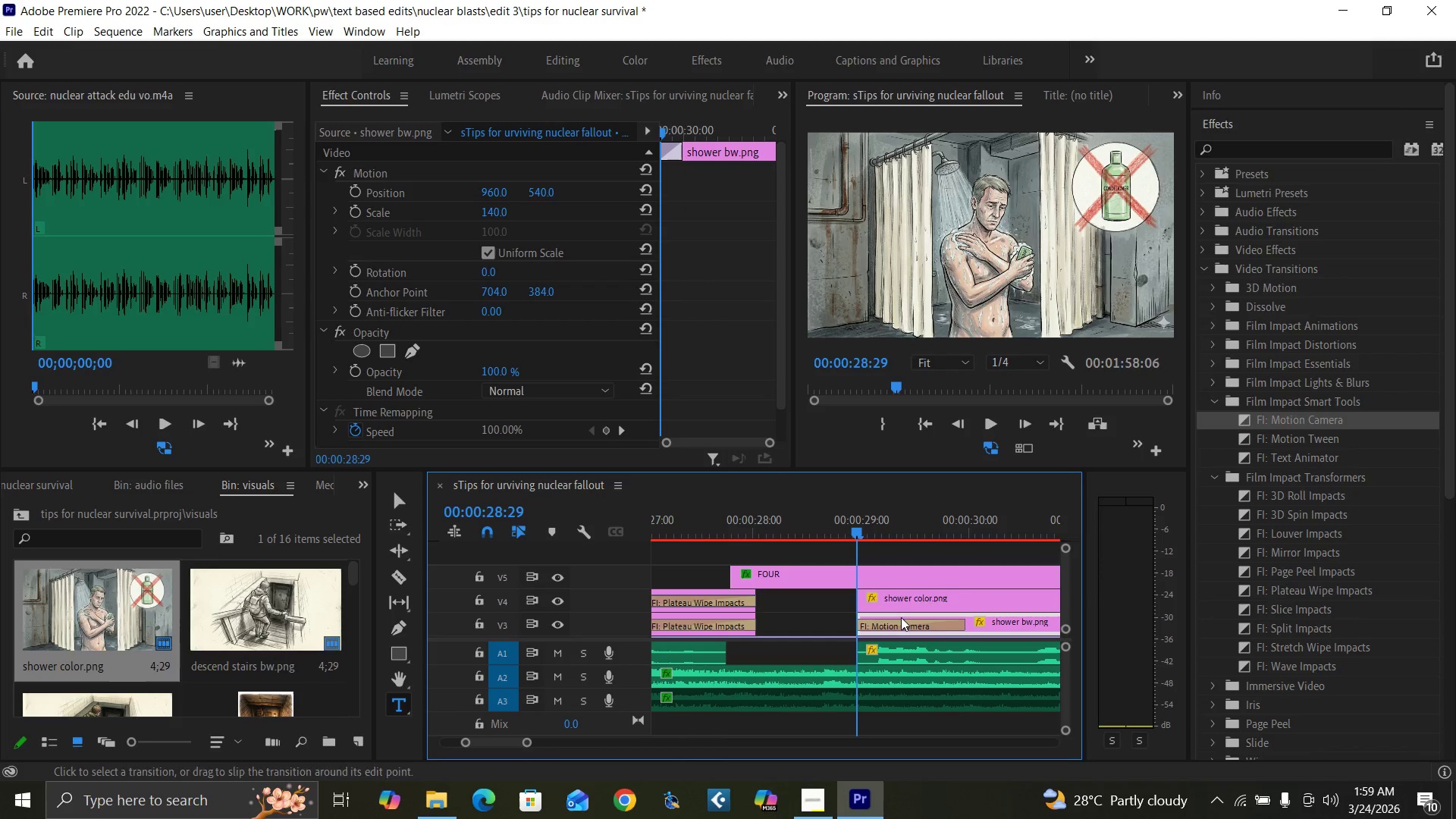 
left_click([903, 603])
 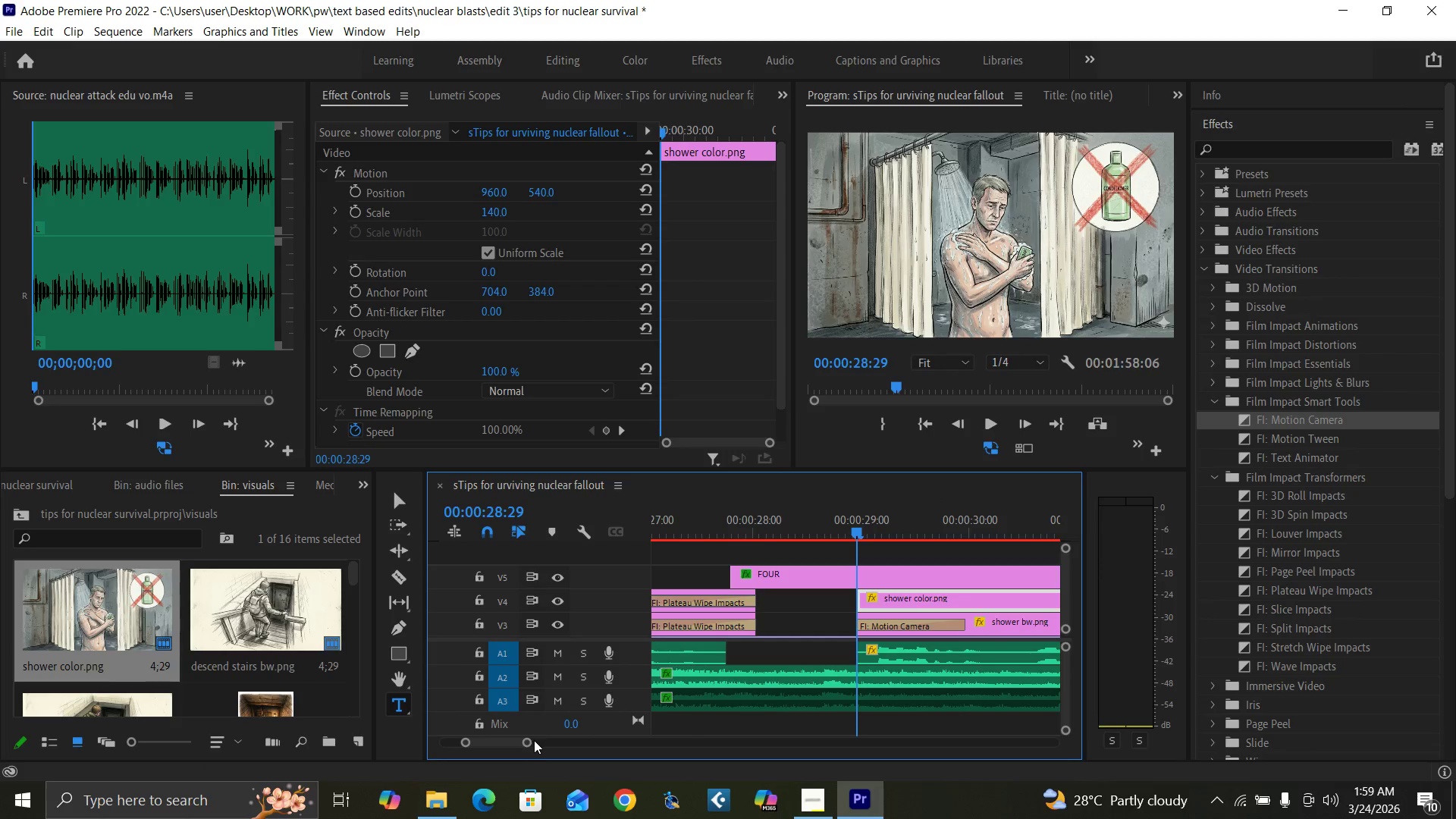 
left_click_drag(start_coordinate=[531, 740], to_coordinate=[552, 749])
 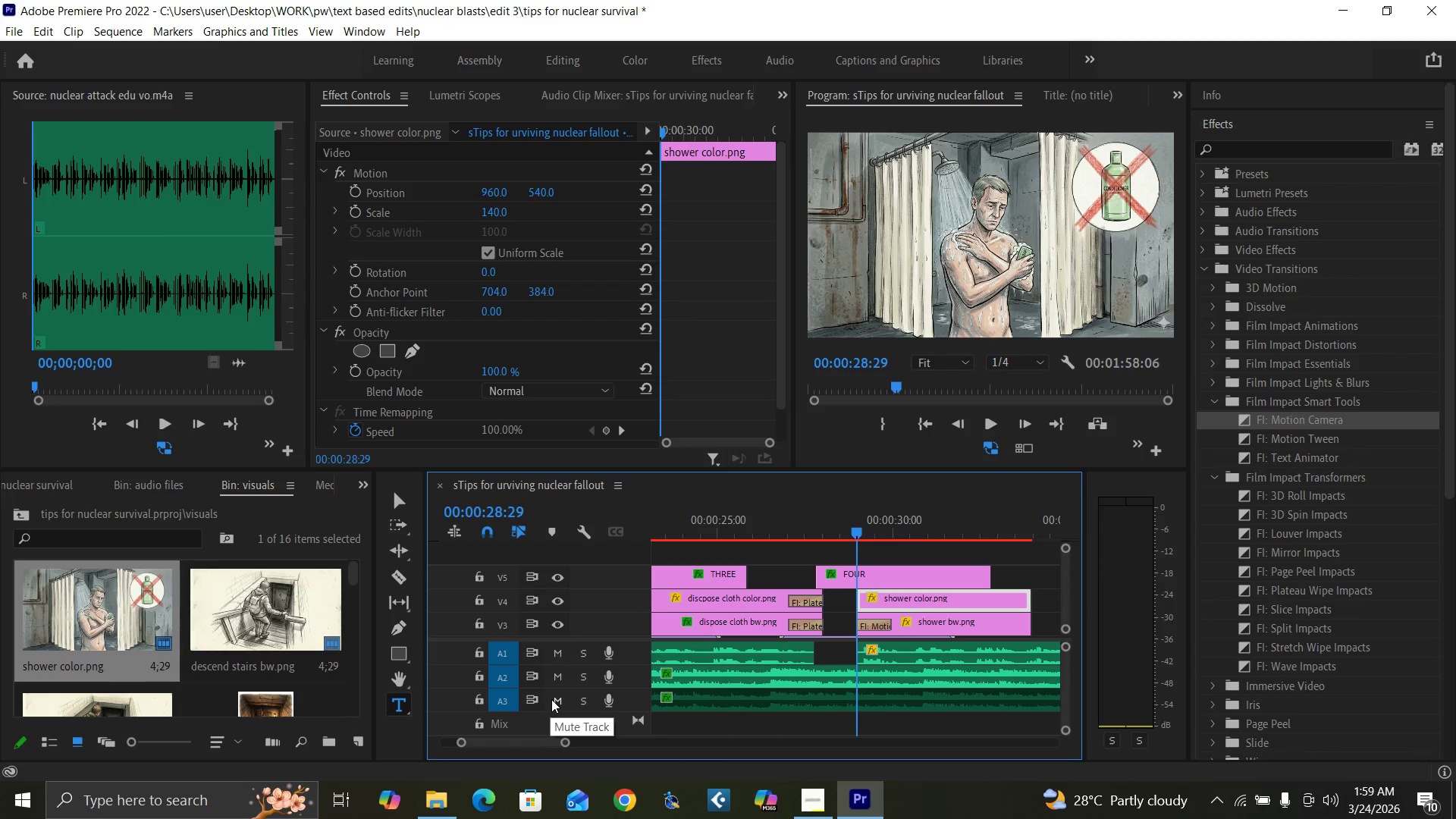 
key(Equal)
 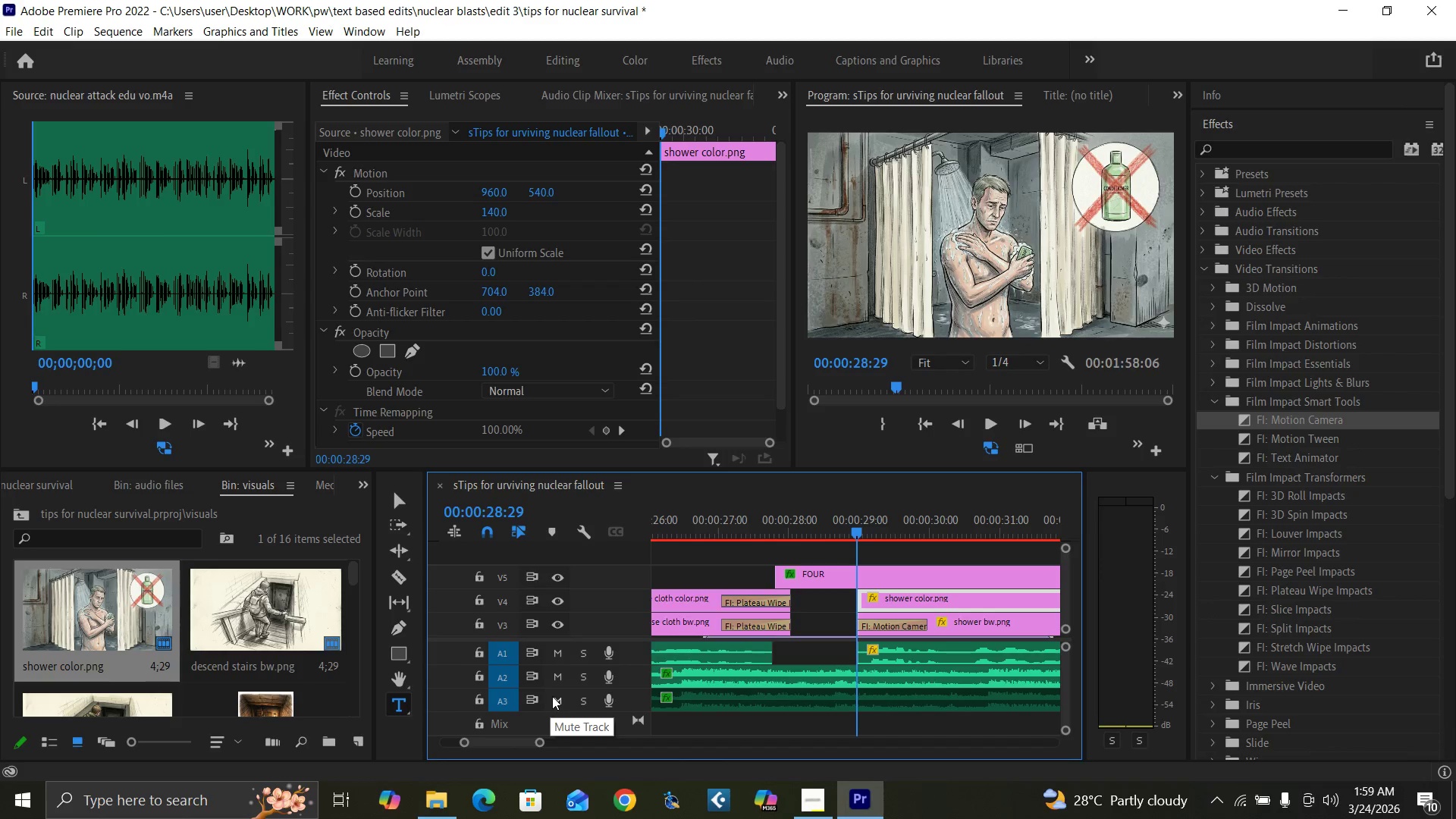 
key(Equal)
 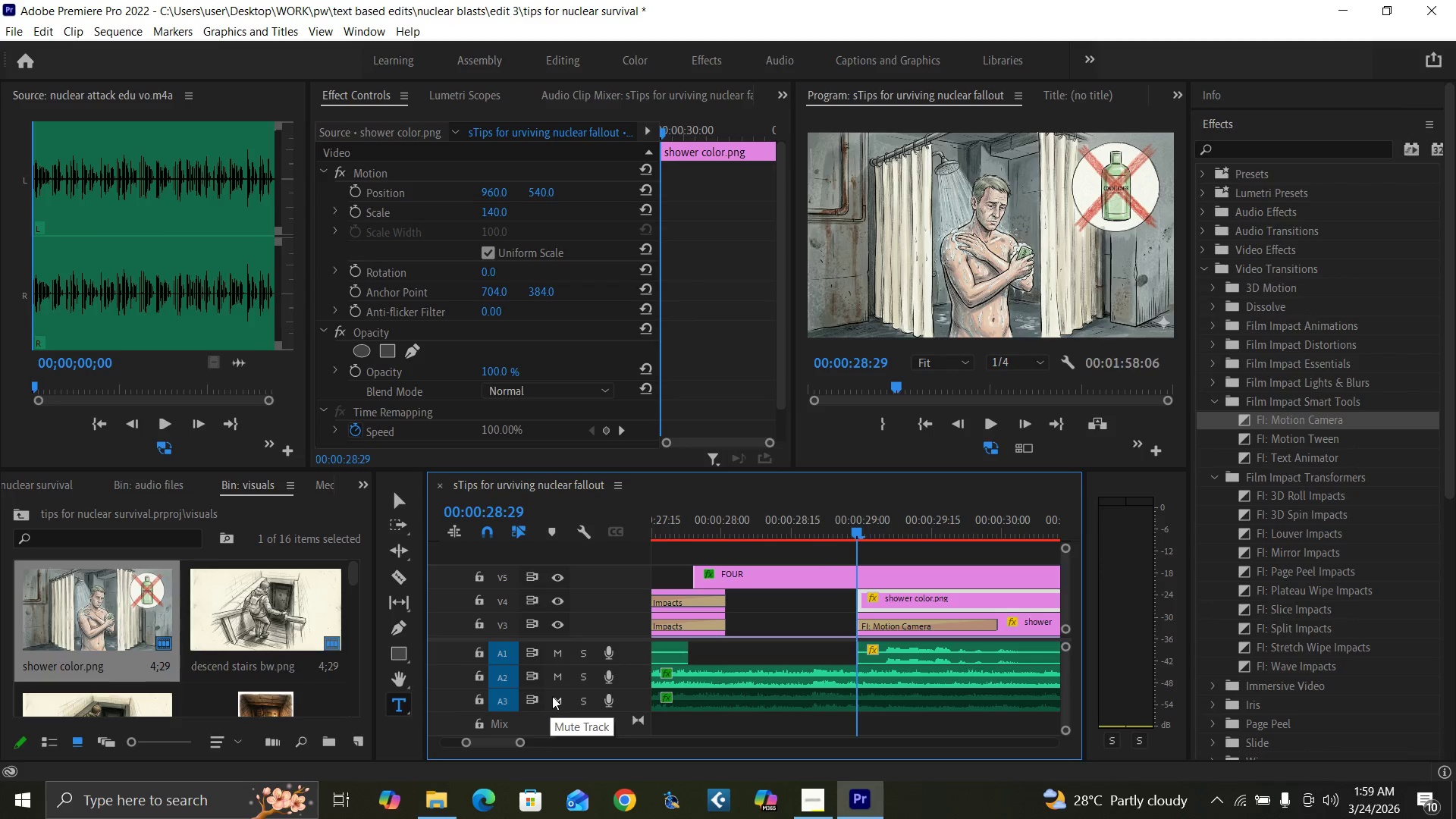 
key(ArrowRight)
 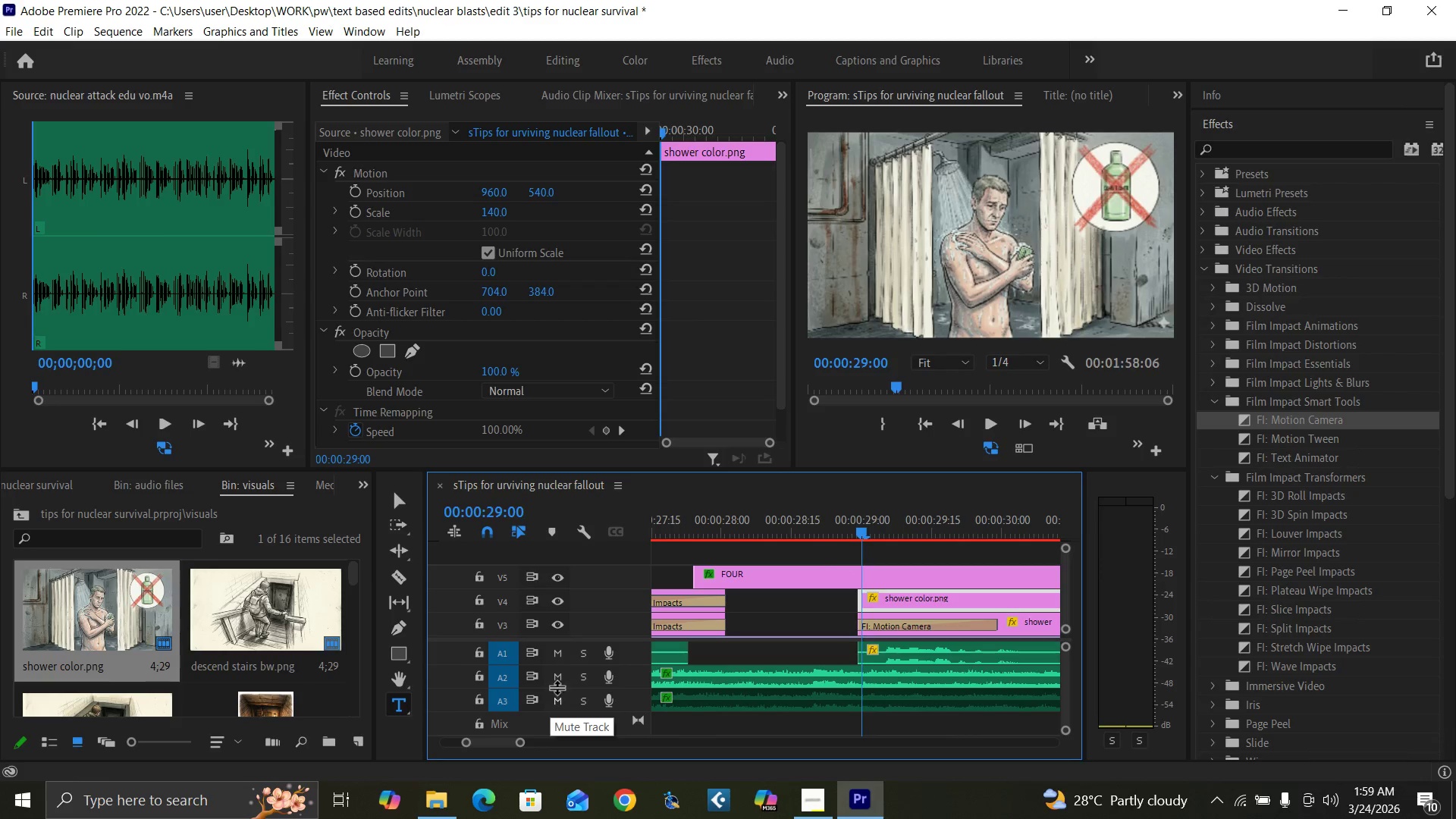 
key(ArrowRight)
 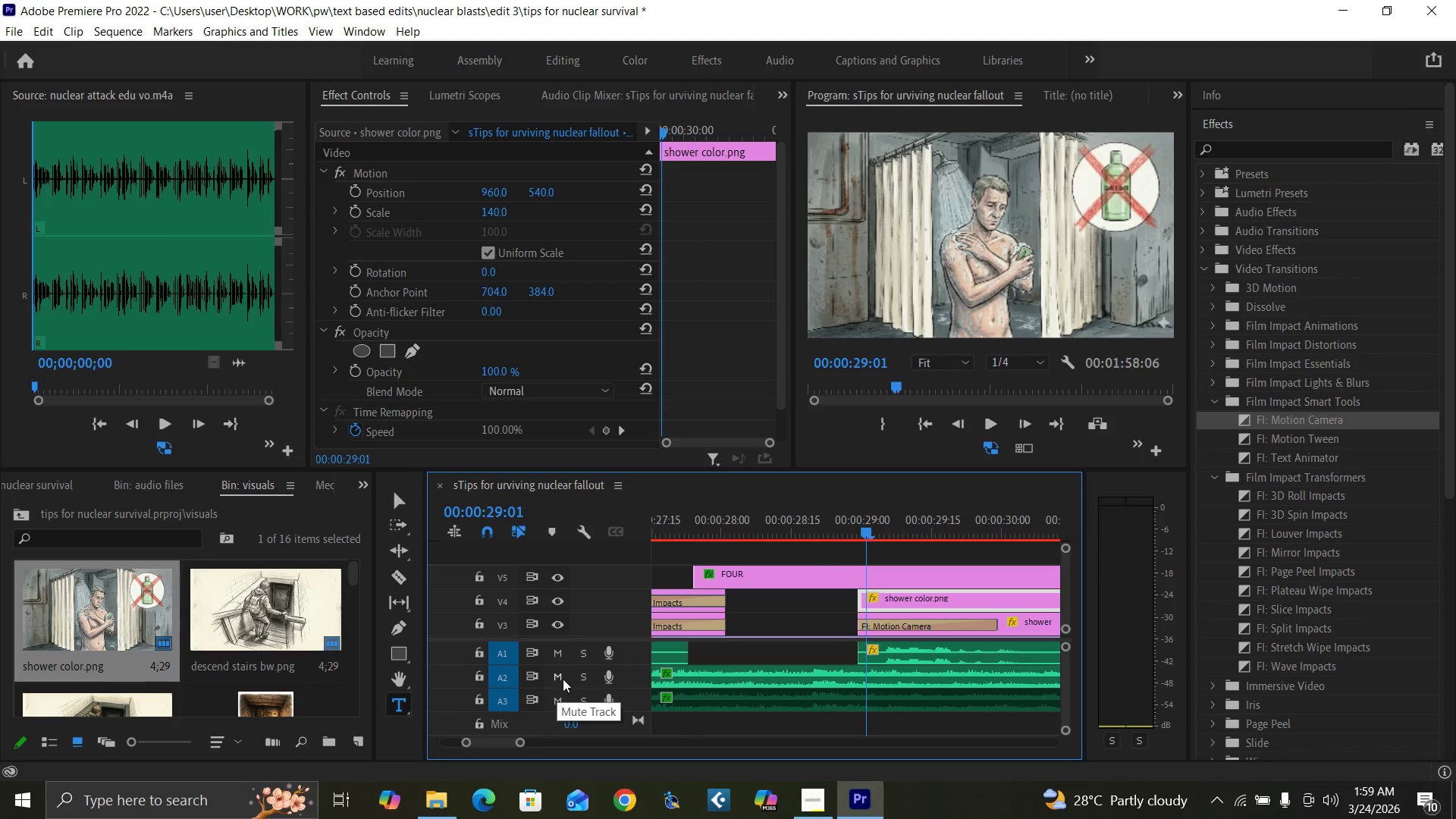 
key(ArrowRight)
 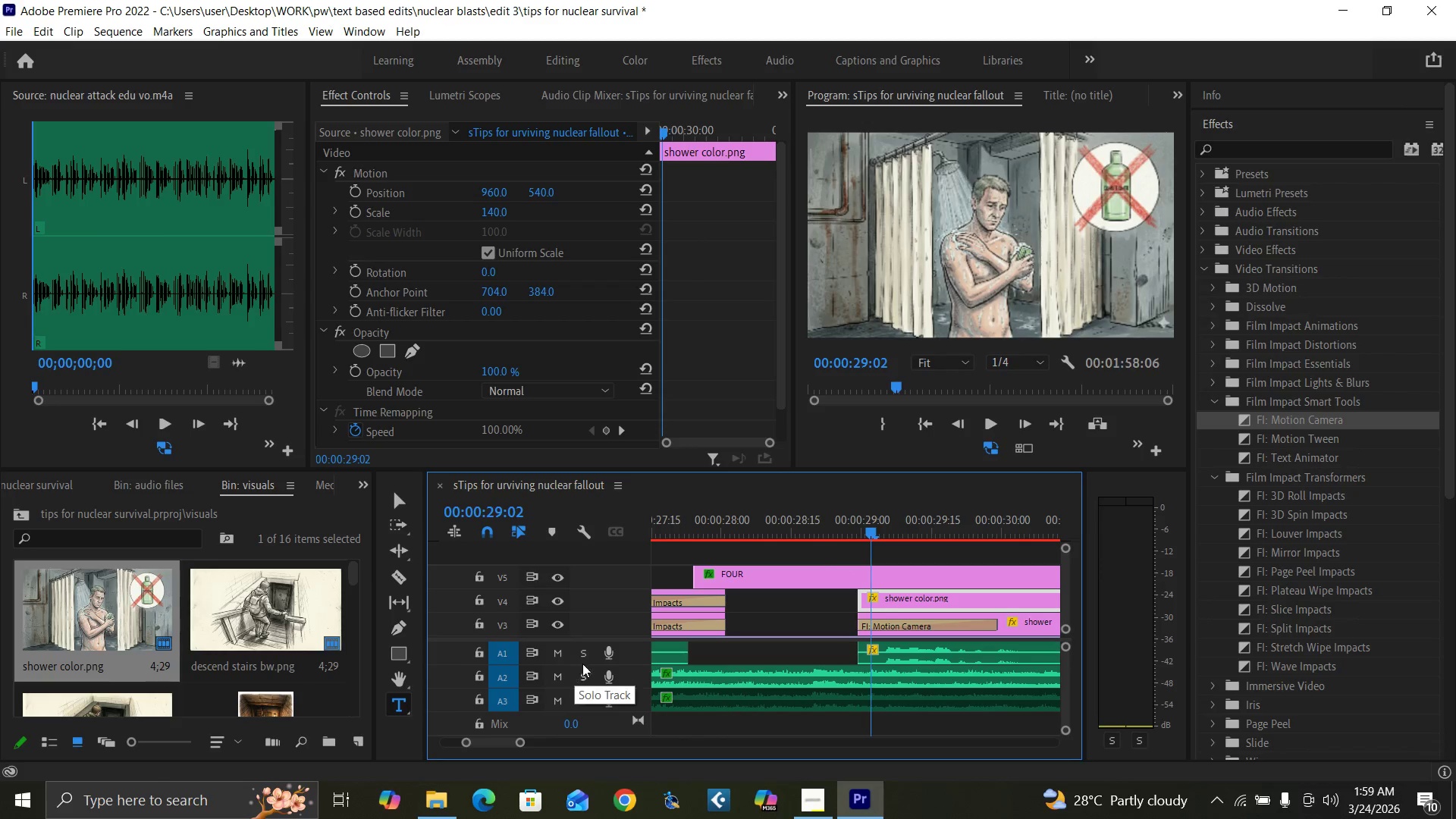 
key(ArrowRight)
 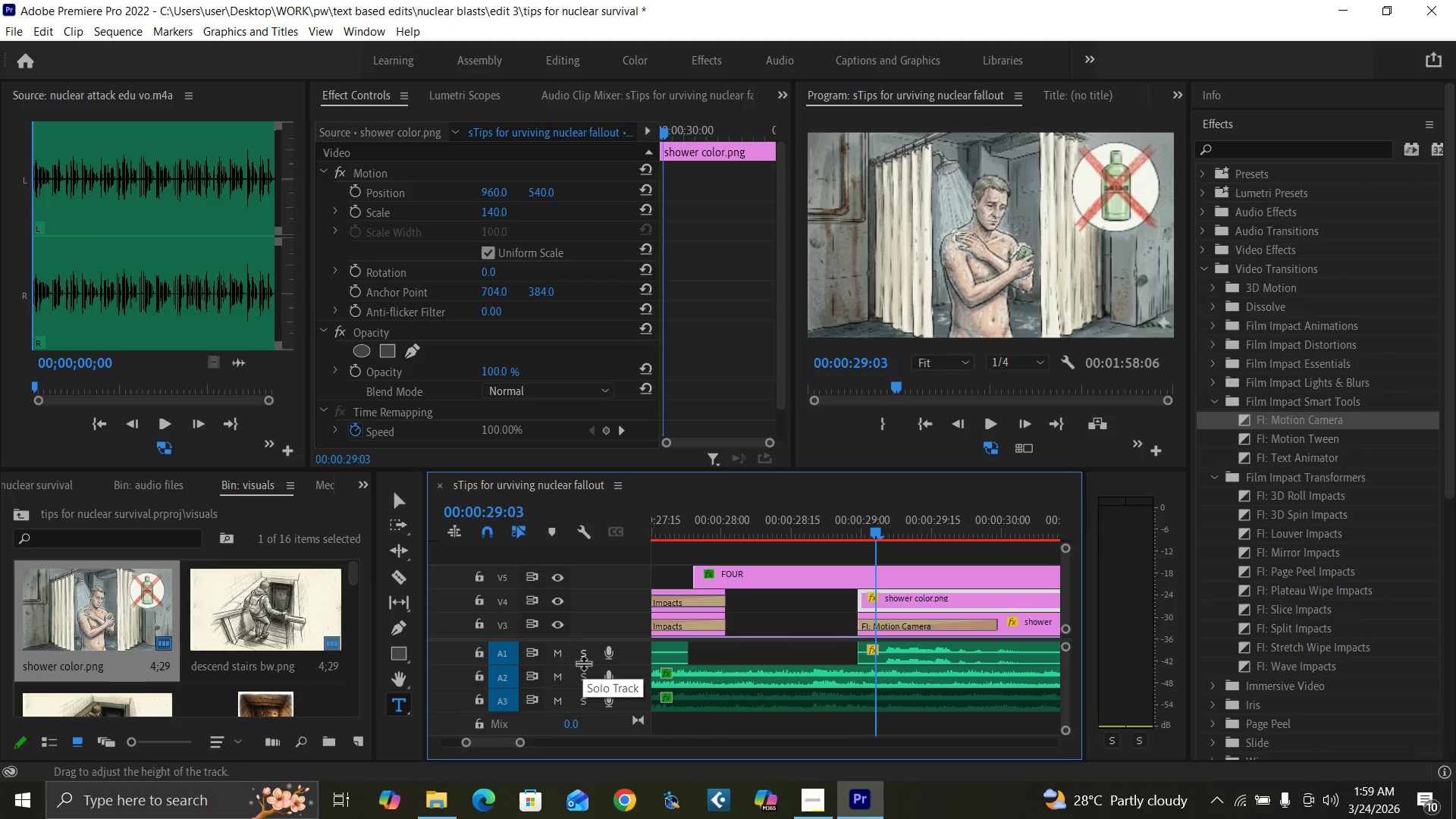 
key(ArrowRight)
 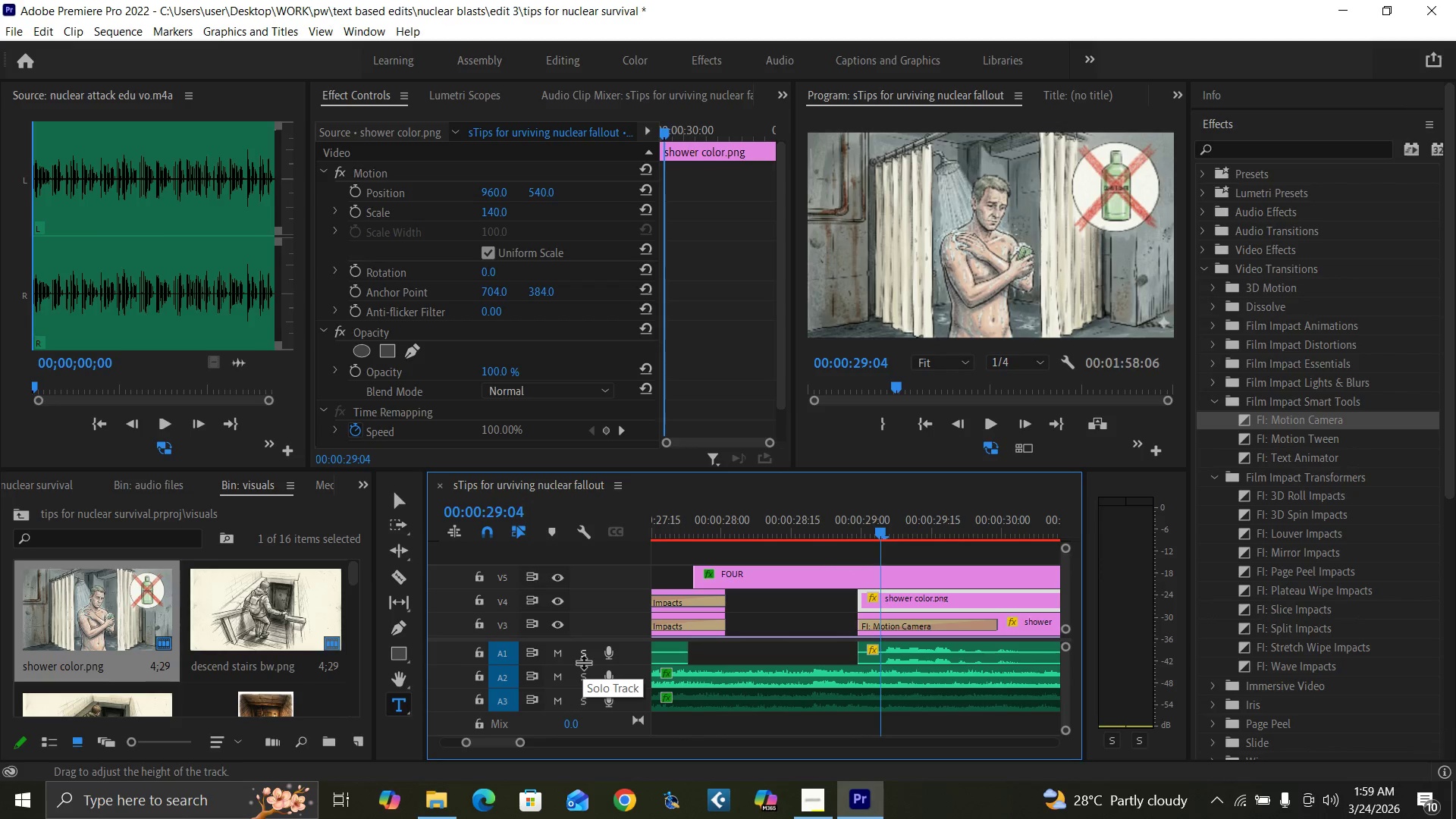 
key(ArrowRight)
 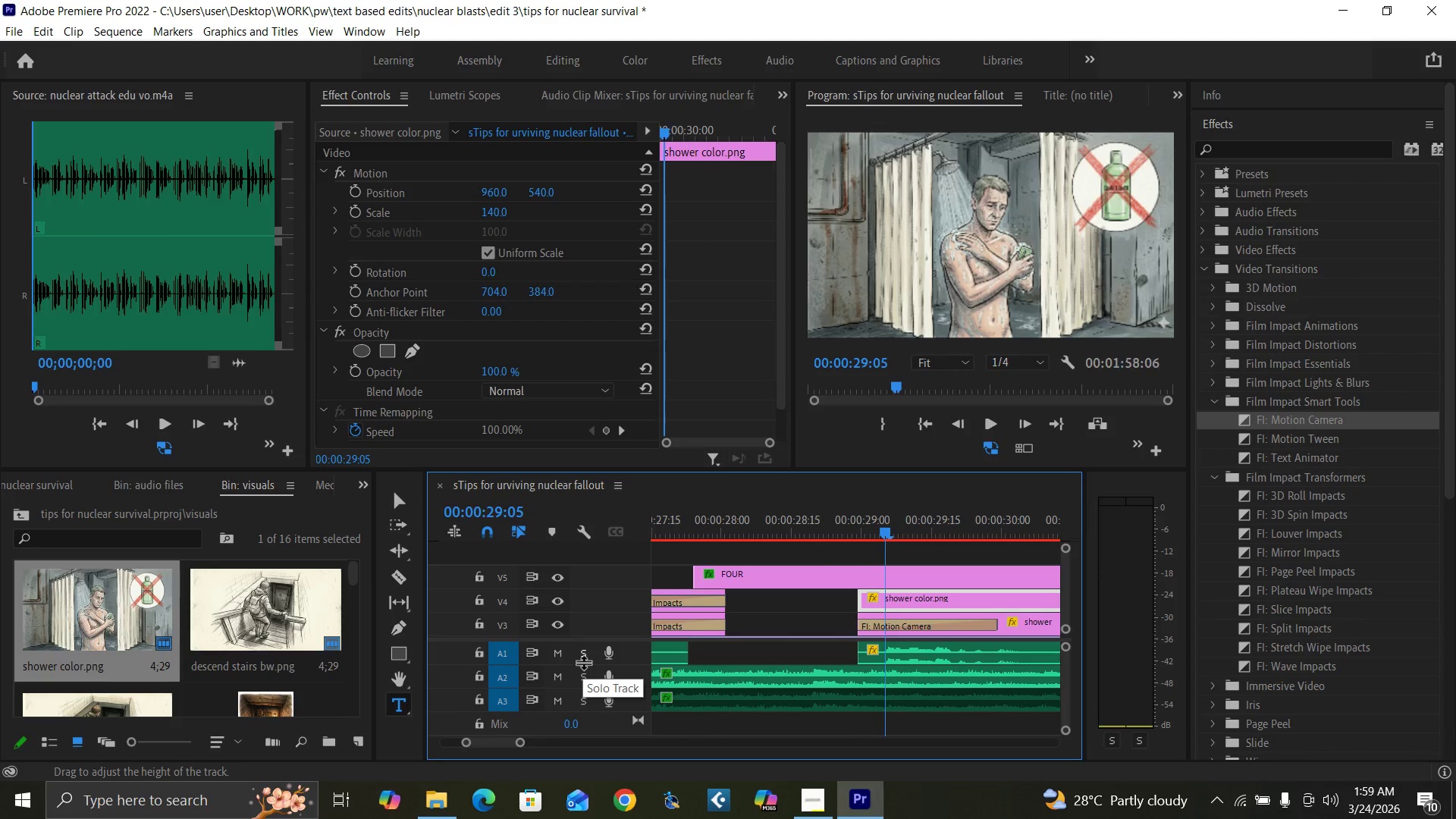 
key(ArrowRight)
 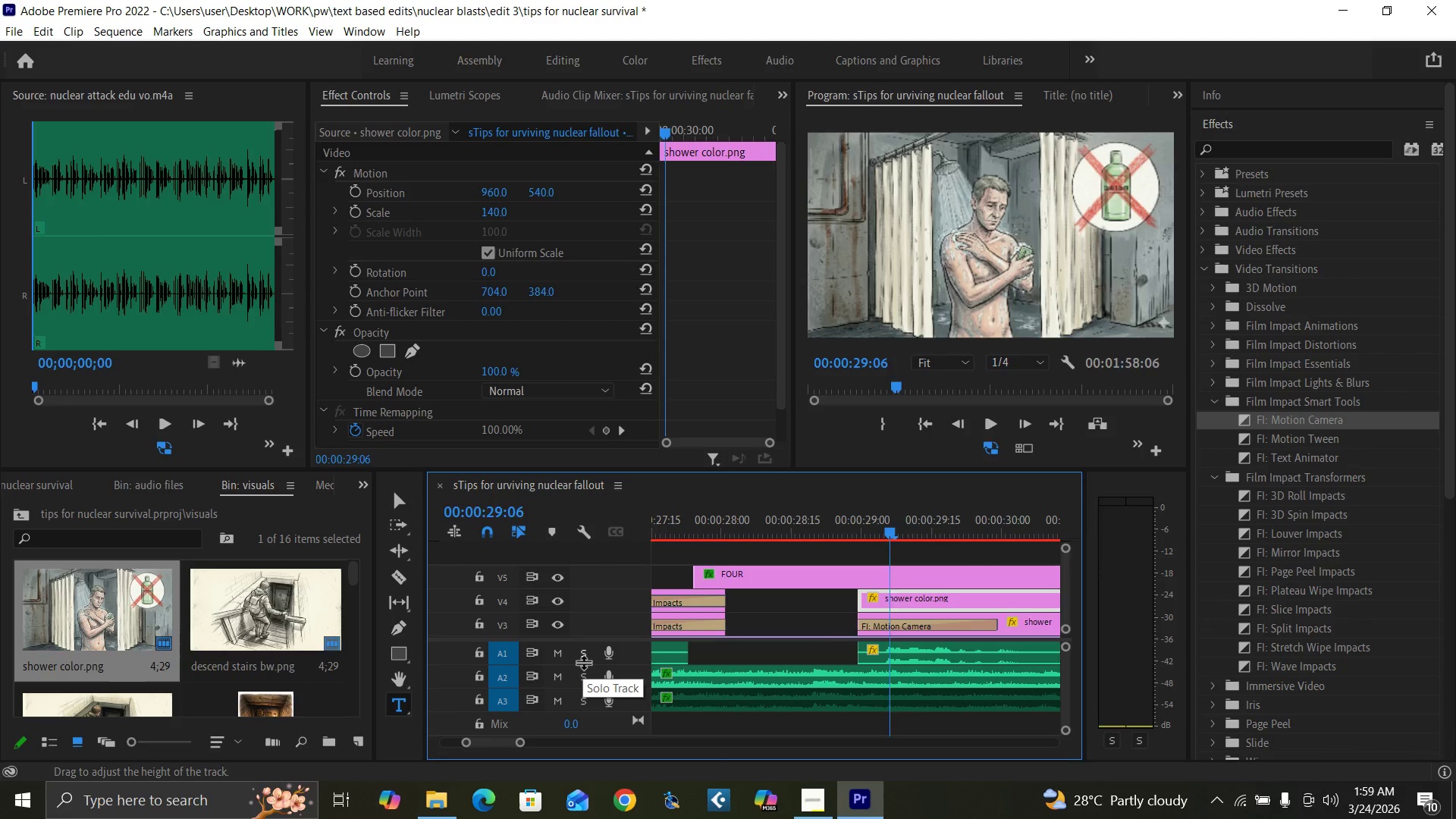 
key(ArrowRight)
 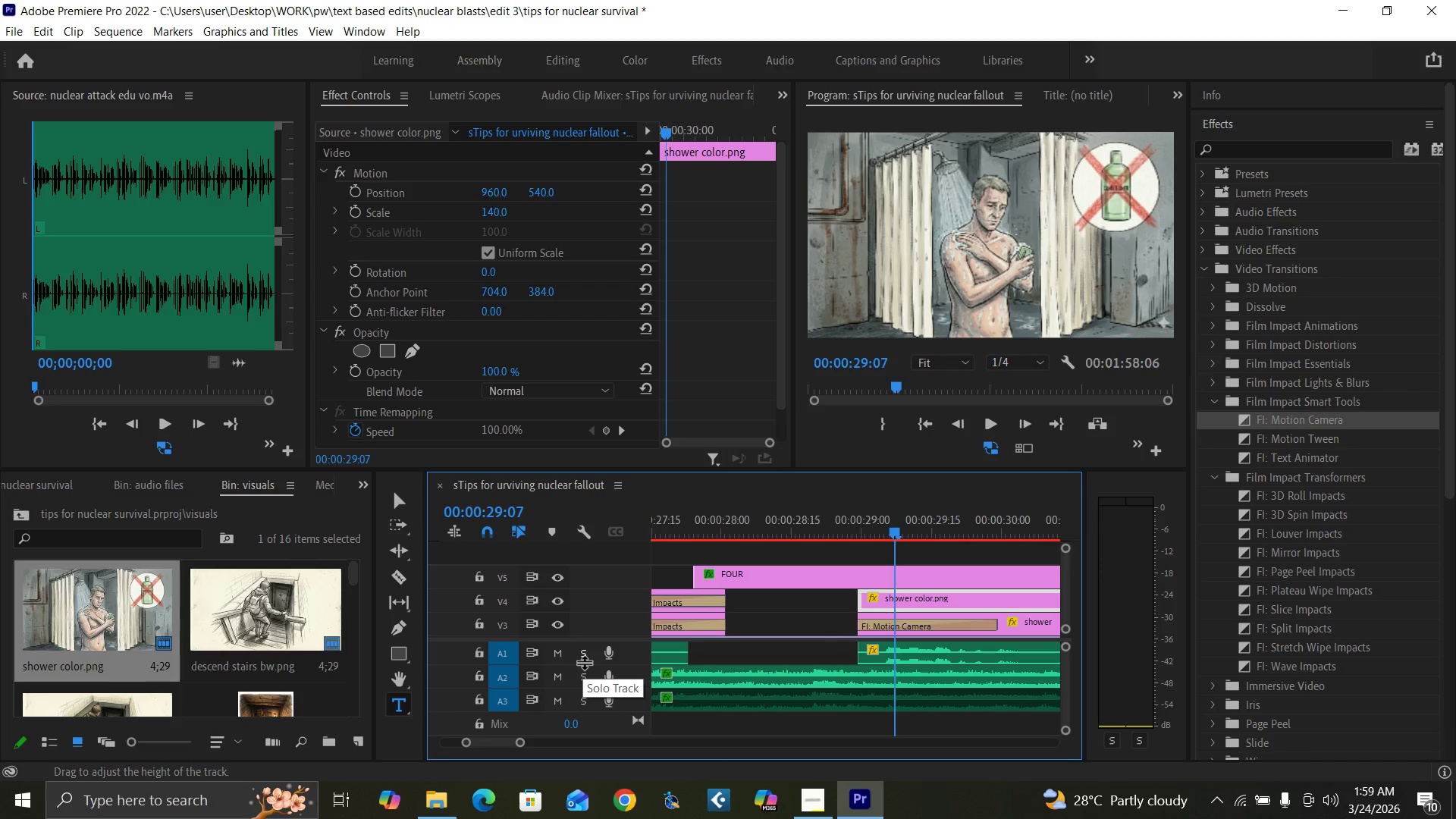 
key(ArrowRight)
 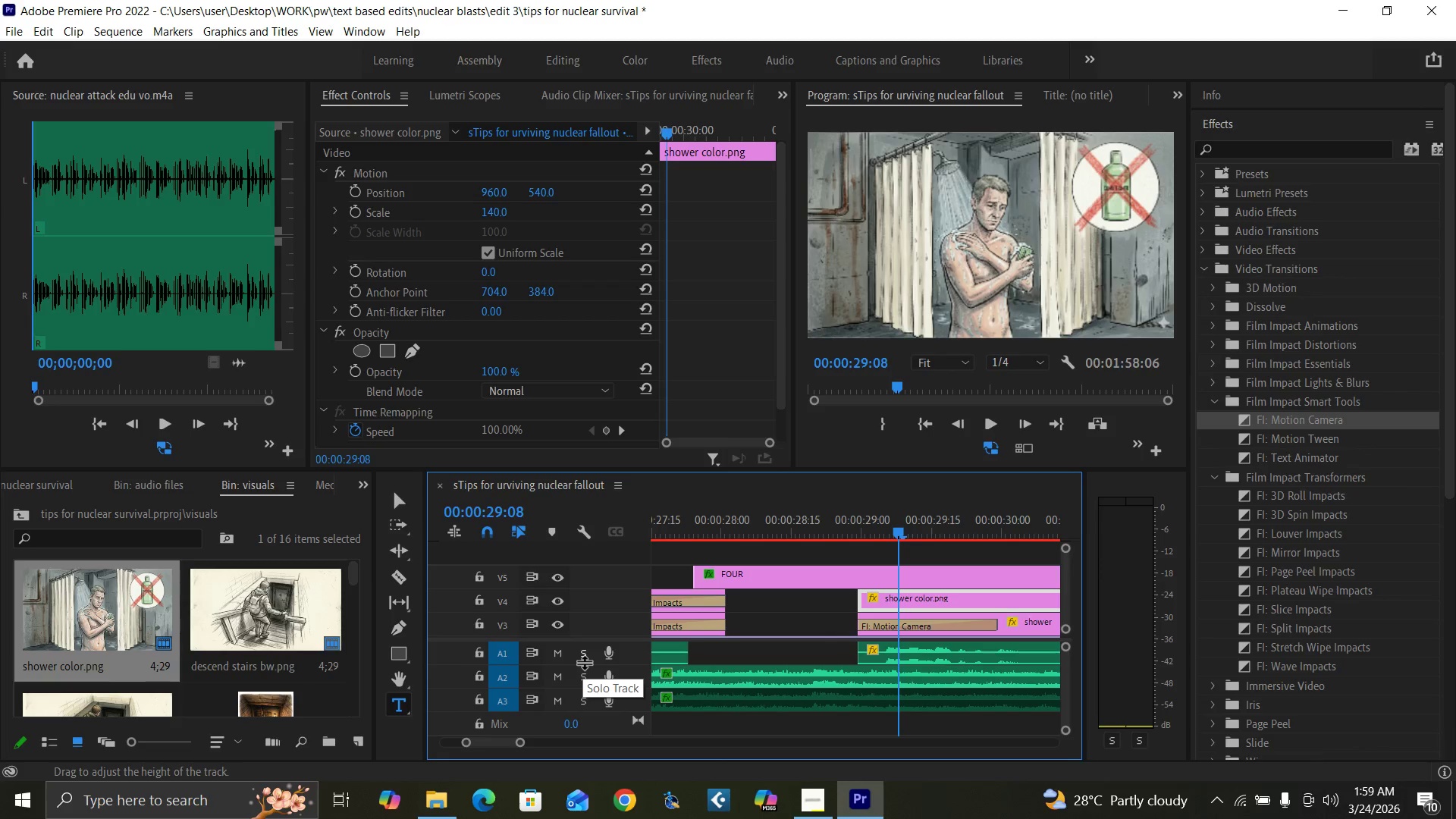 
key(ArrowRight)
 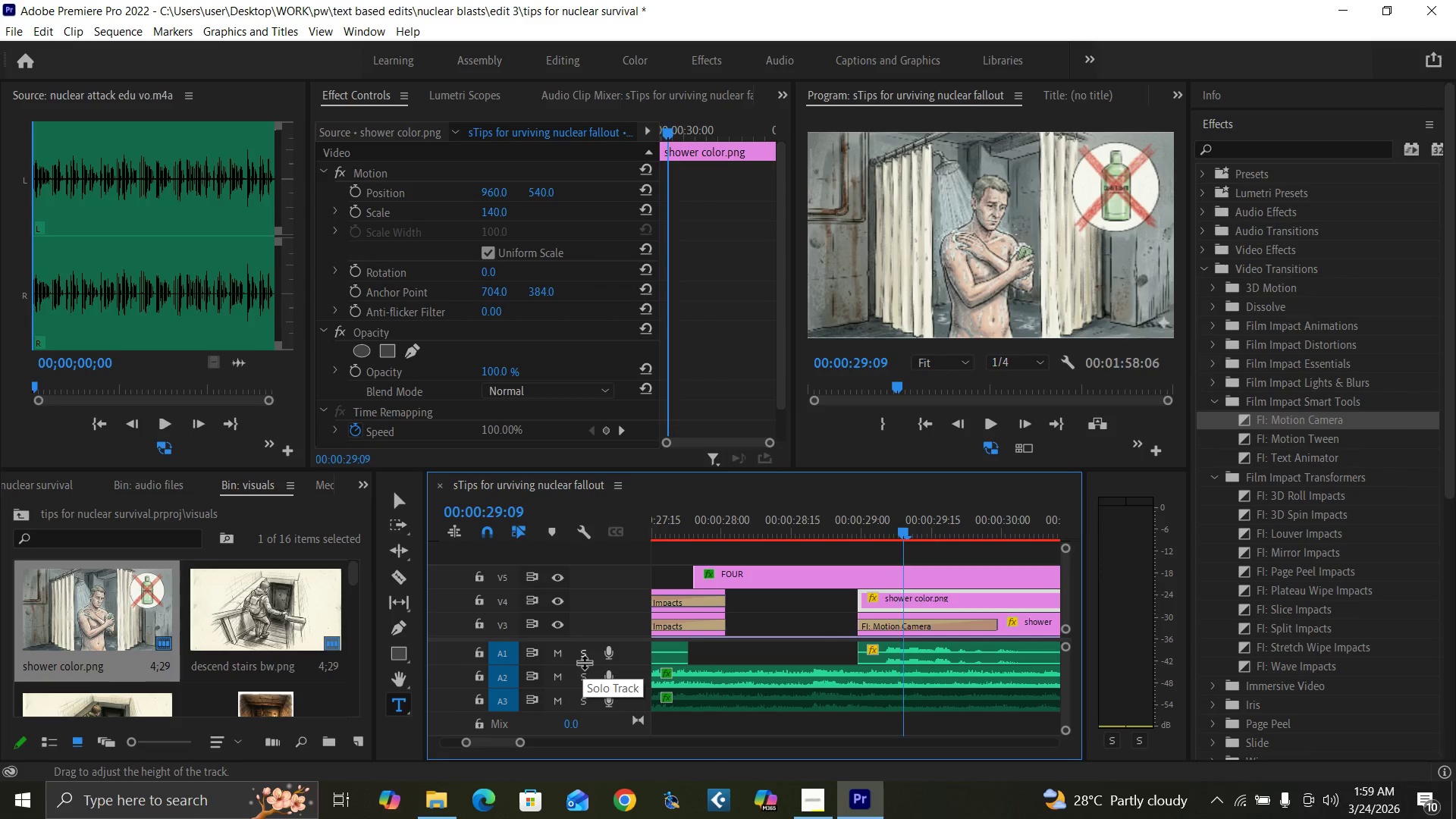 
key(ArrowRight)
 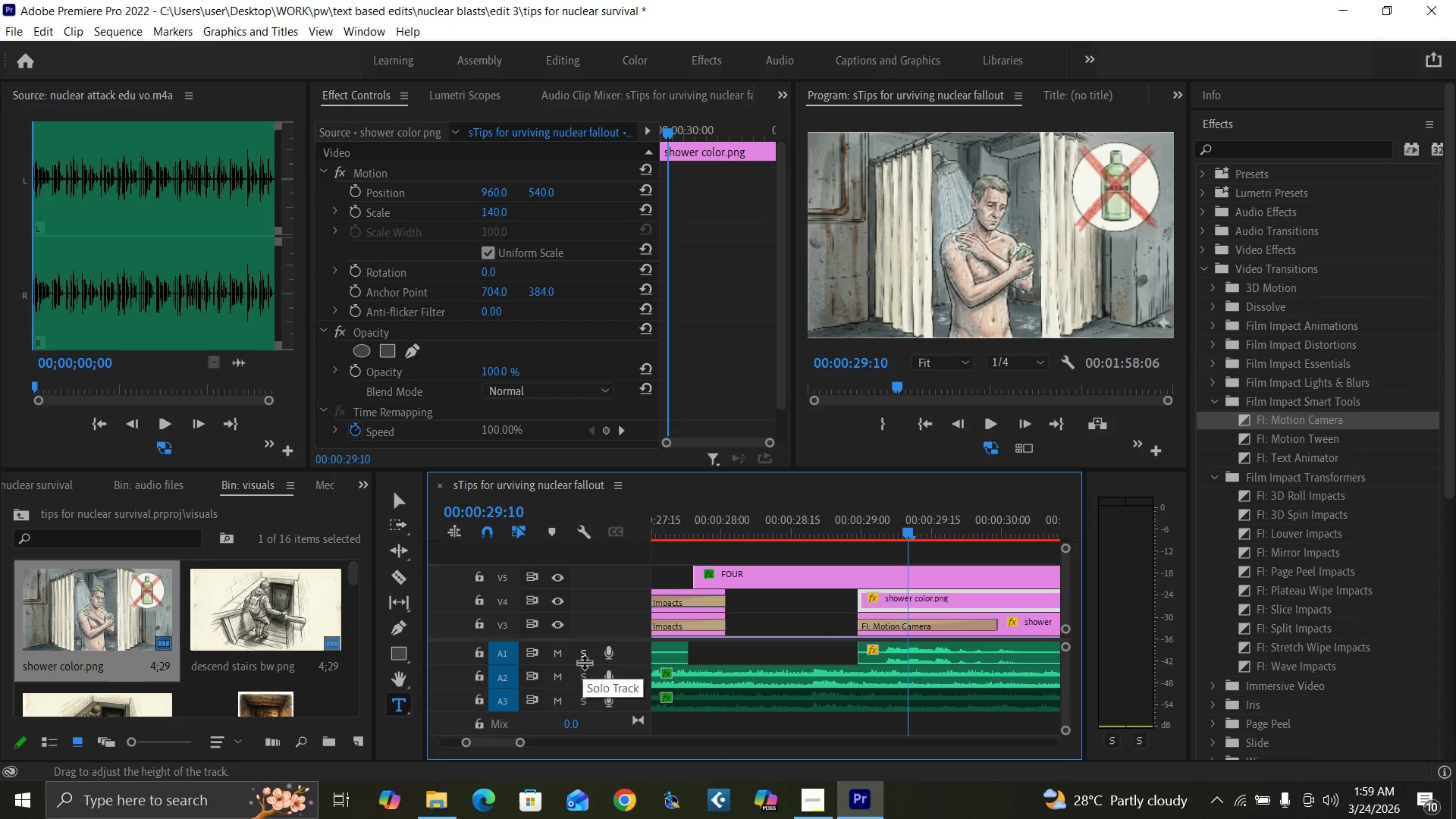 
key(ArrowRight)
 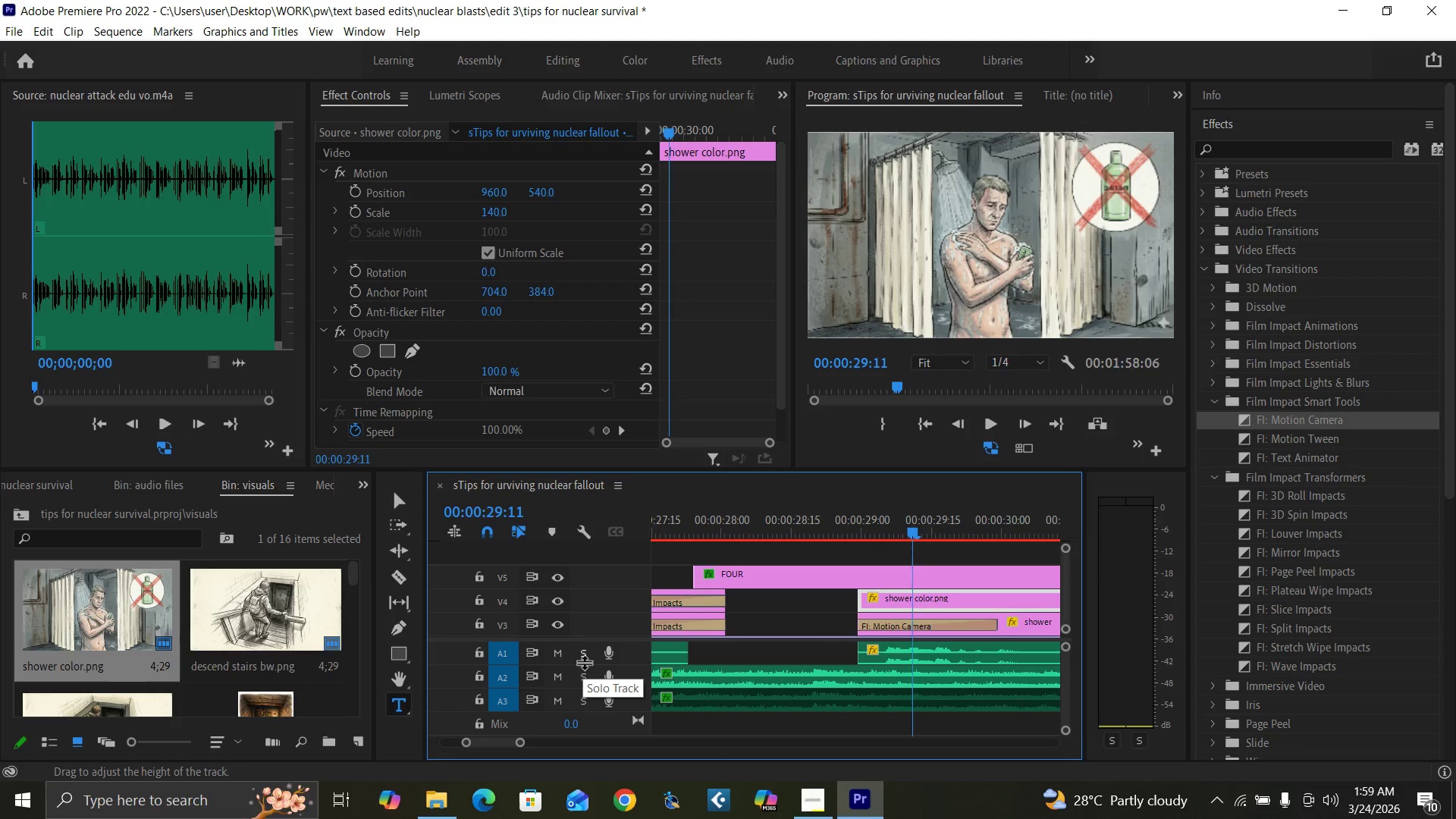 
key(ArrowRight)
 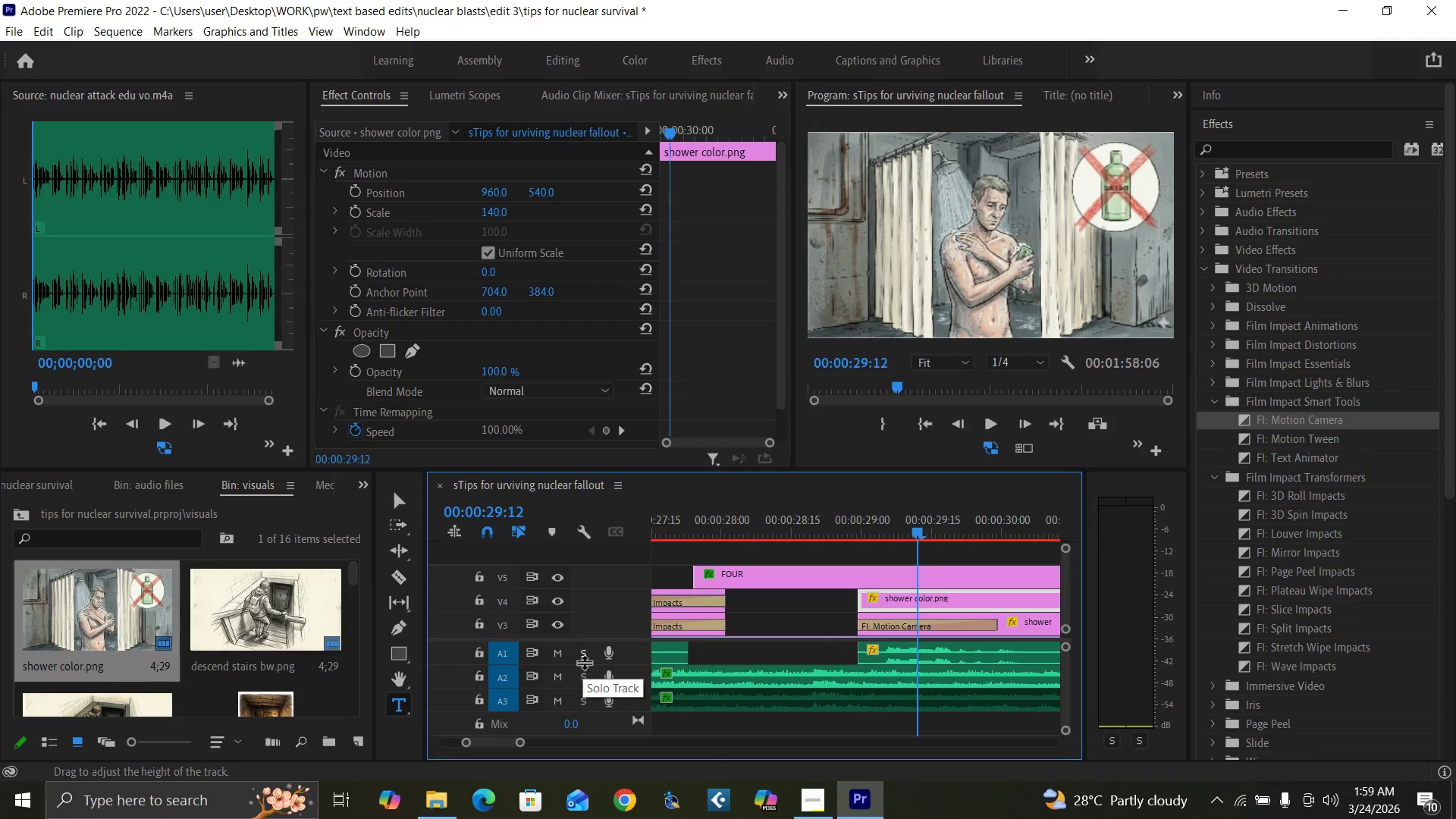 
key(ArrowRight)
 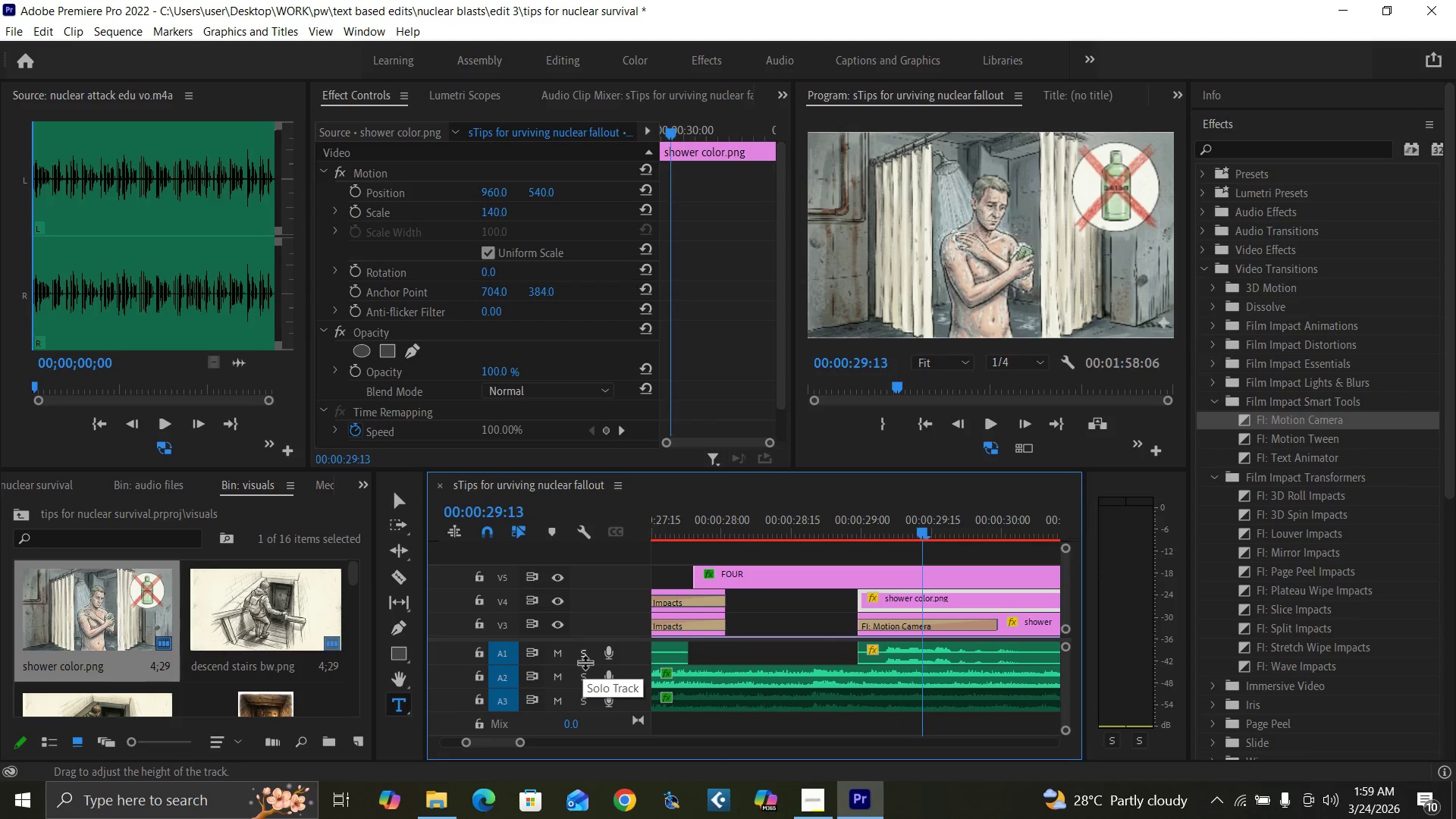 
key(ArrowRight)
 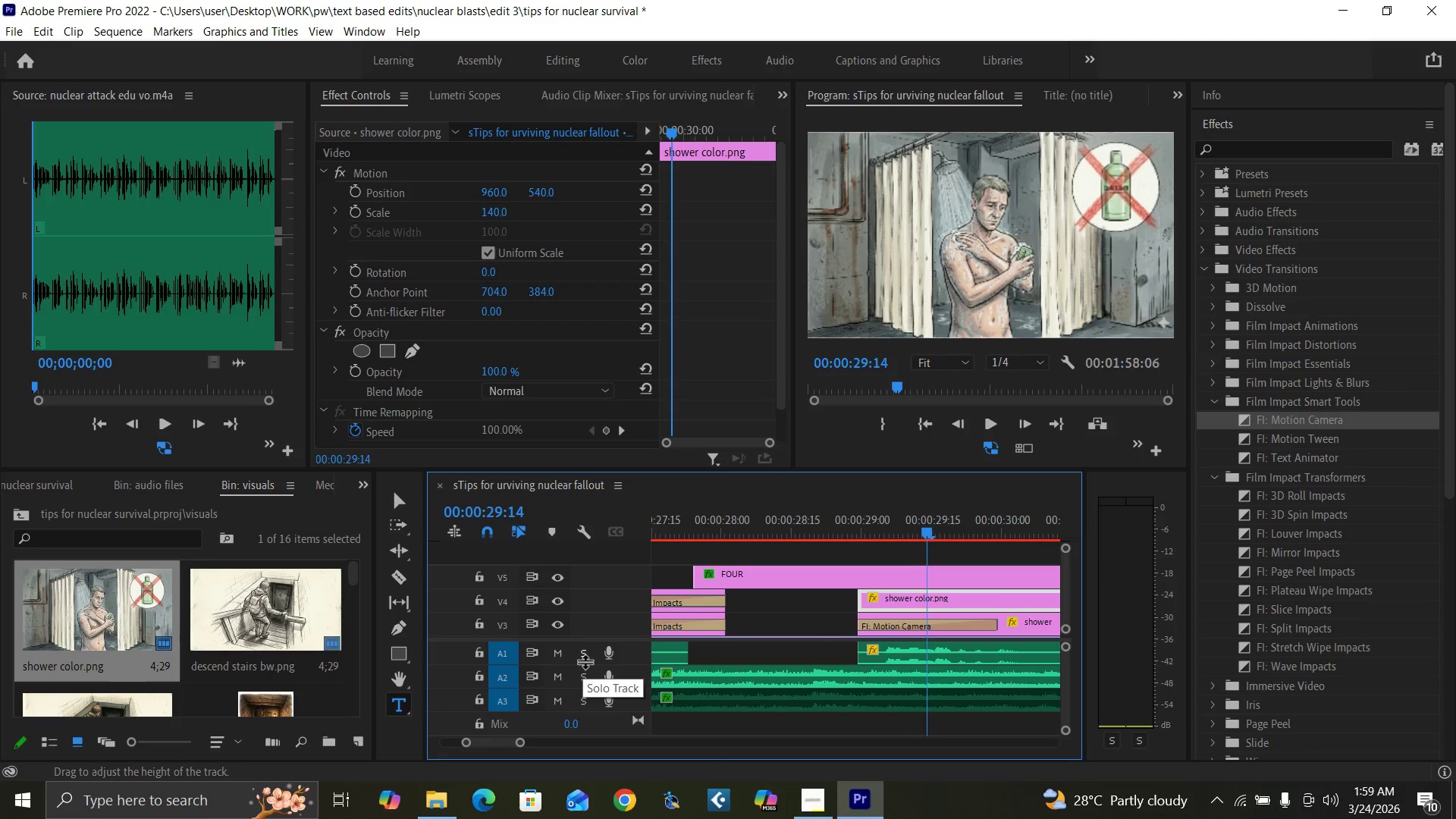 
key(ArrowRight)
 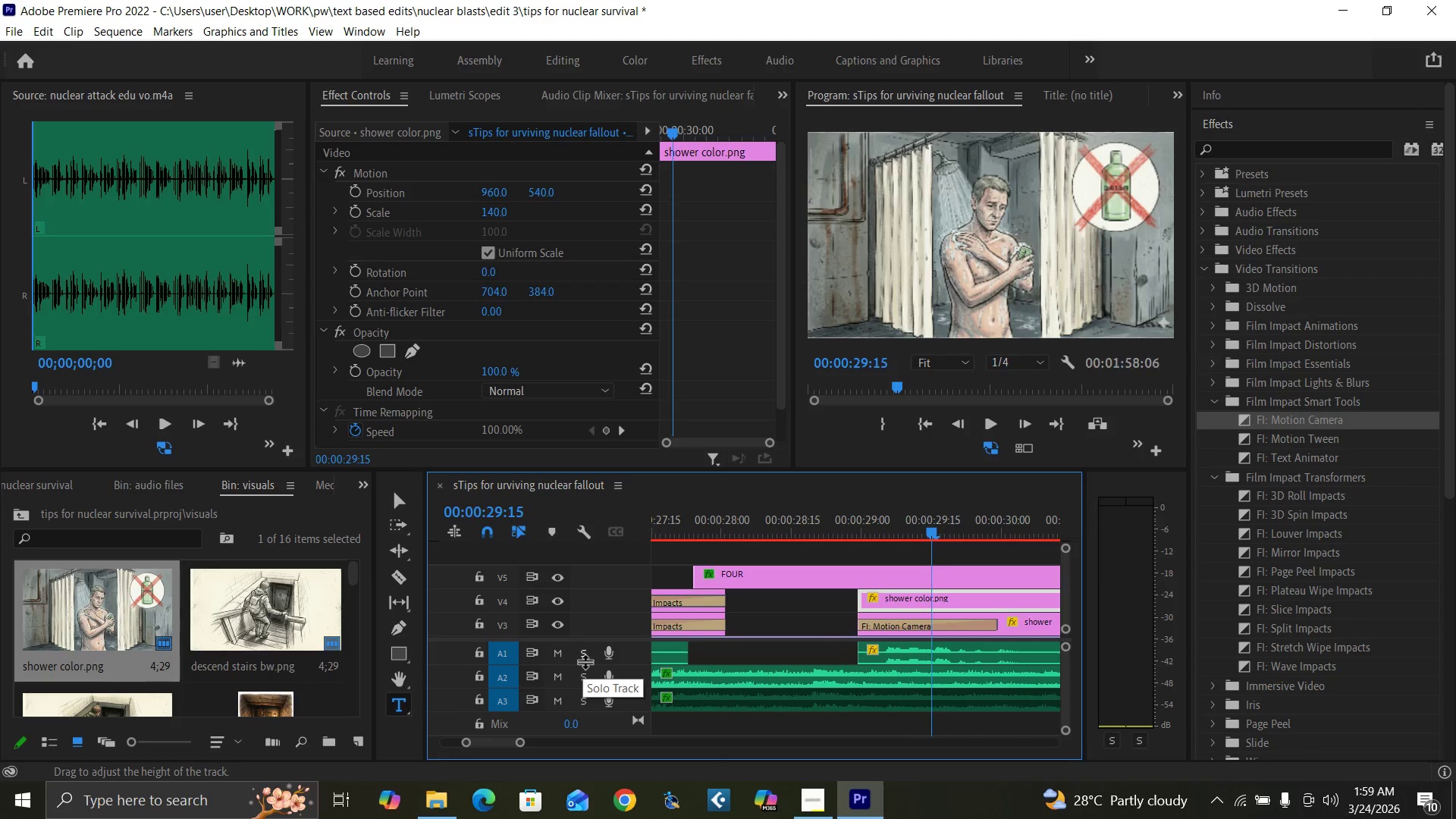 
key(ArrowRight)
 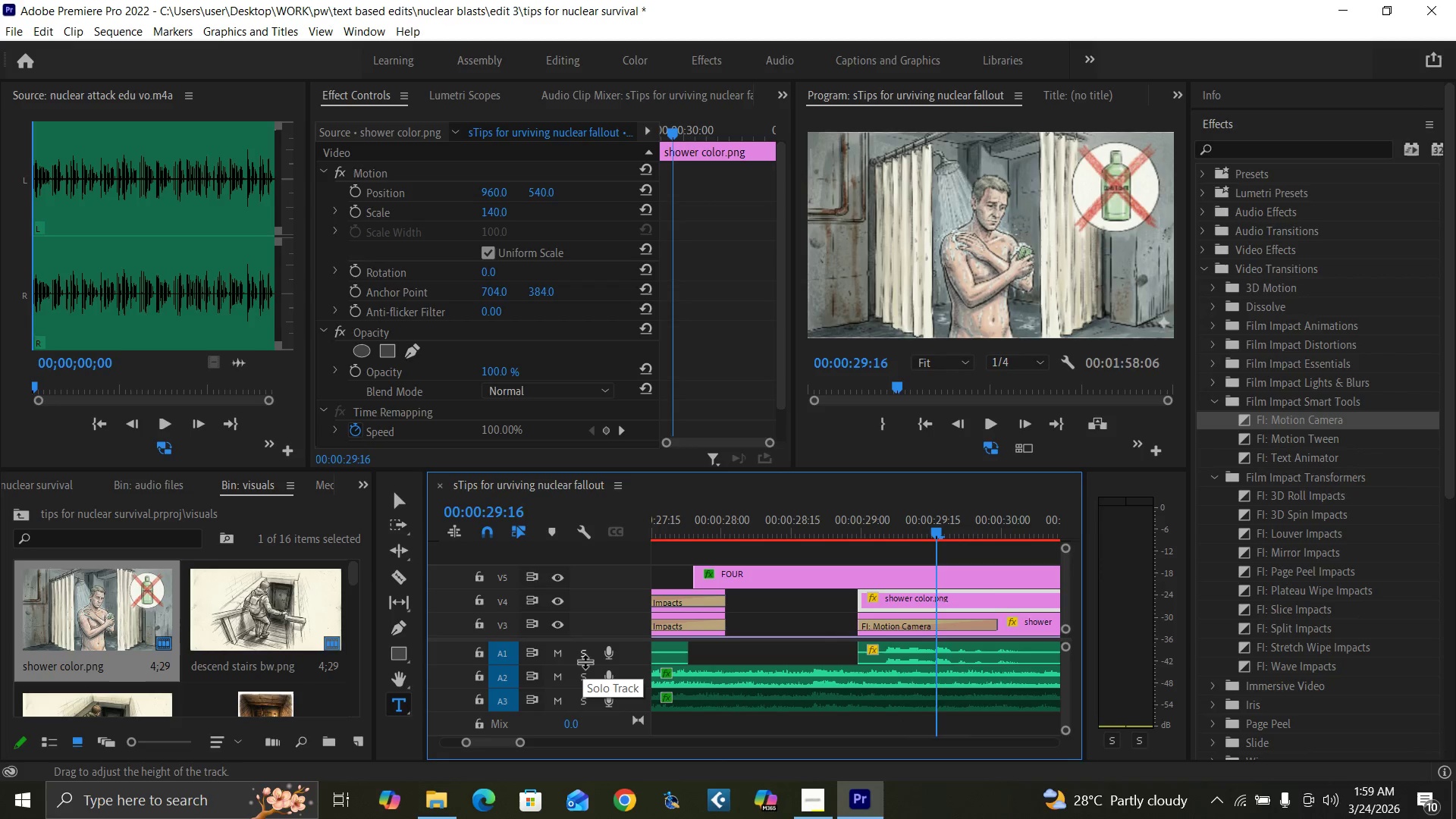 
key(ArrowRight)
 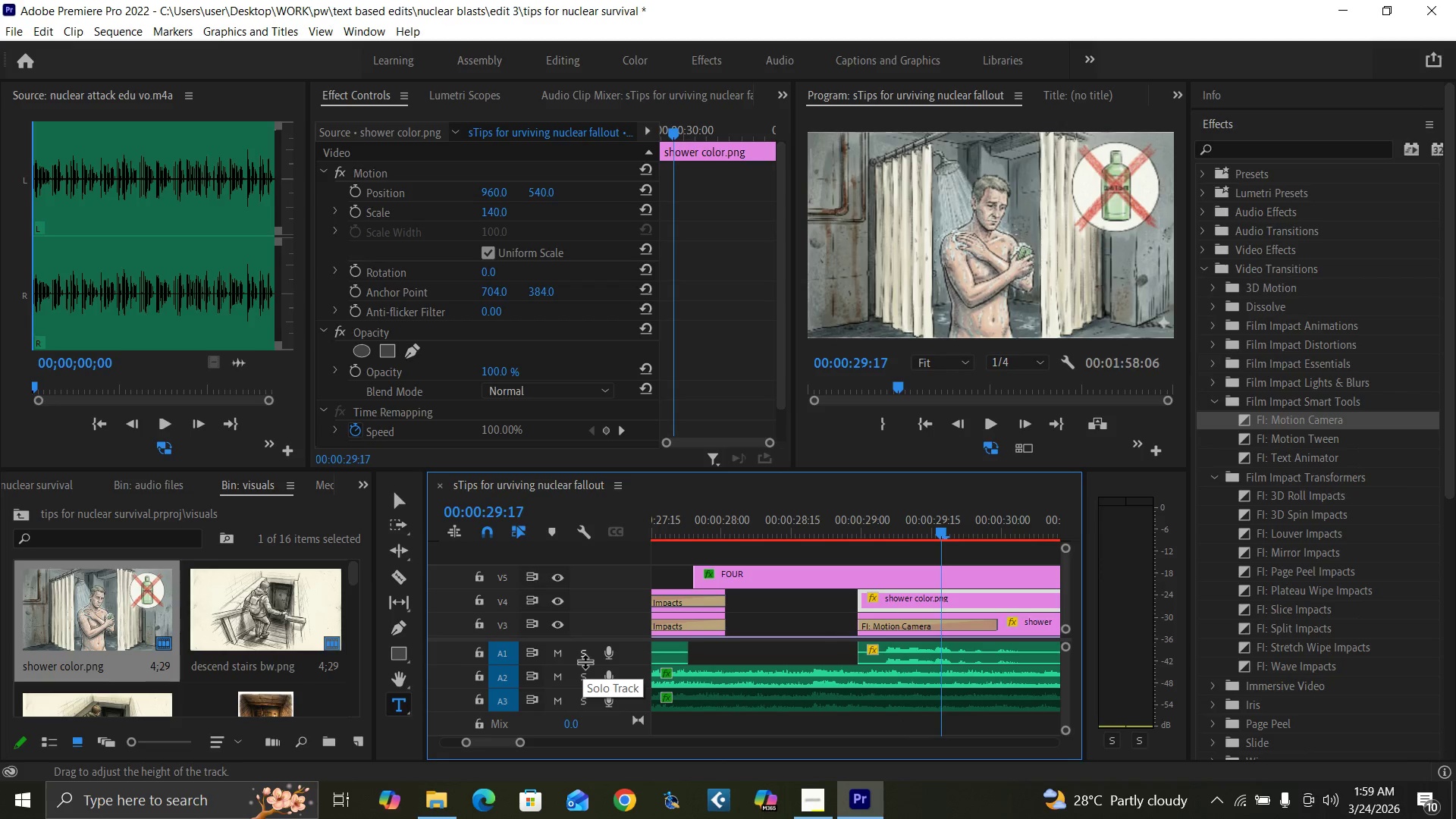 
key(ArrowRight)
 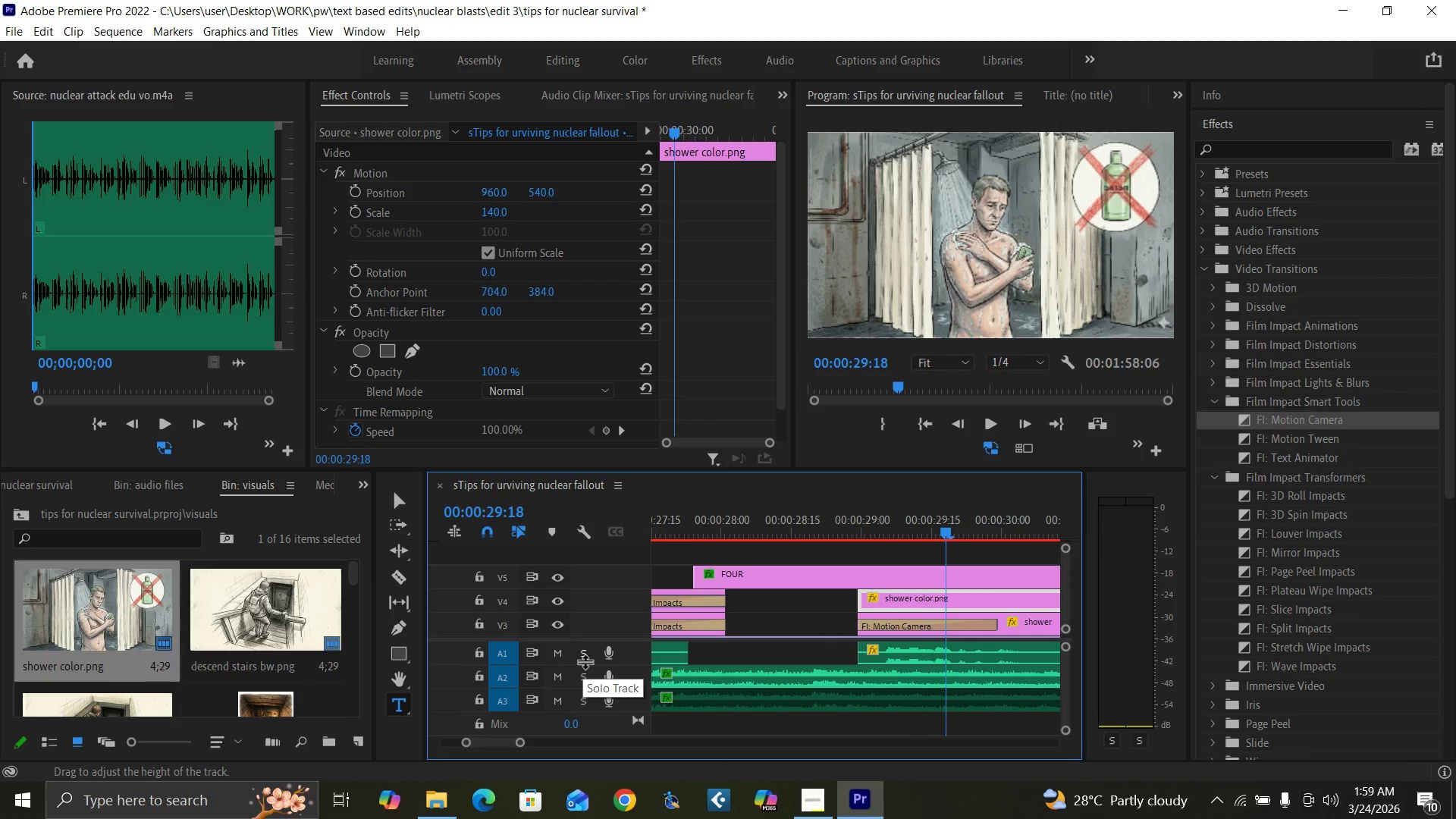 
key(ArrowRight)
 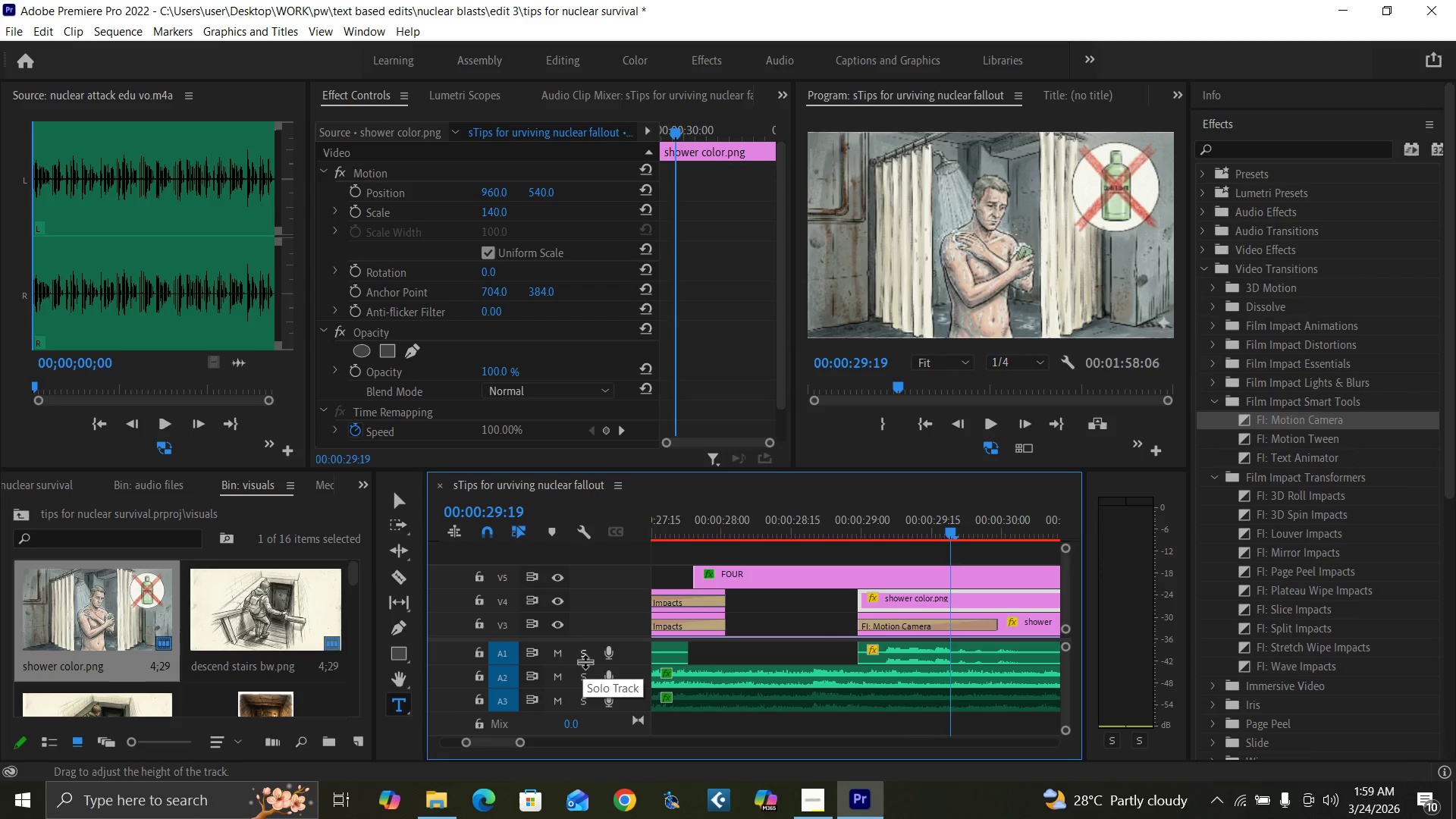 
key(ArrowRight)
 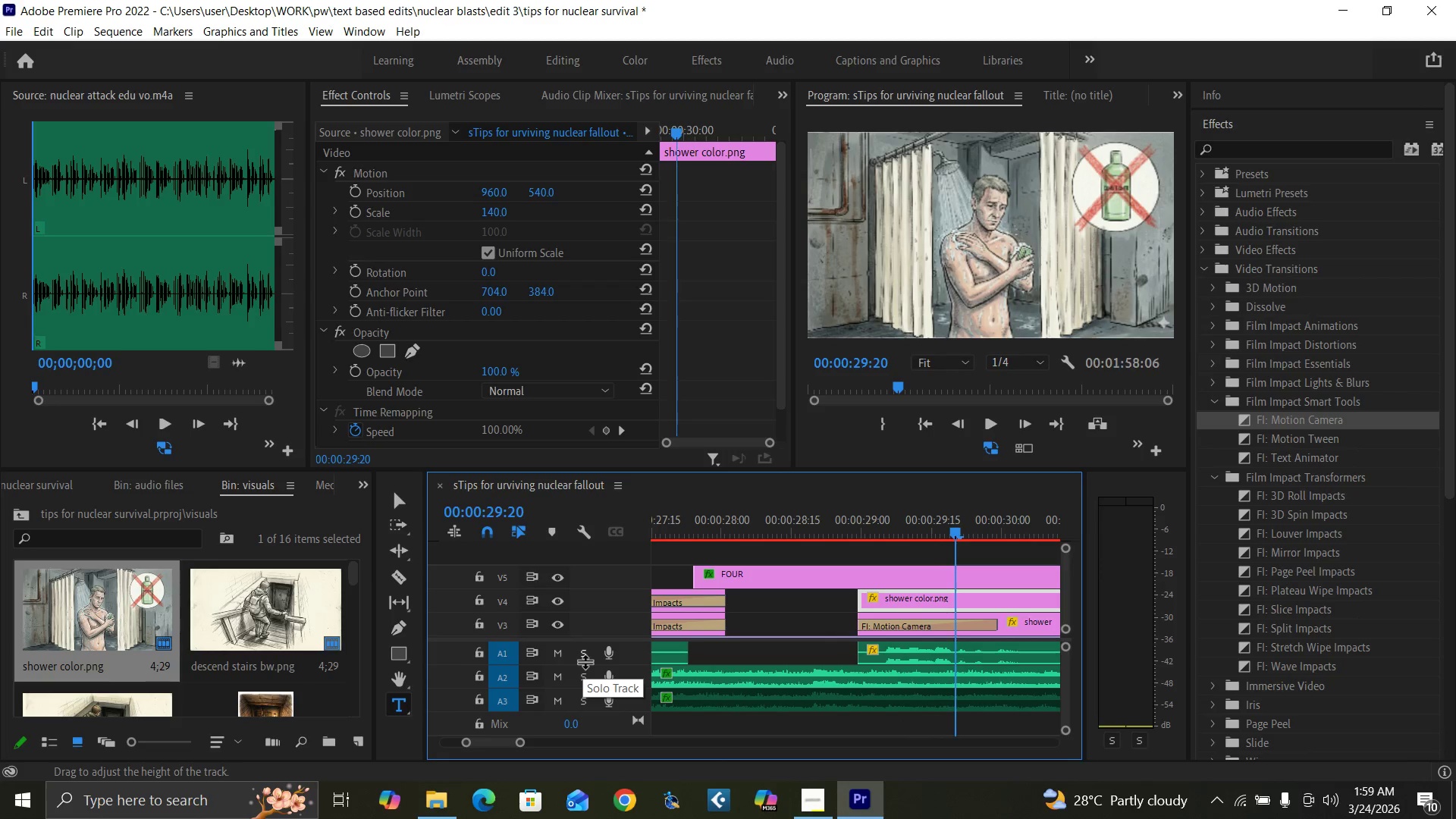 
key(ArrowRight)
 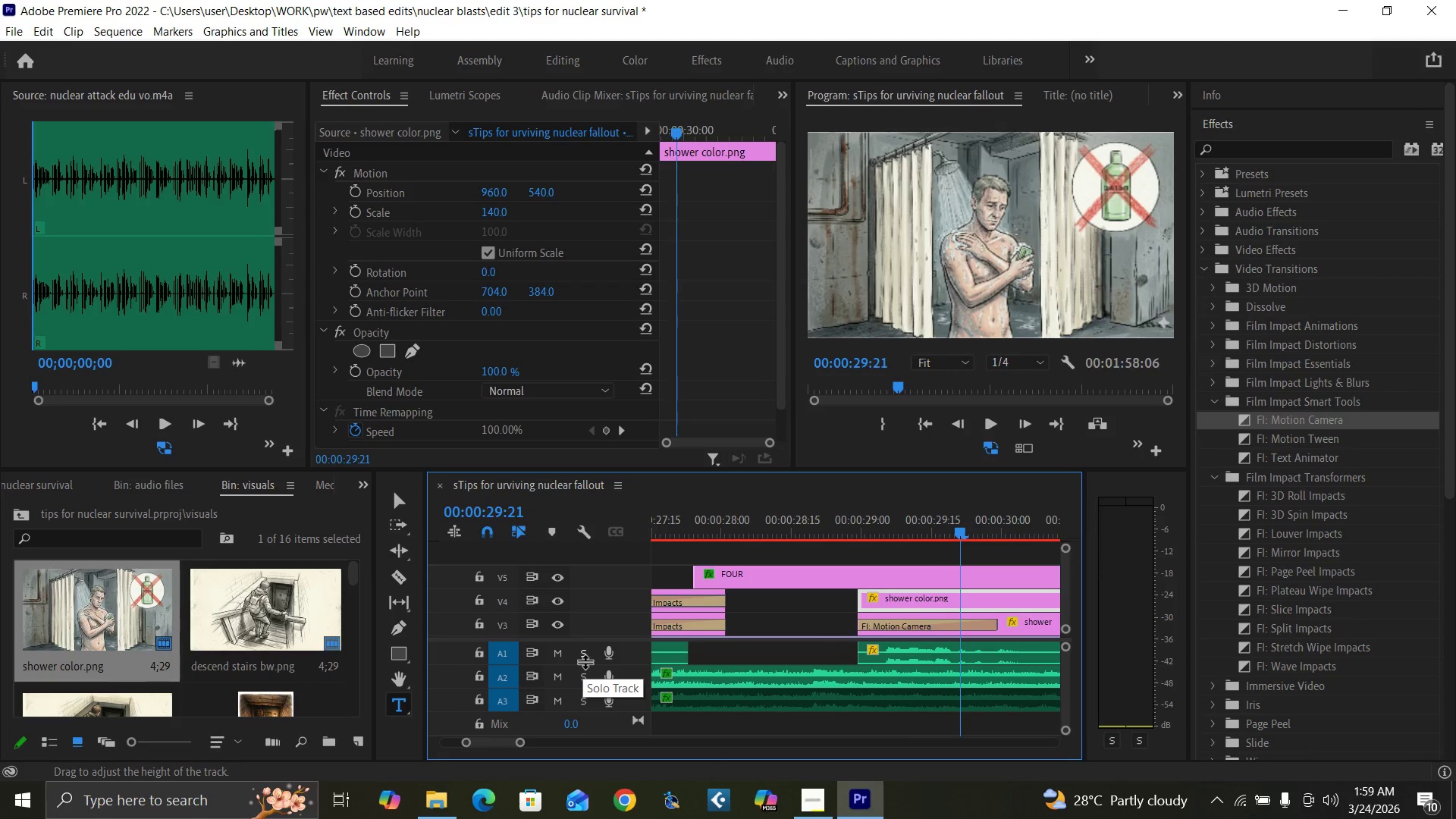 
key(ArrowRight)
 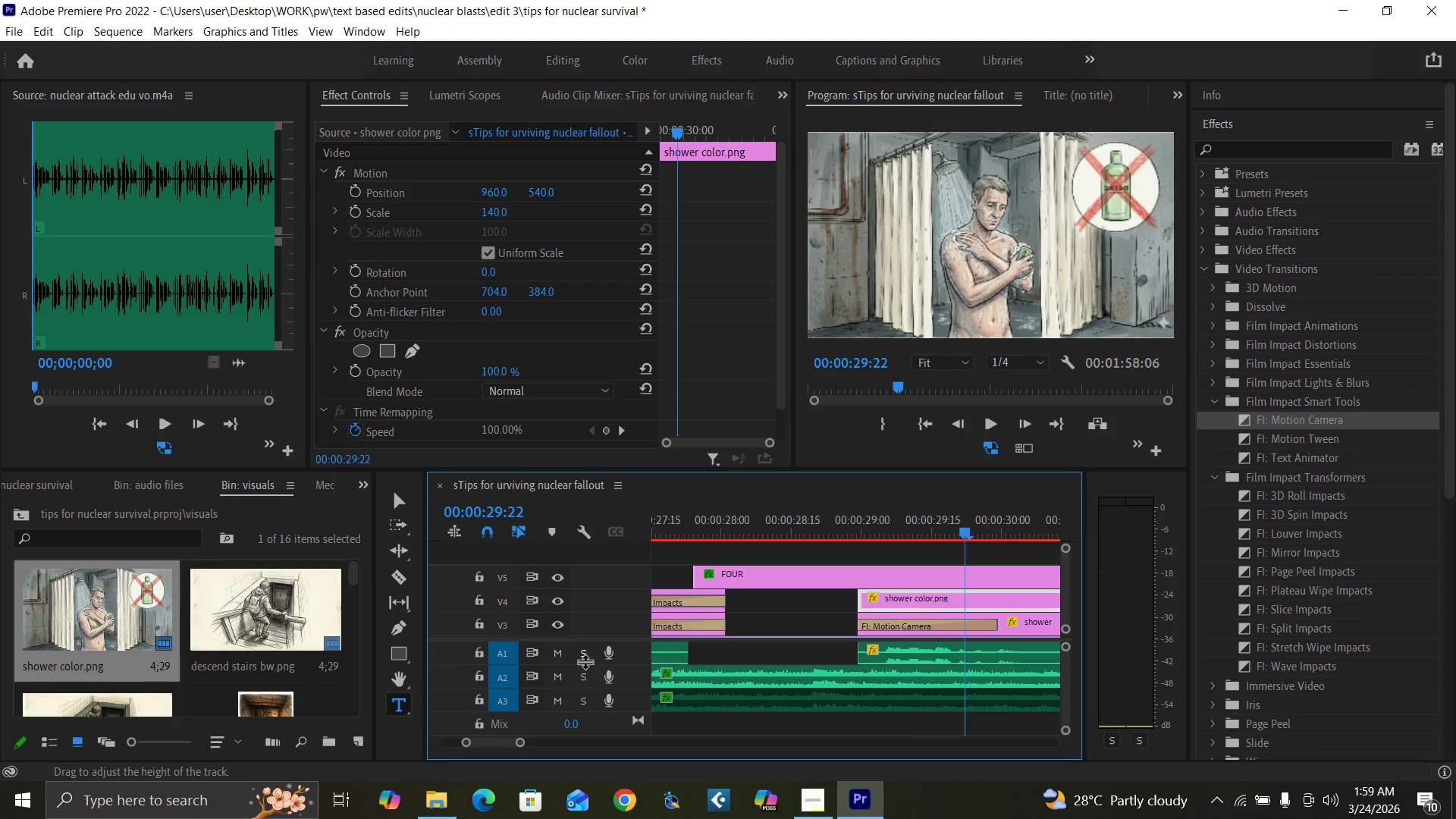 
key(ArrowRight)
 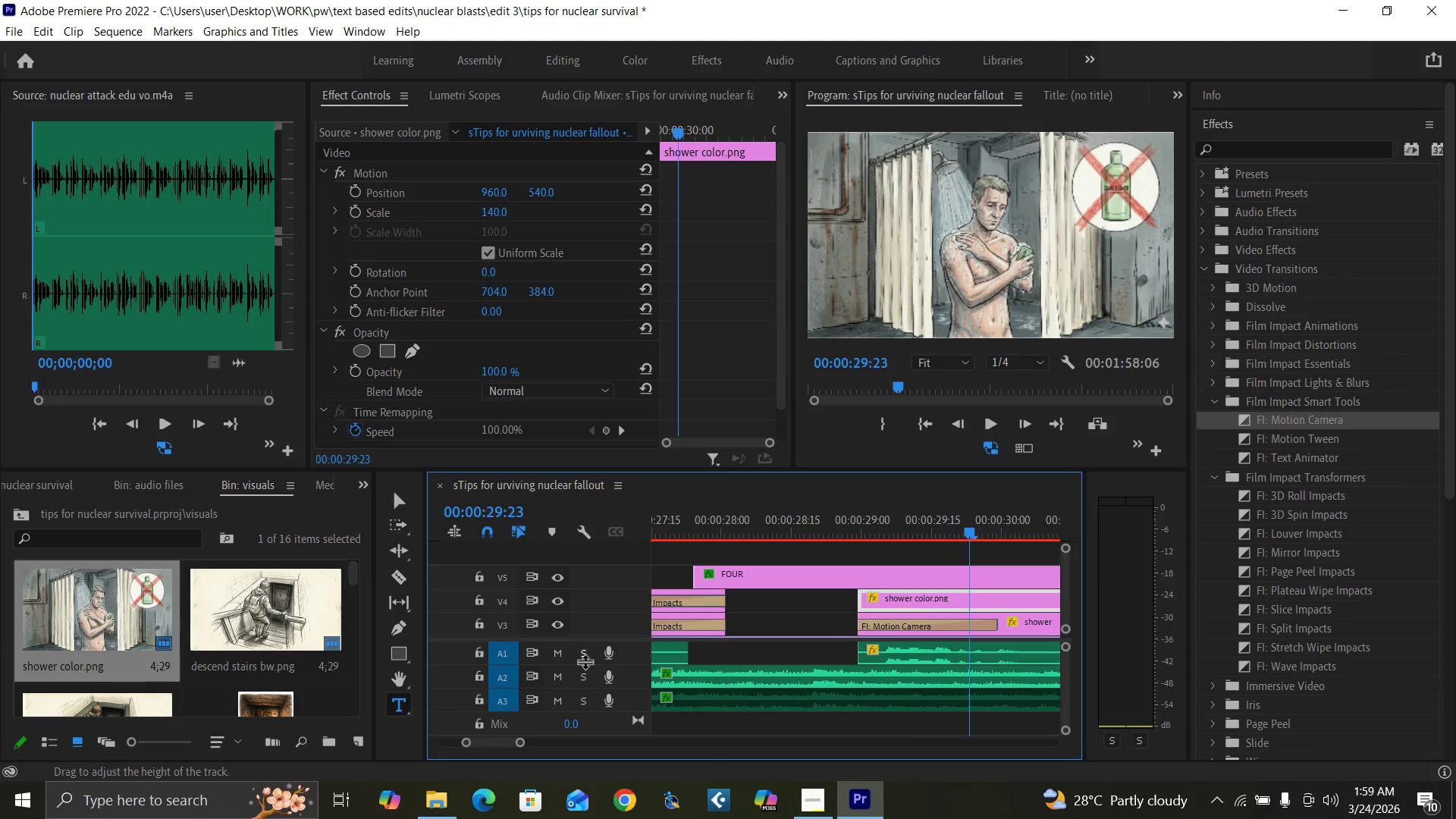 
key(ArrowRight)
 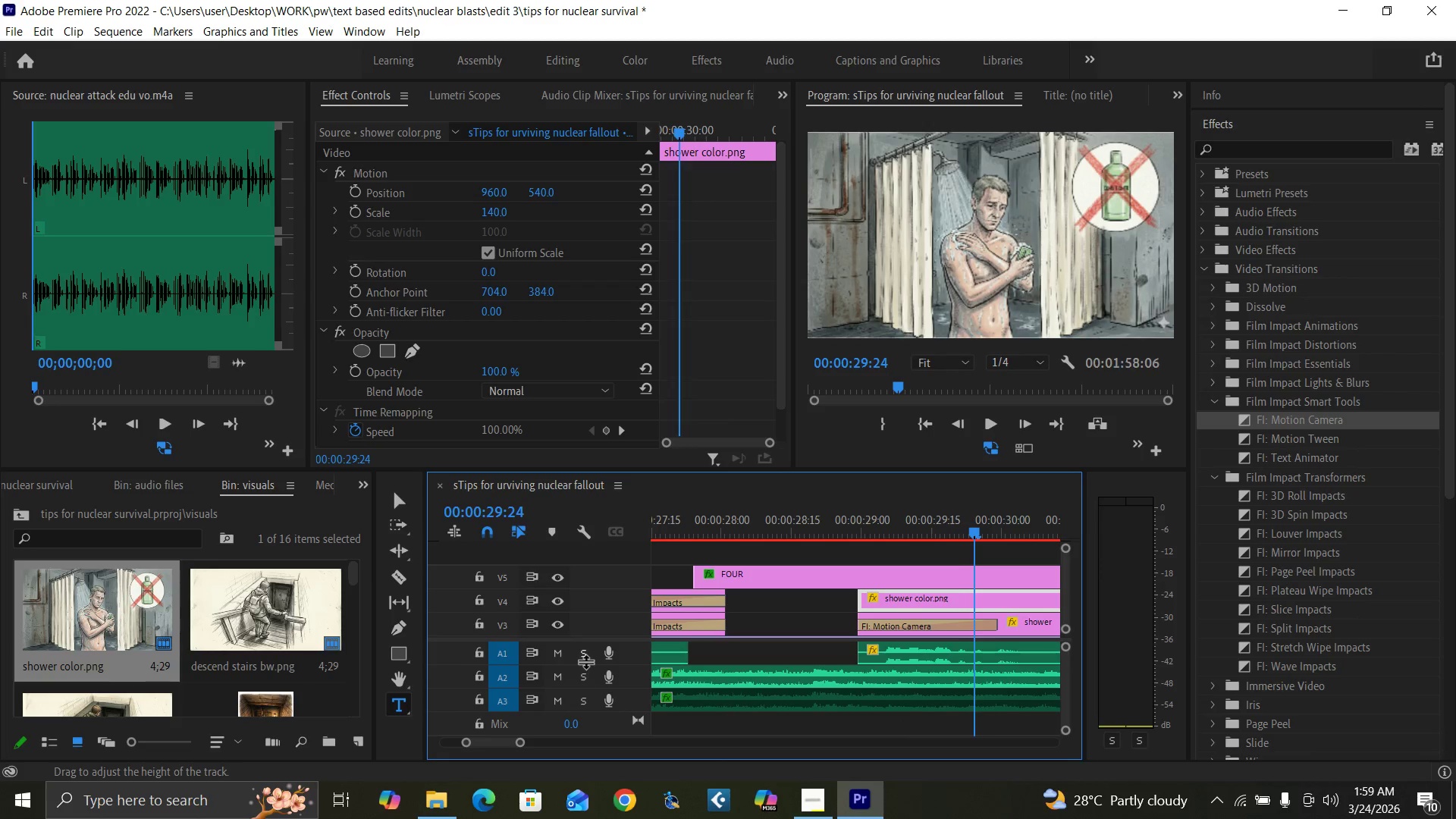 
key(ArrowRight)
 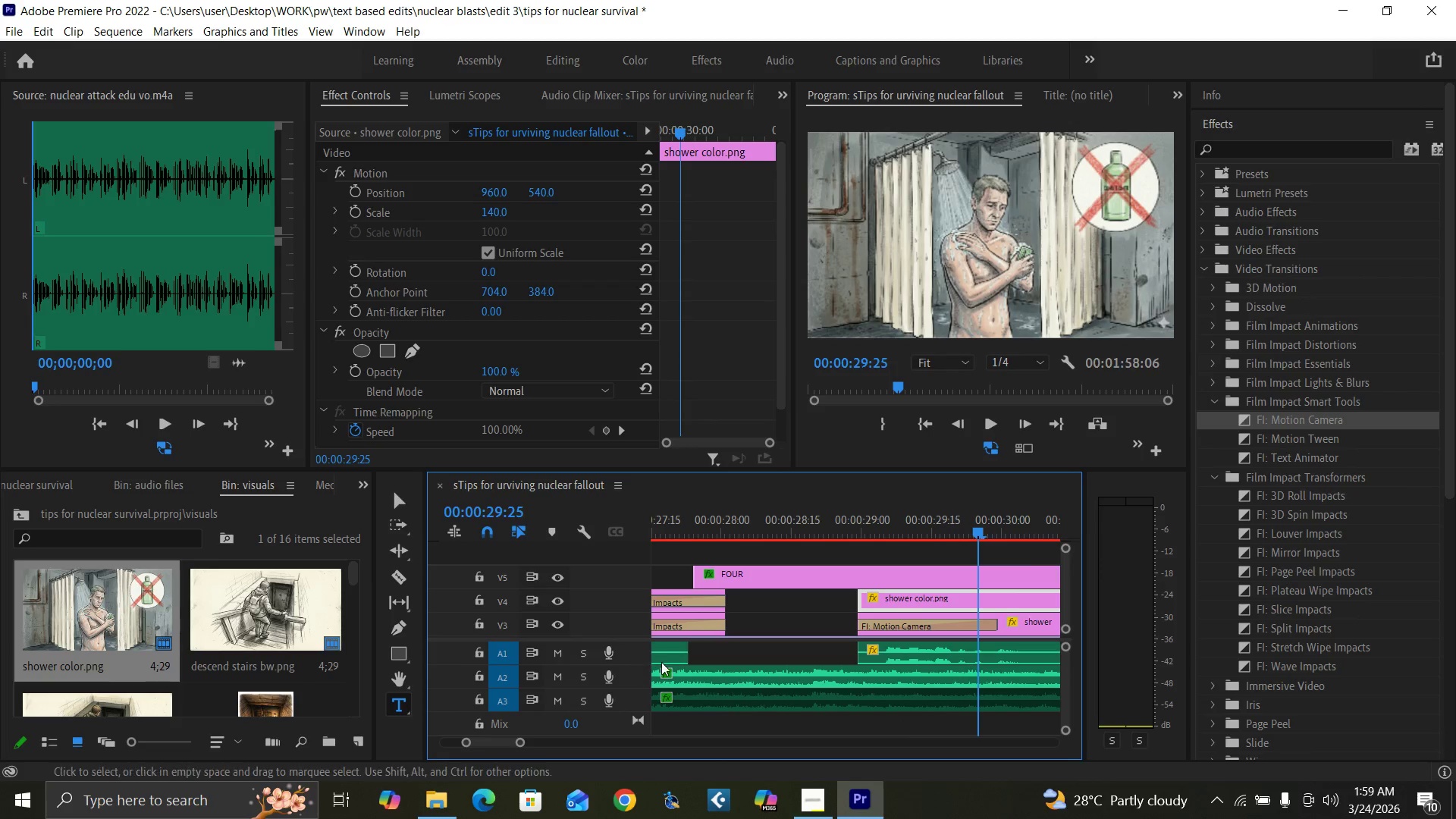 
key(ArrowRight)
 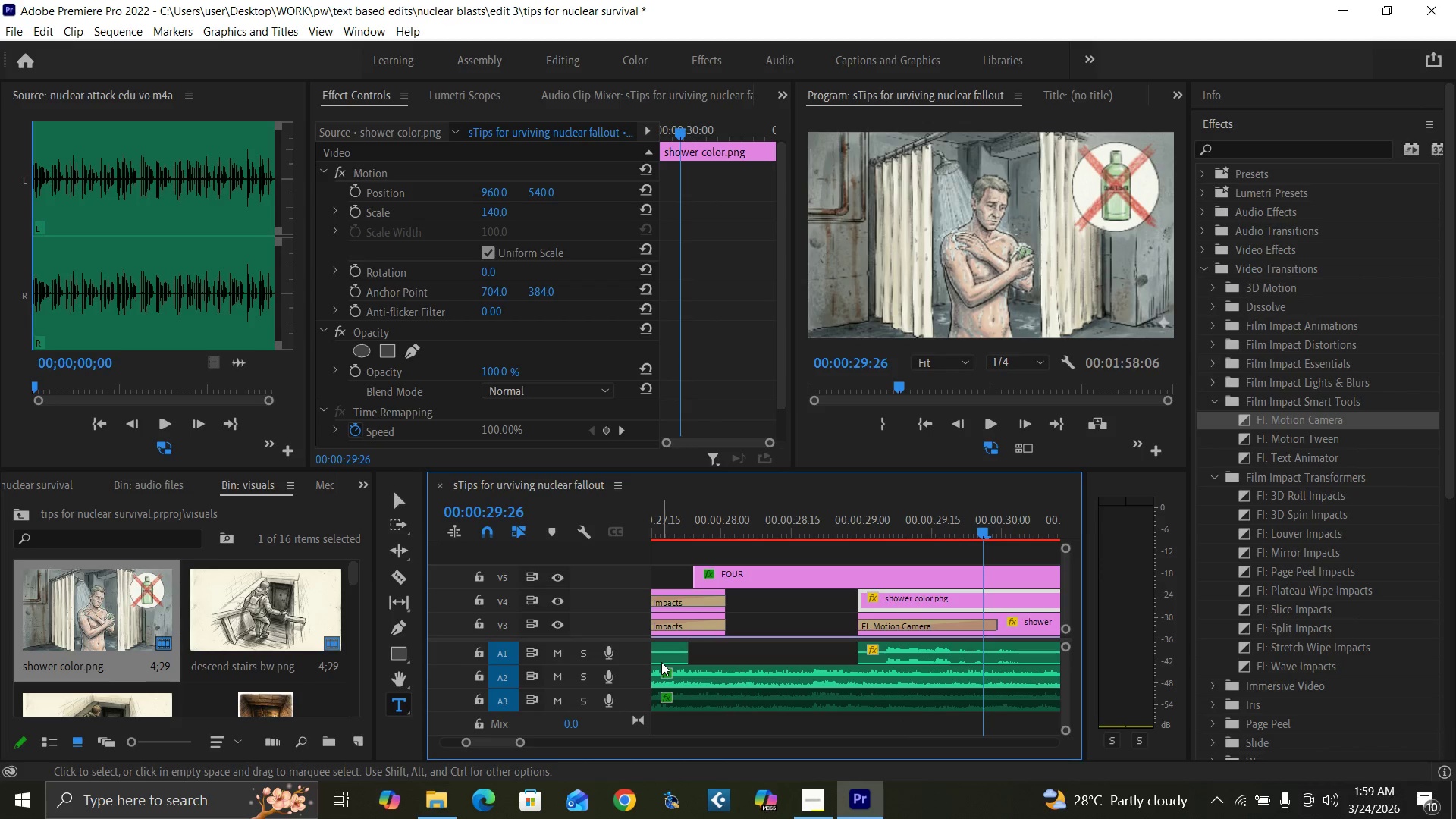 
key(ArrowRight)
 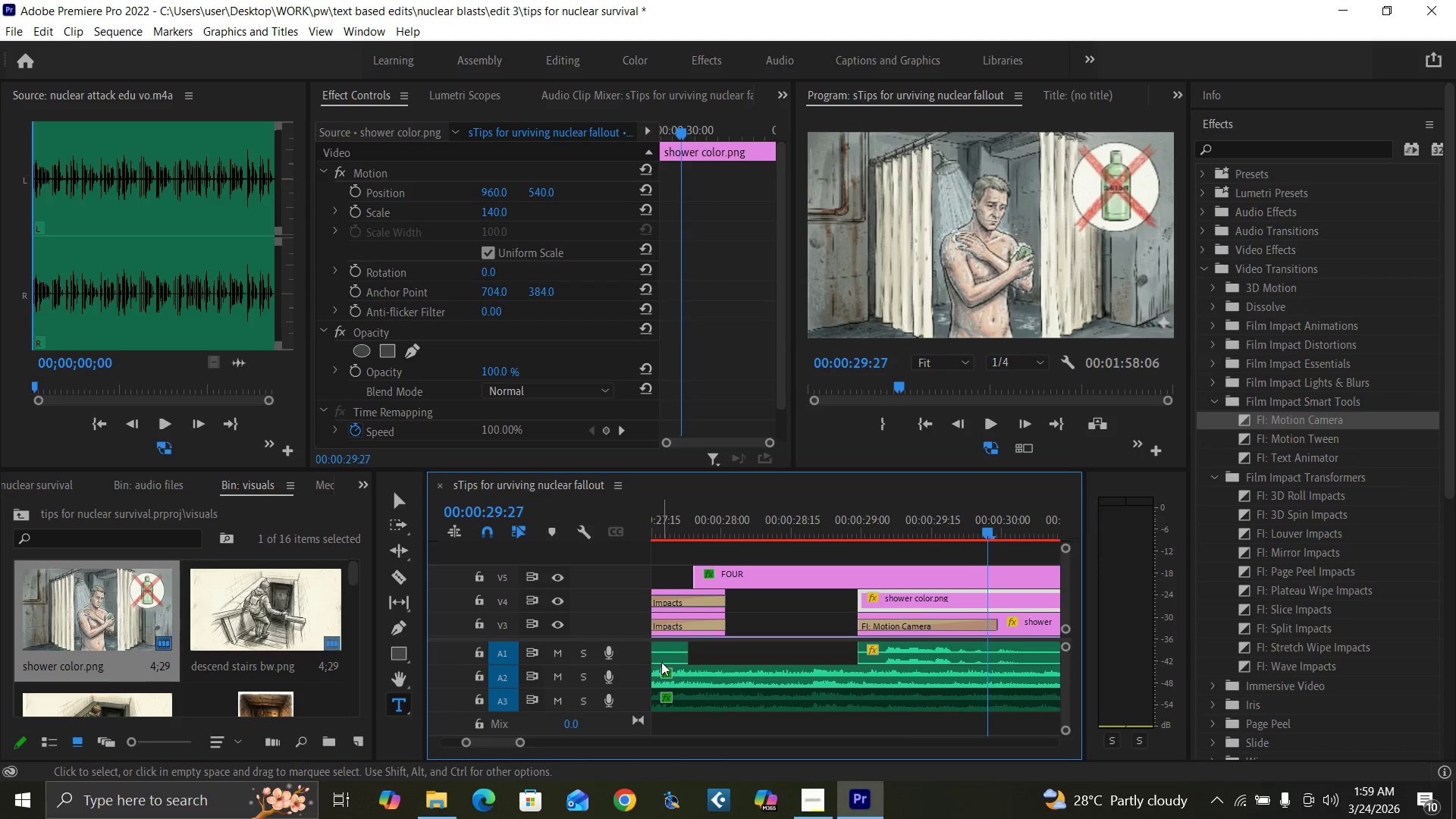 
key(ArrowRight)
 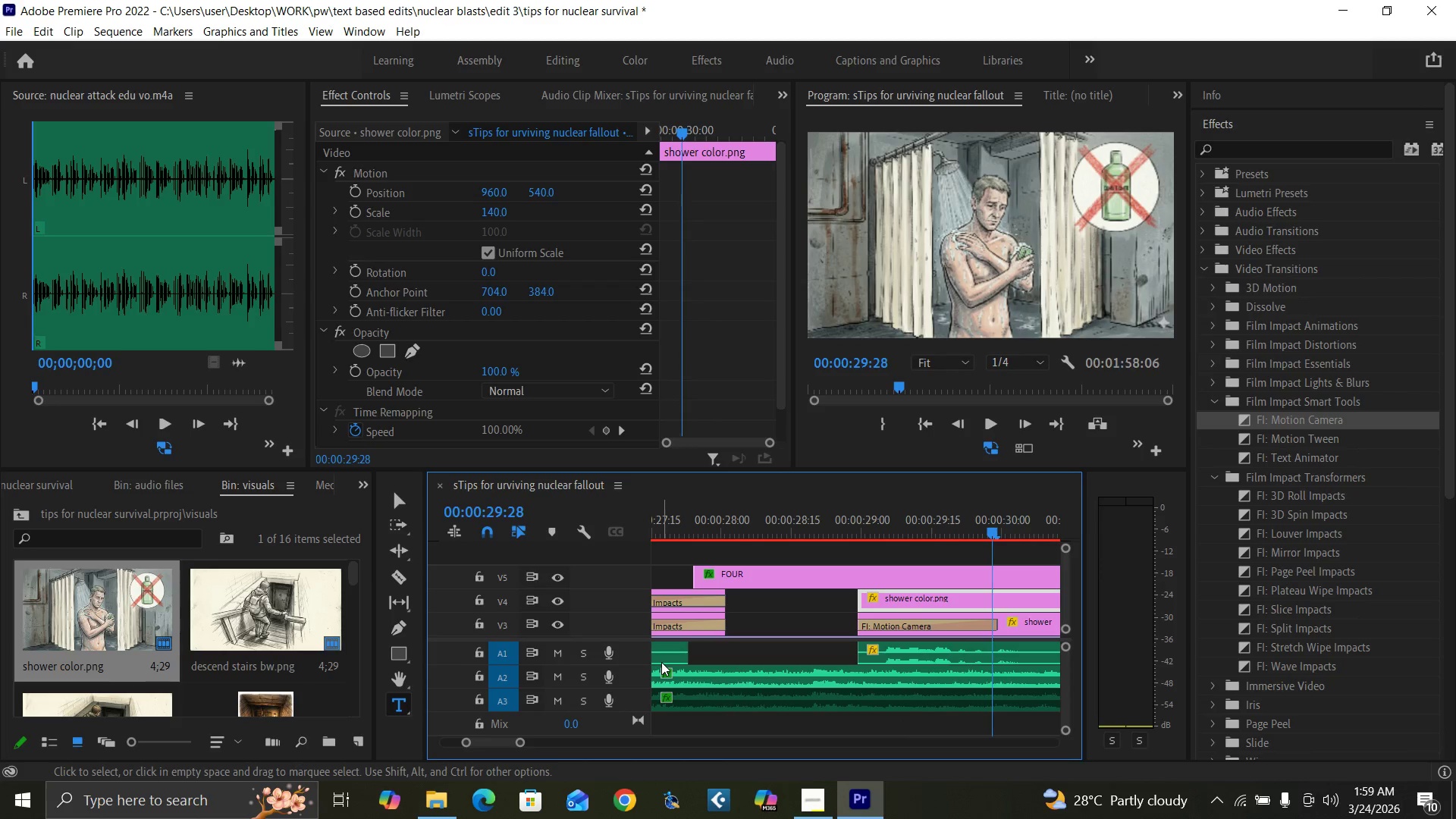 
key(ArrowRight)
 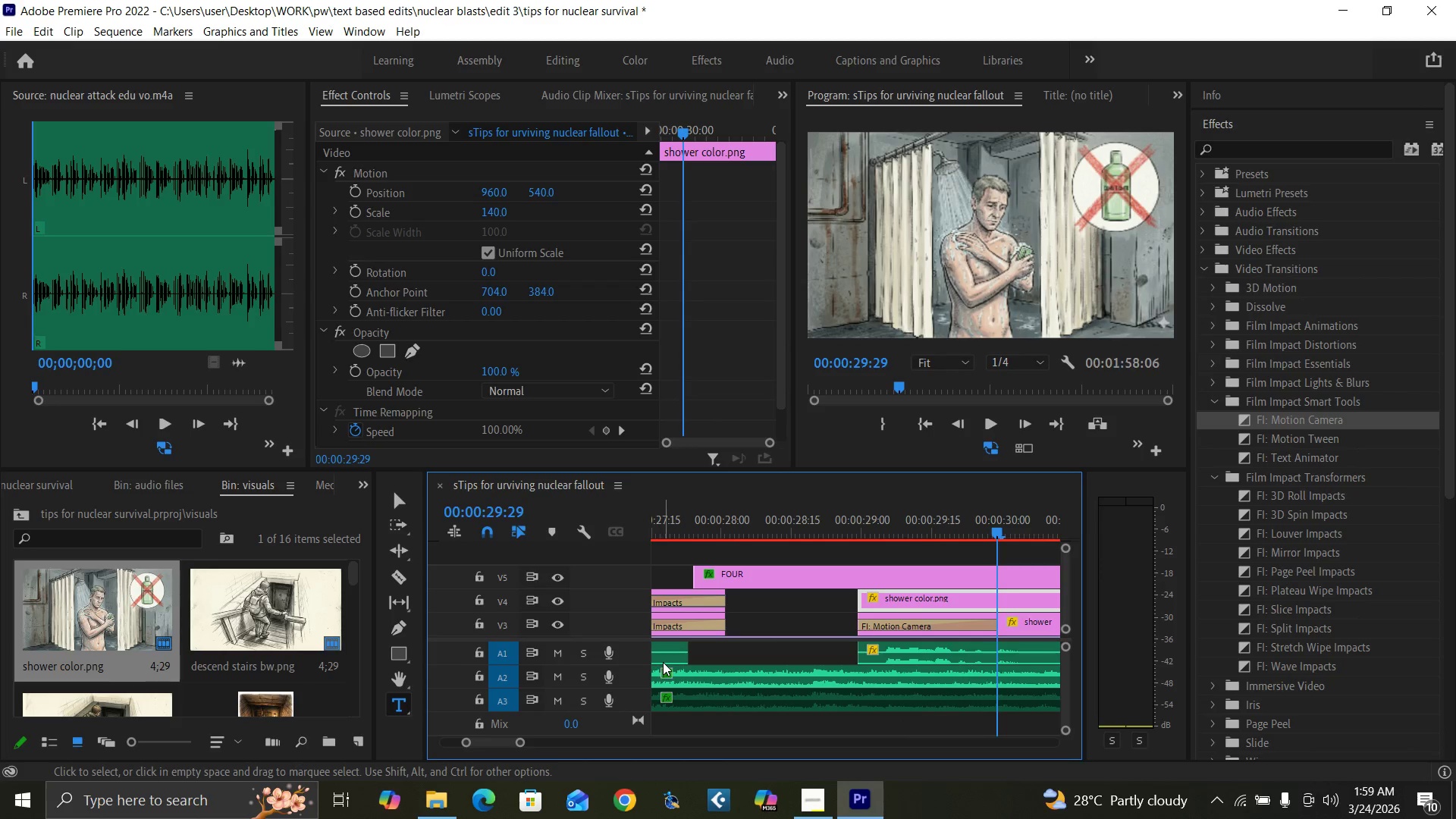 
key(ArrowRight)
 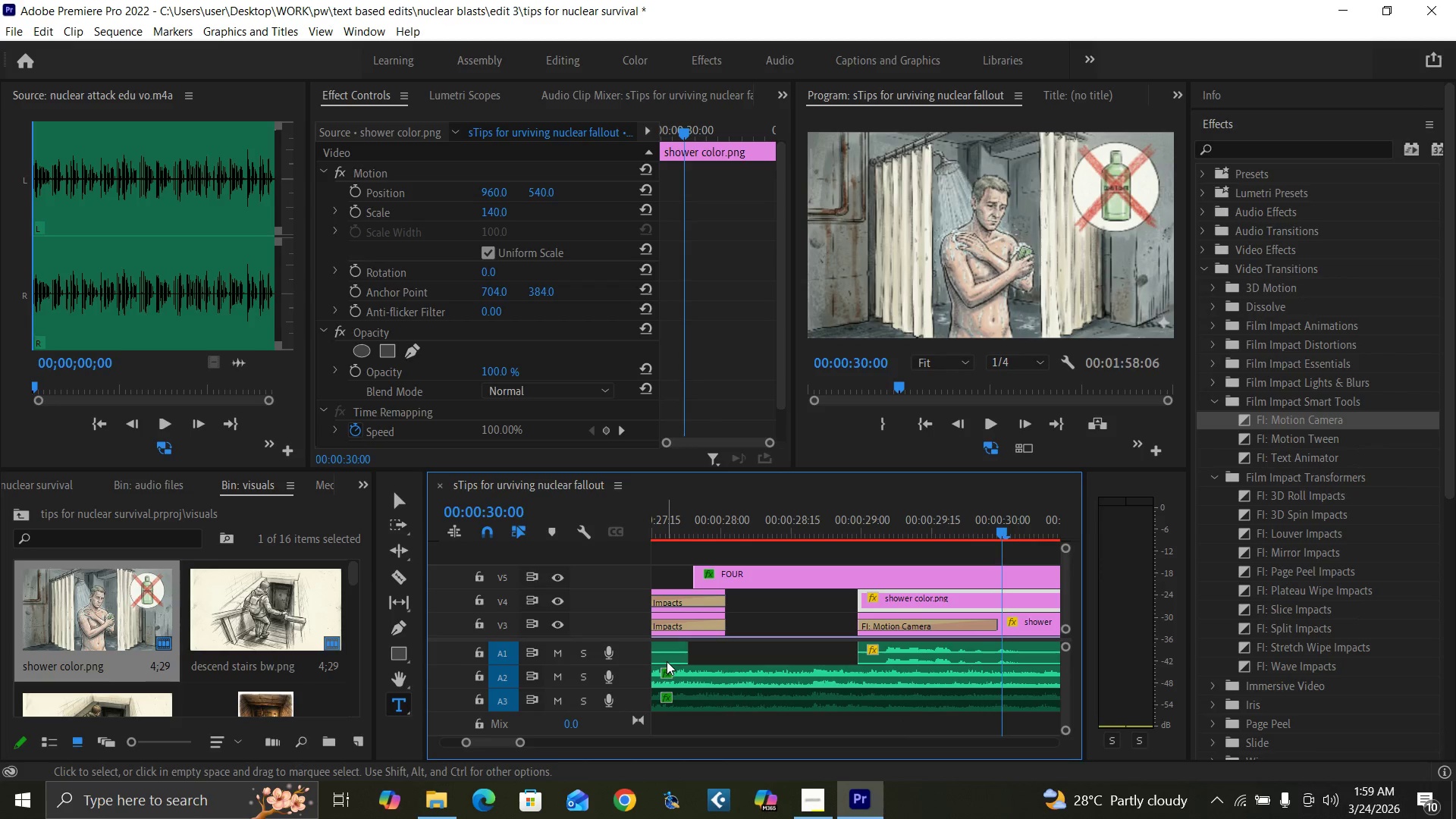 
key(ArrowRight)
 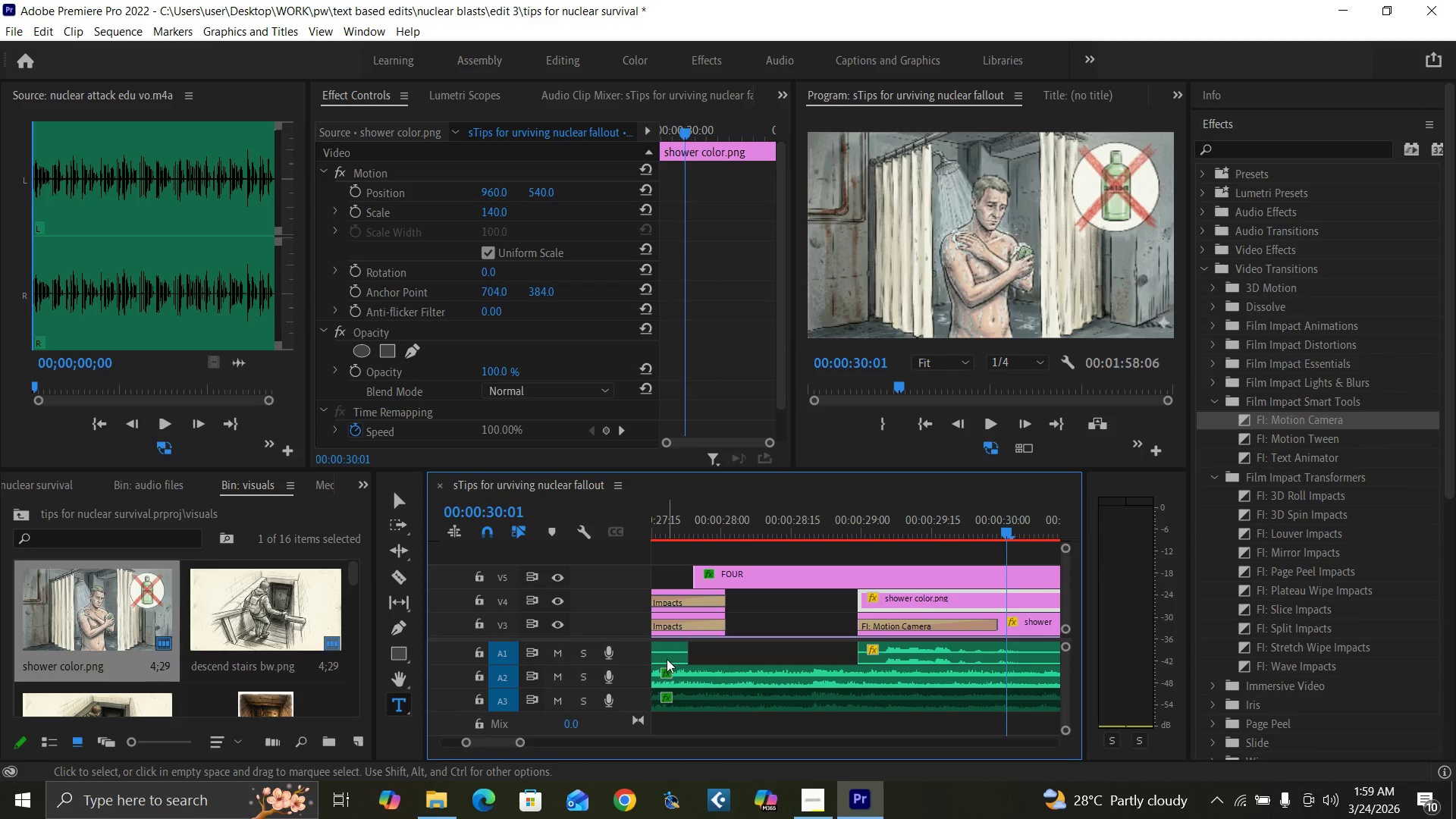 
key(ArrowRight)
 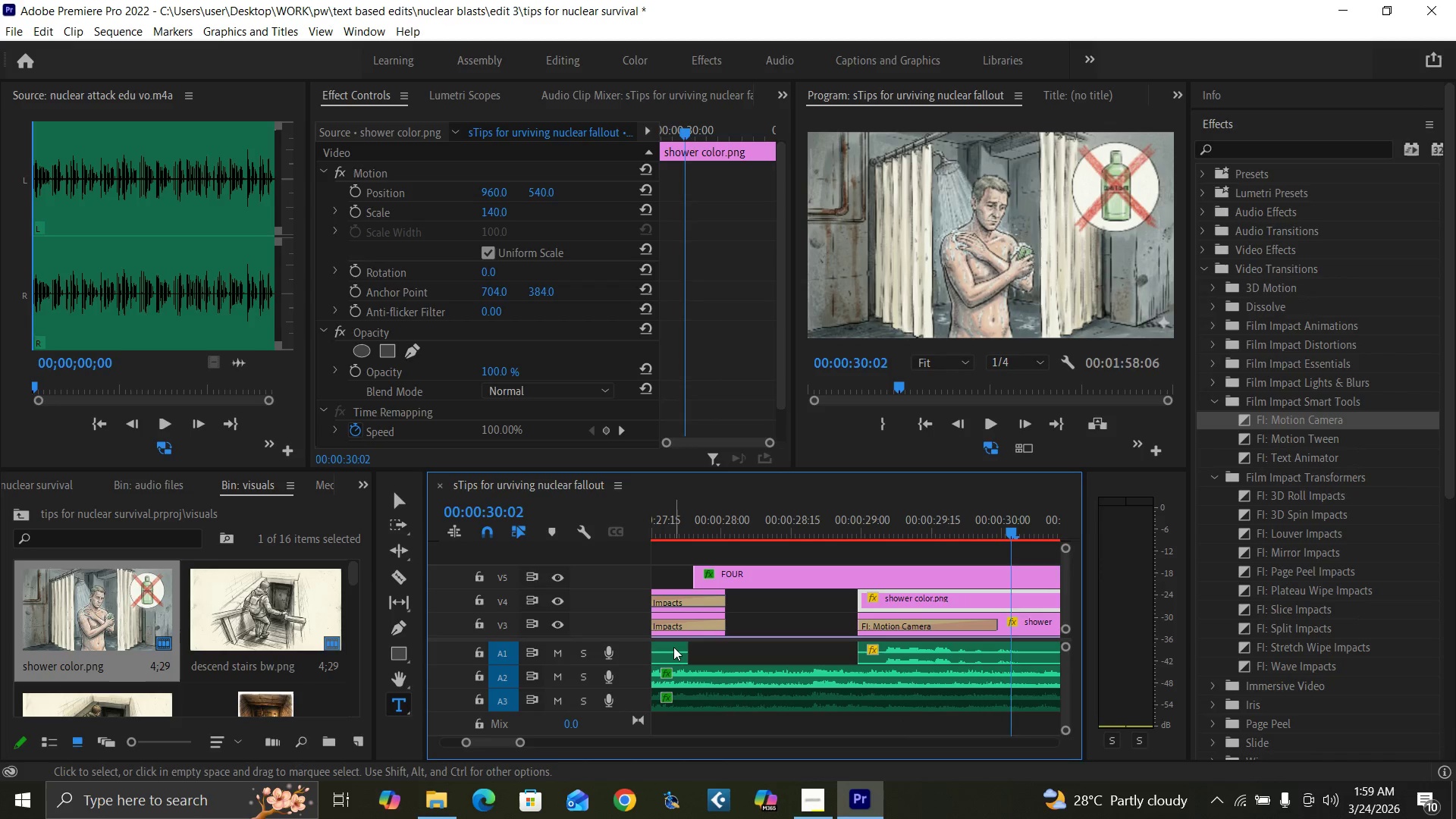 
key(ArrowRight)
 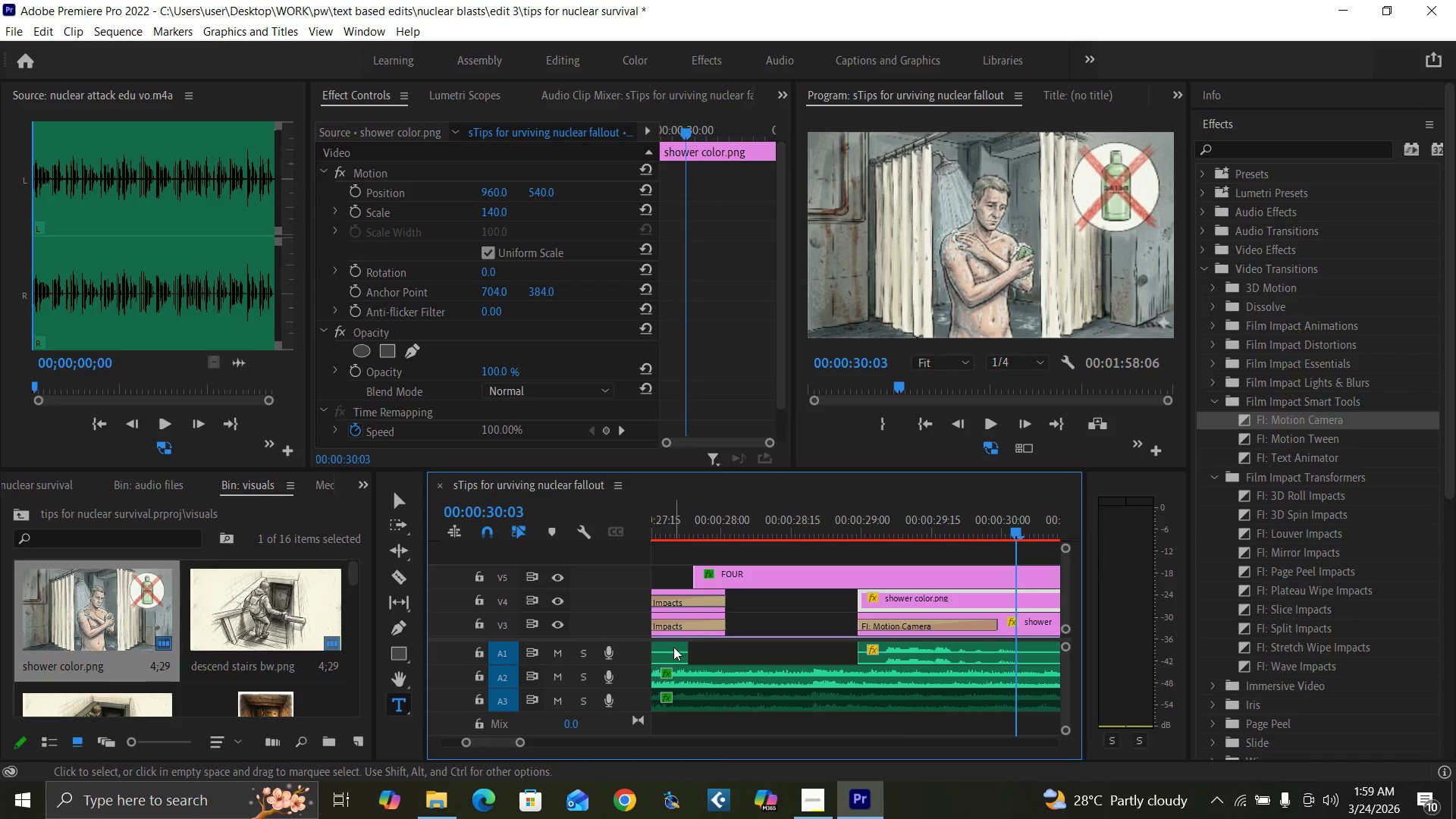 
key(ArrowRight)
 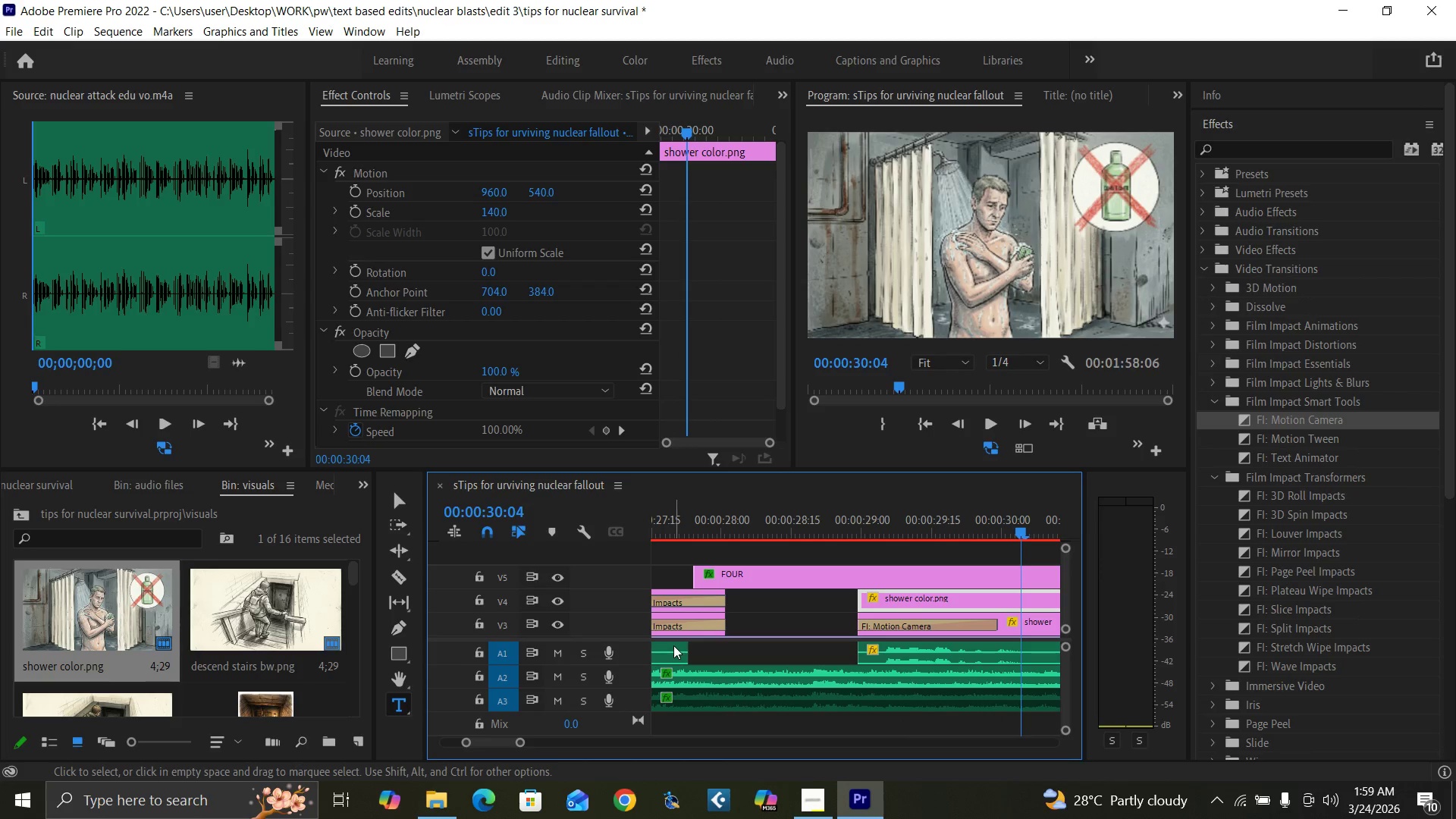 
key(ArrowRight)
 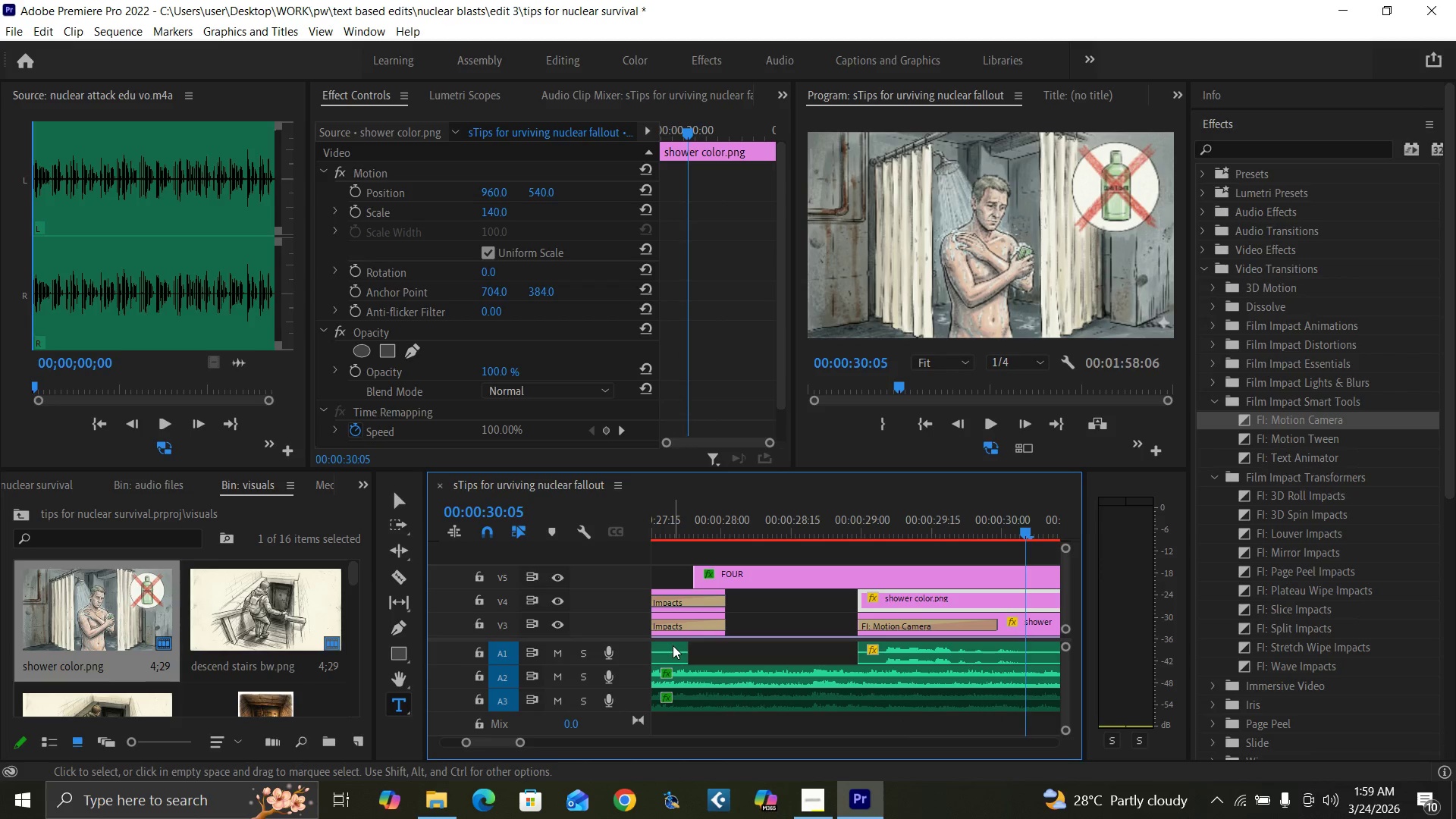 
key(ArrowRight)
 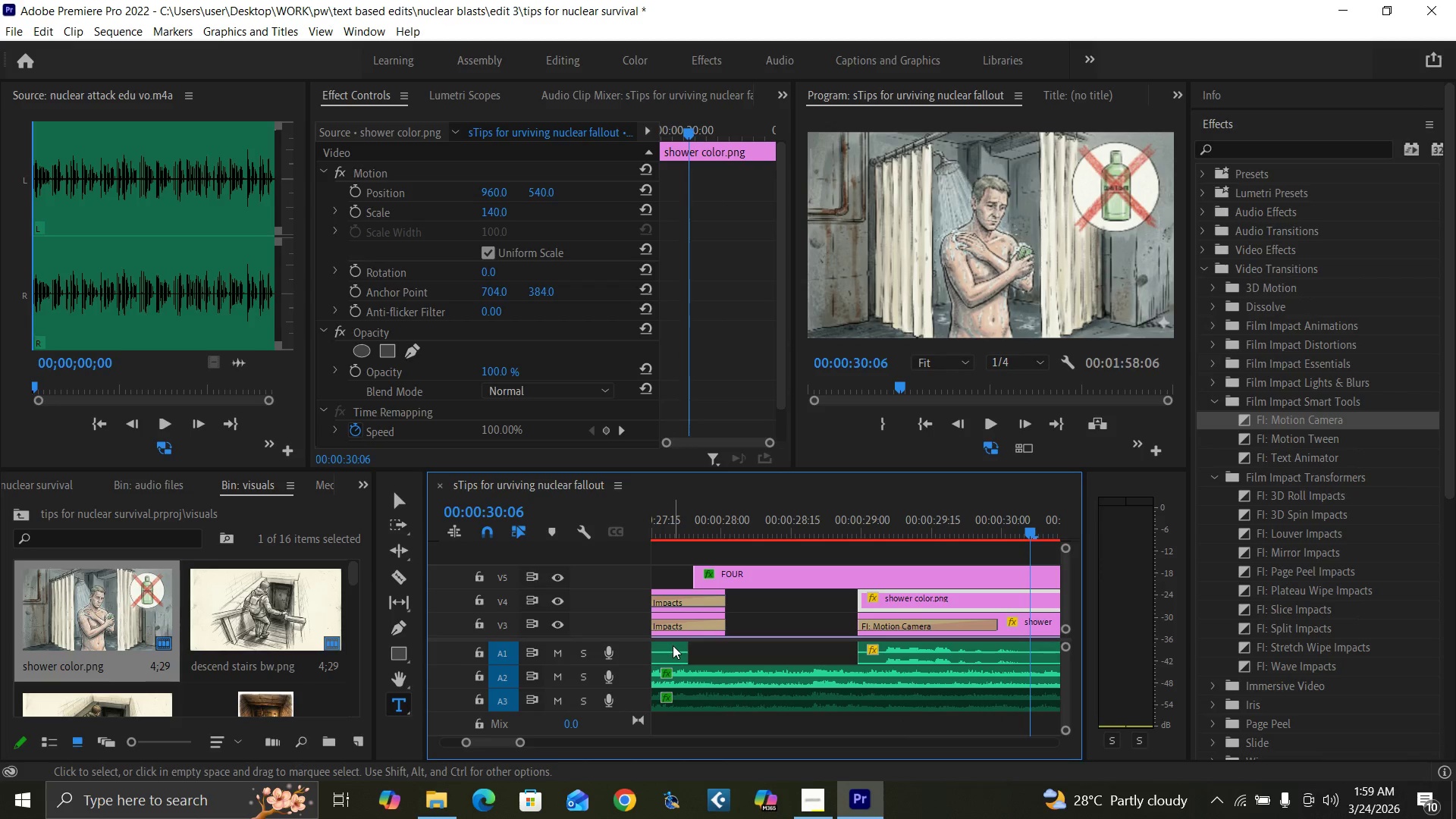 
key(ArrowRight)
 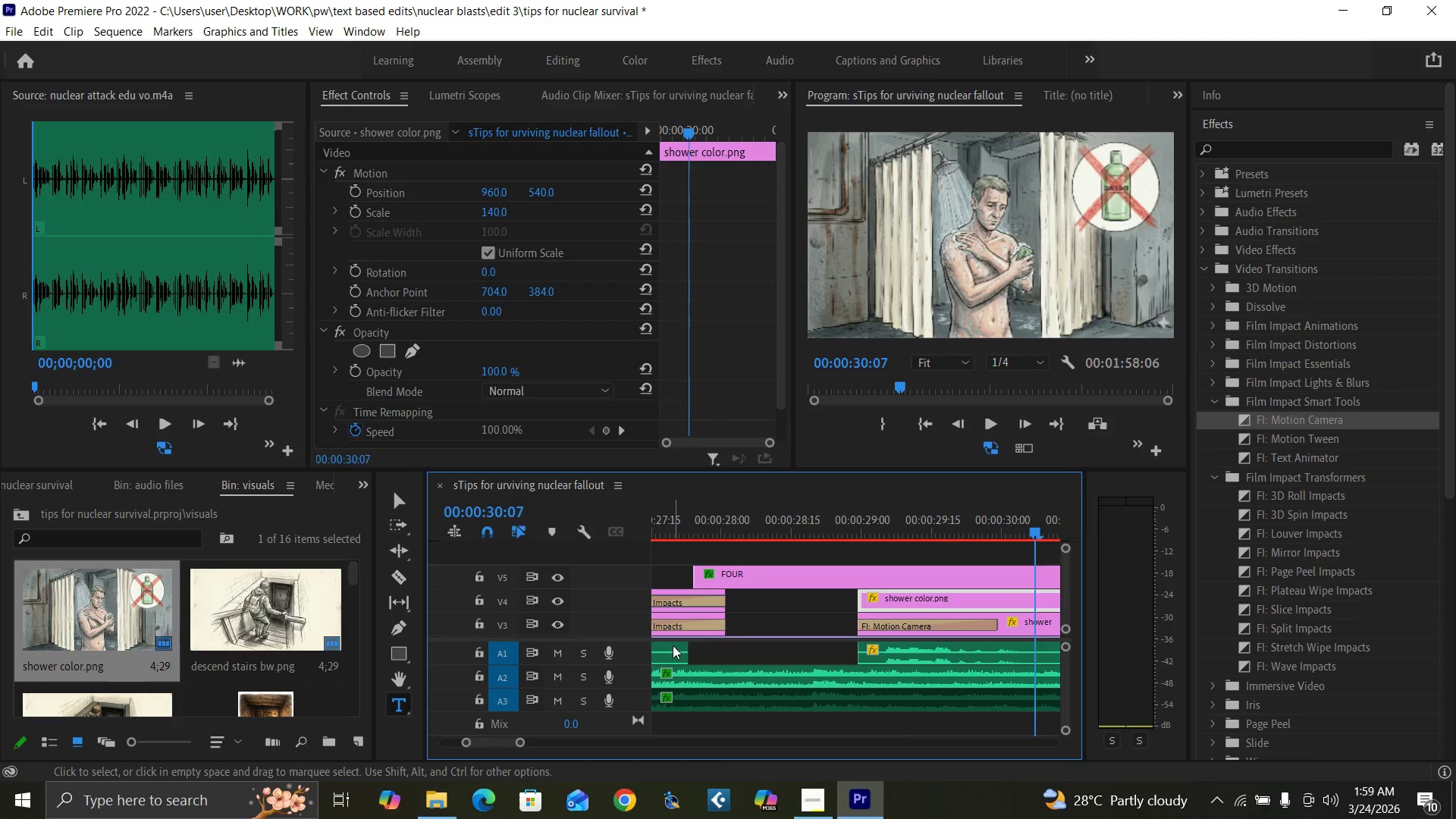 
key(ArrowRight)
 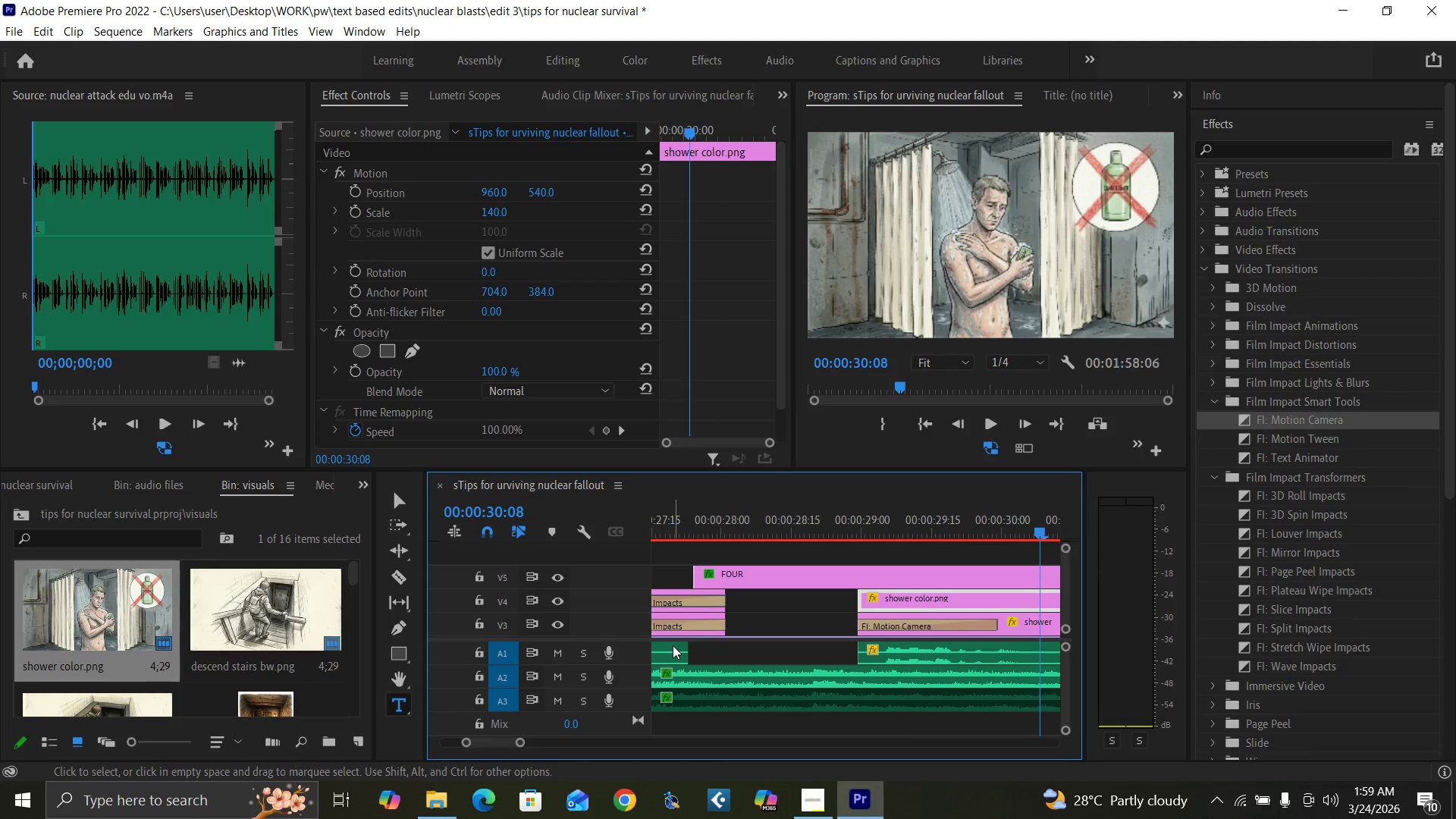 
key(ArrowRight)
 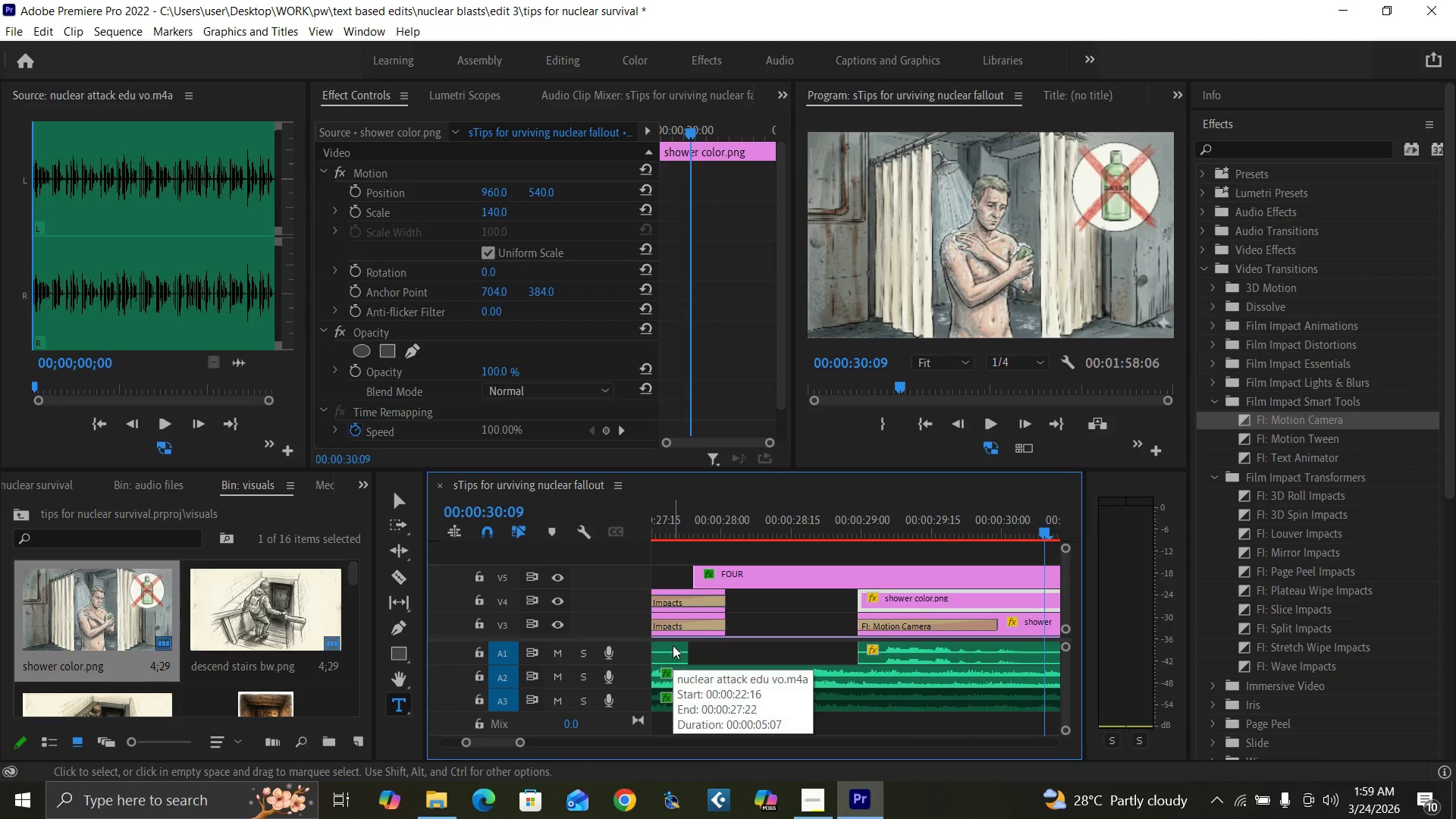 
key(ArrowRight)
 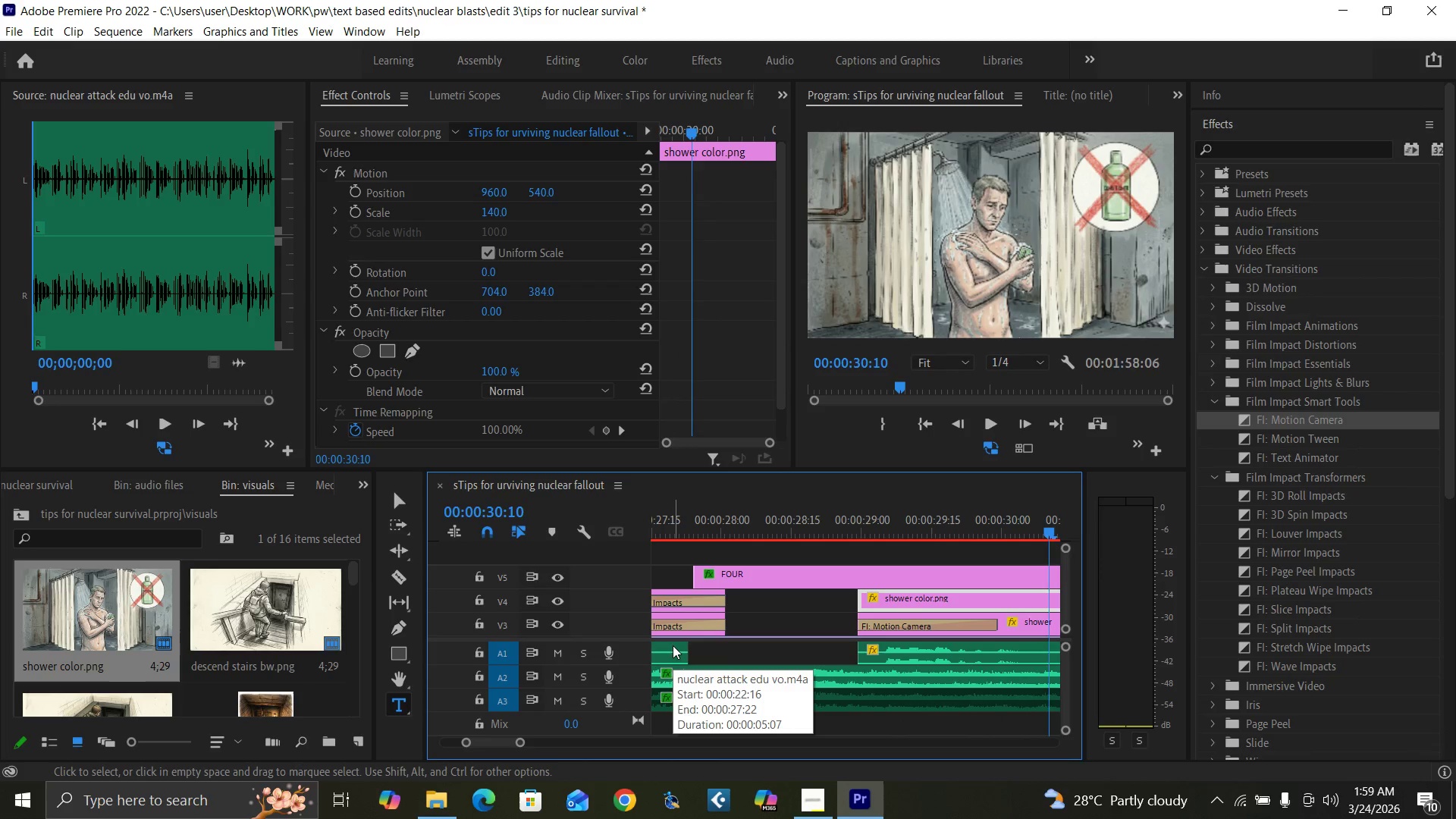 
key(ArrowRight)
 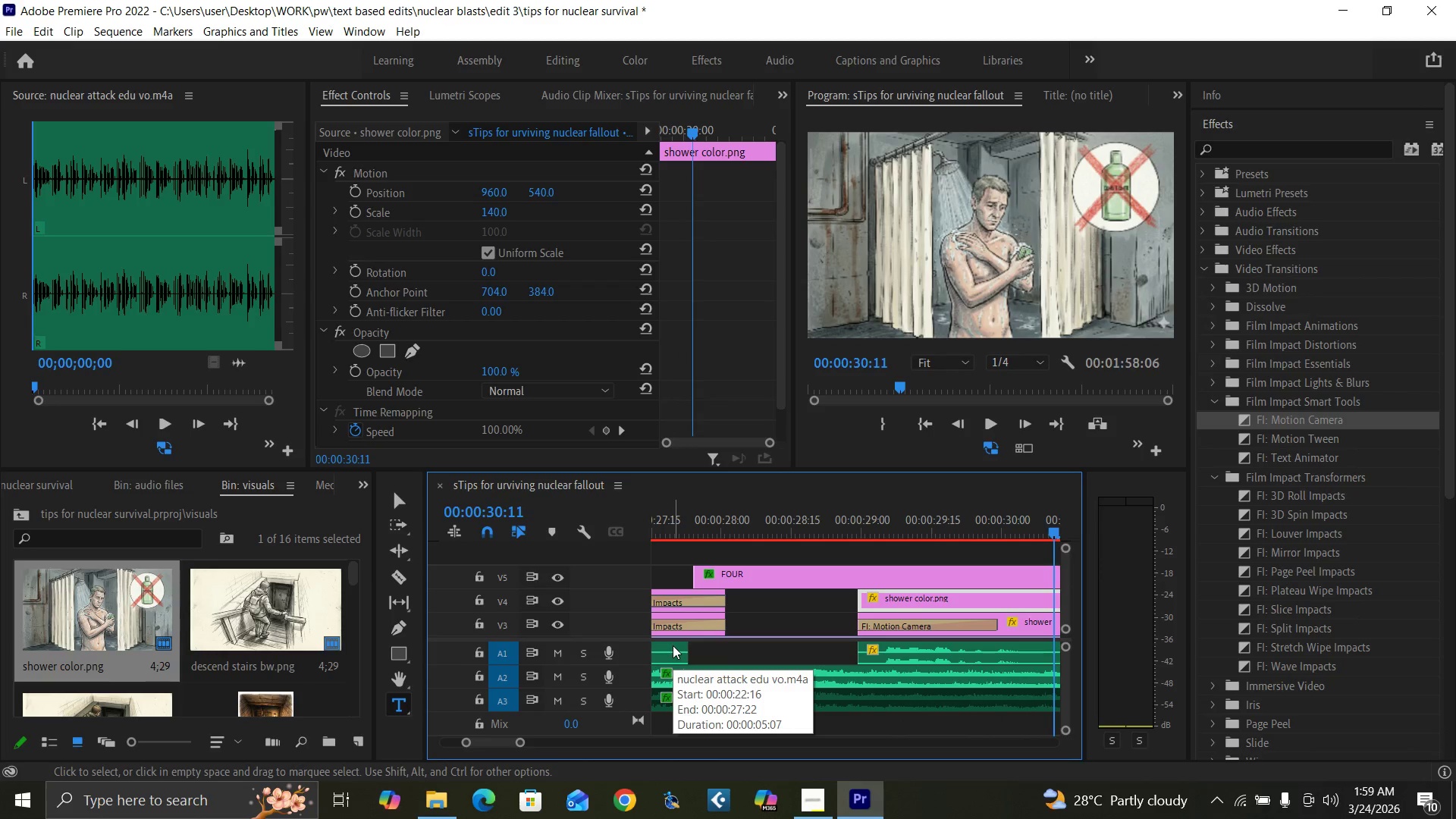 
key(ArrowRight)
 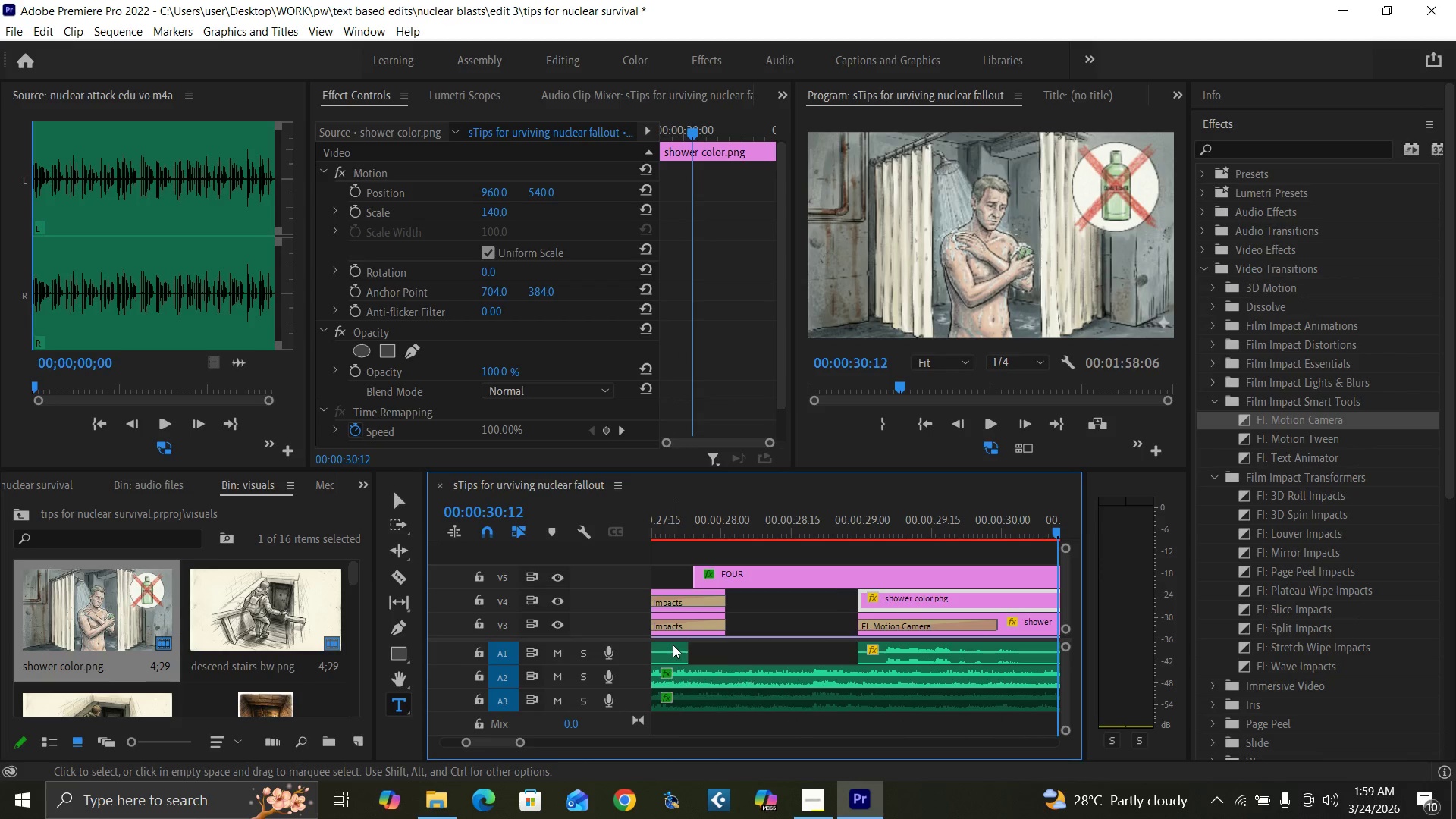 
key(ArrowRight)
 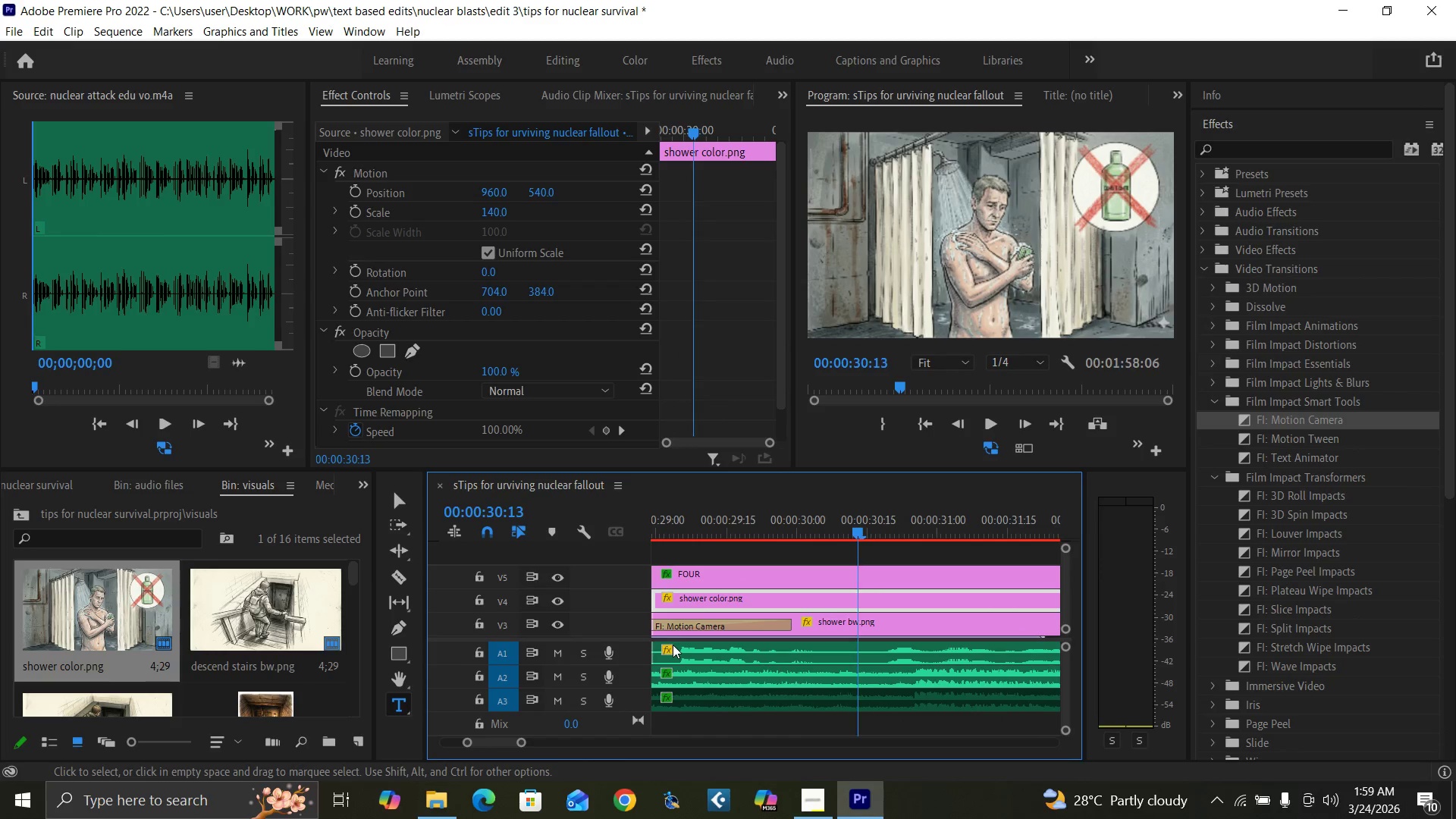 
key(ArrowRight)
 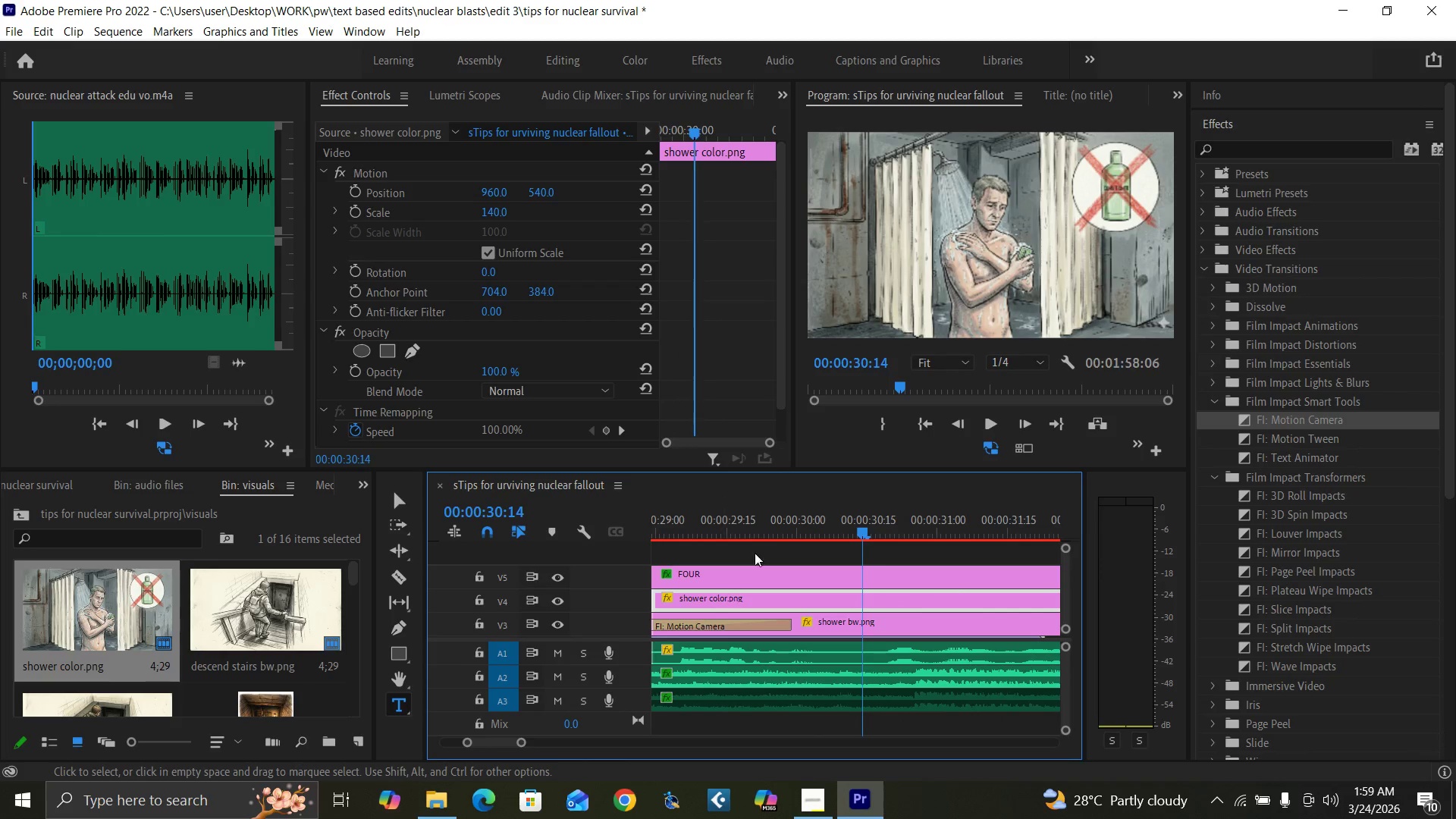 
key(ArrowRight)
 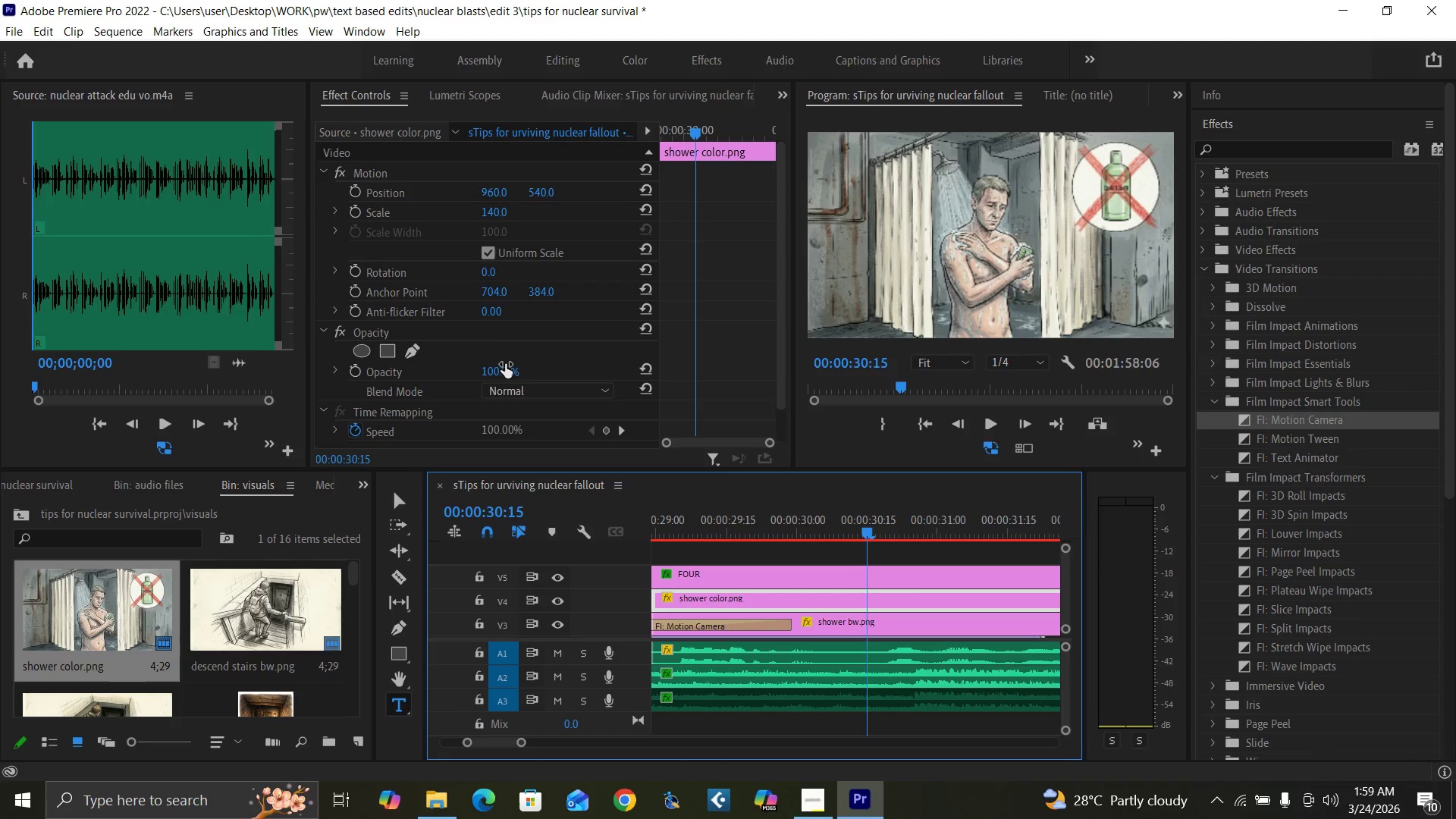 
left_click([495, 370])
 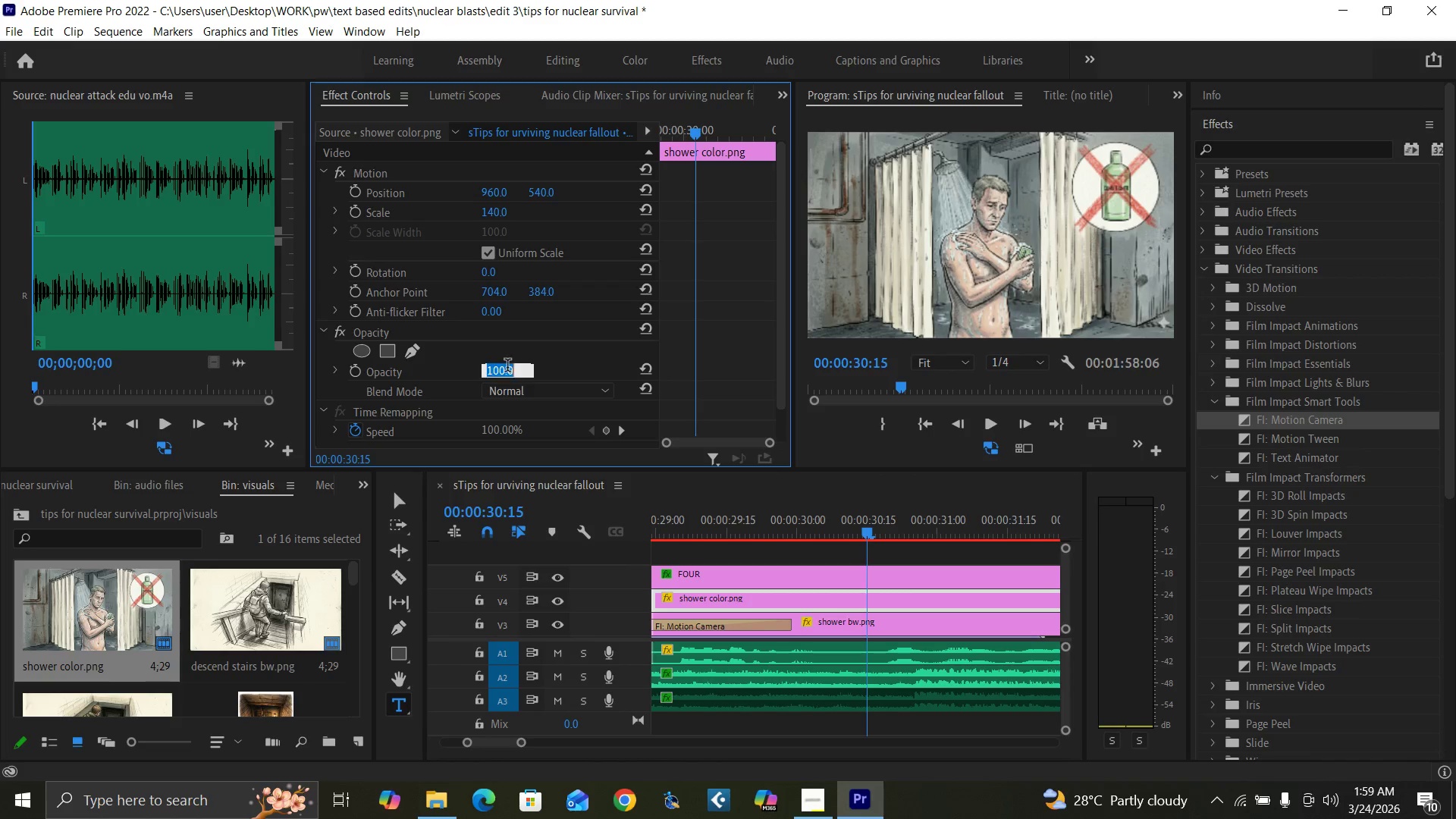 
key(0)
 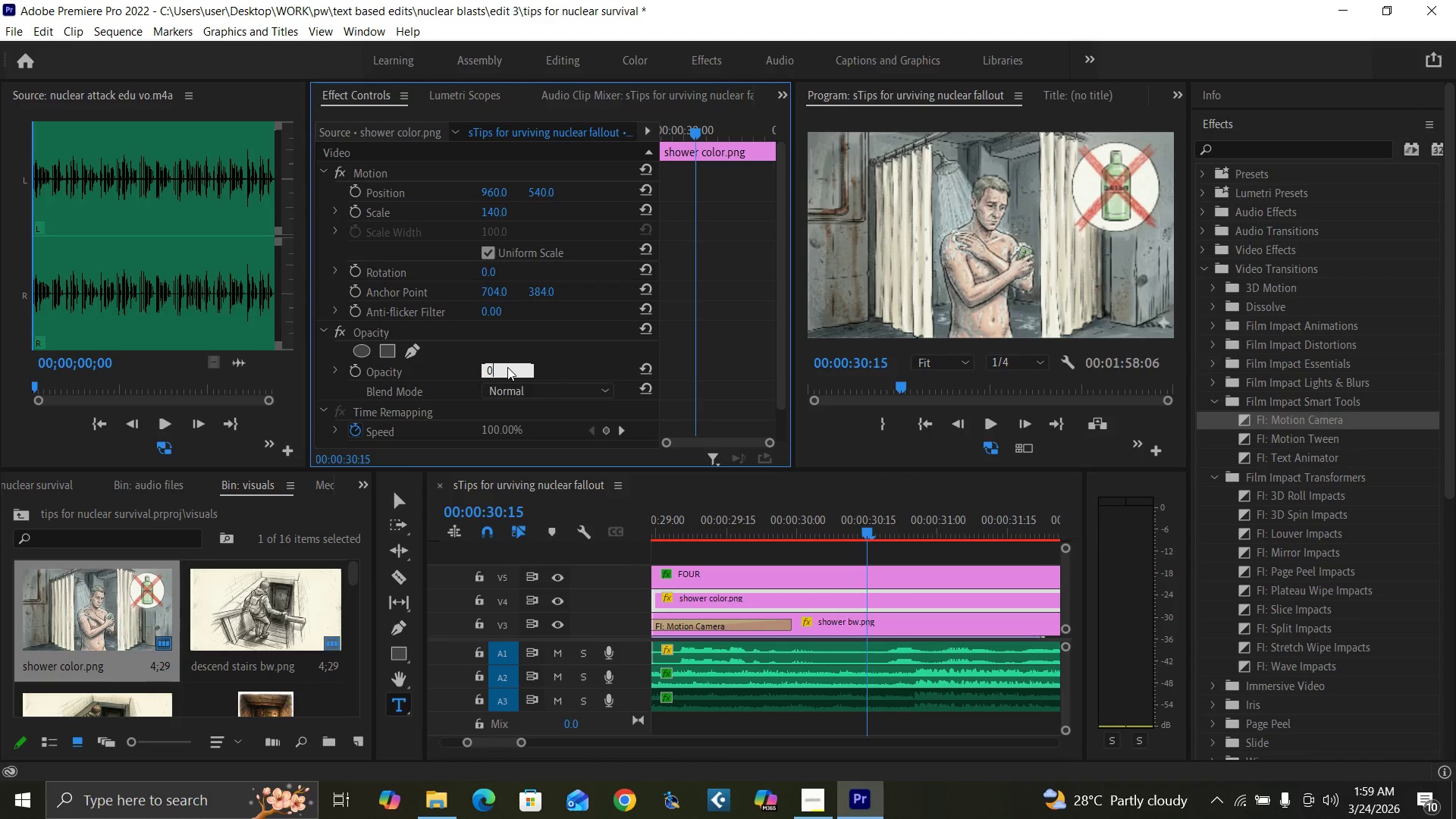 
key(Enter)
 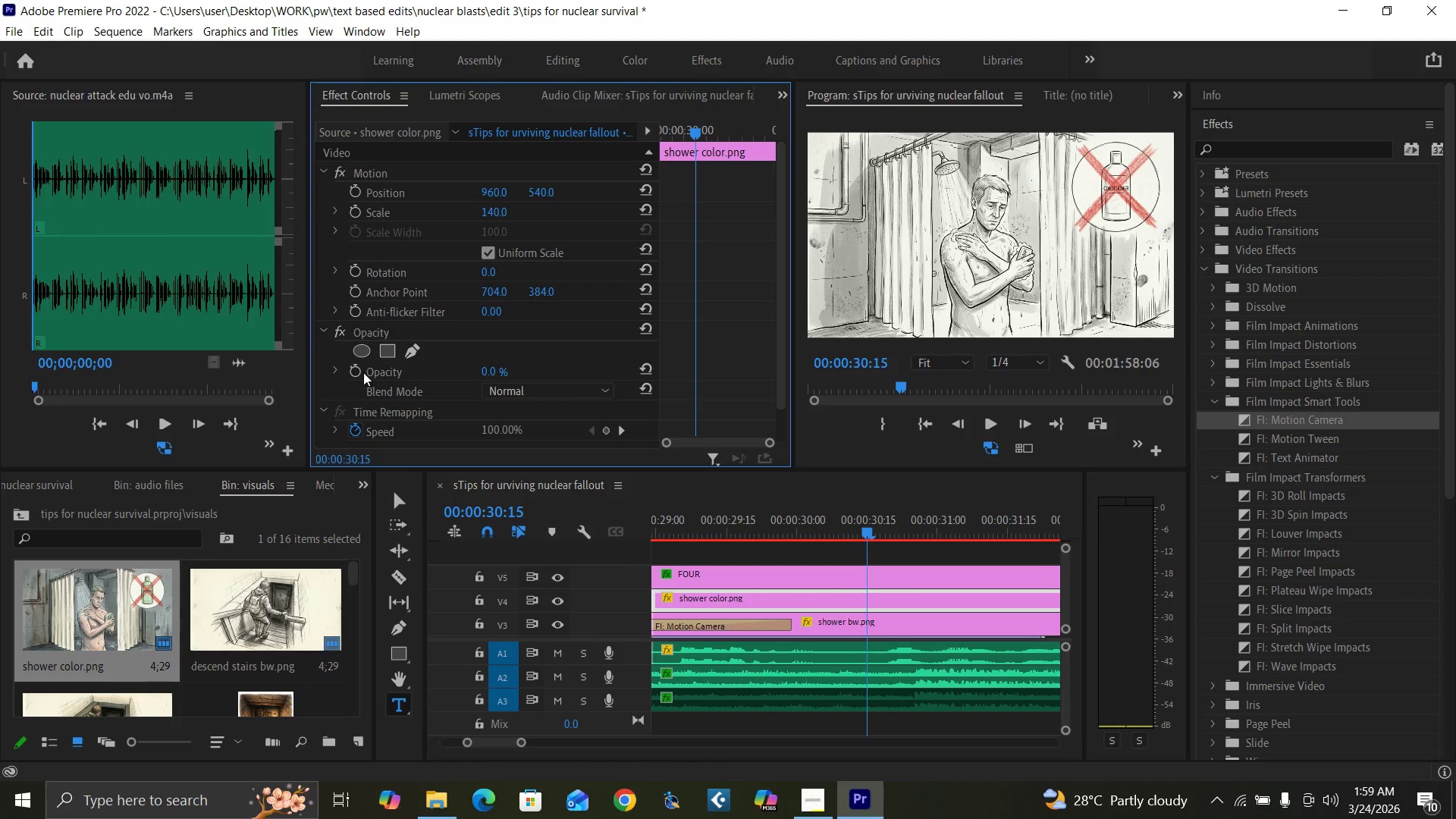 
left_click([350, 372])
 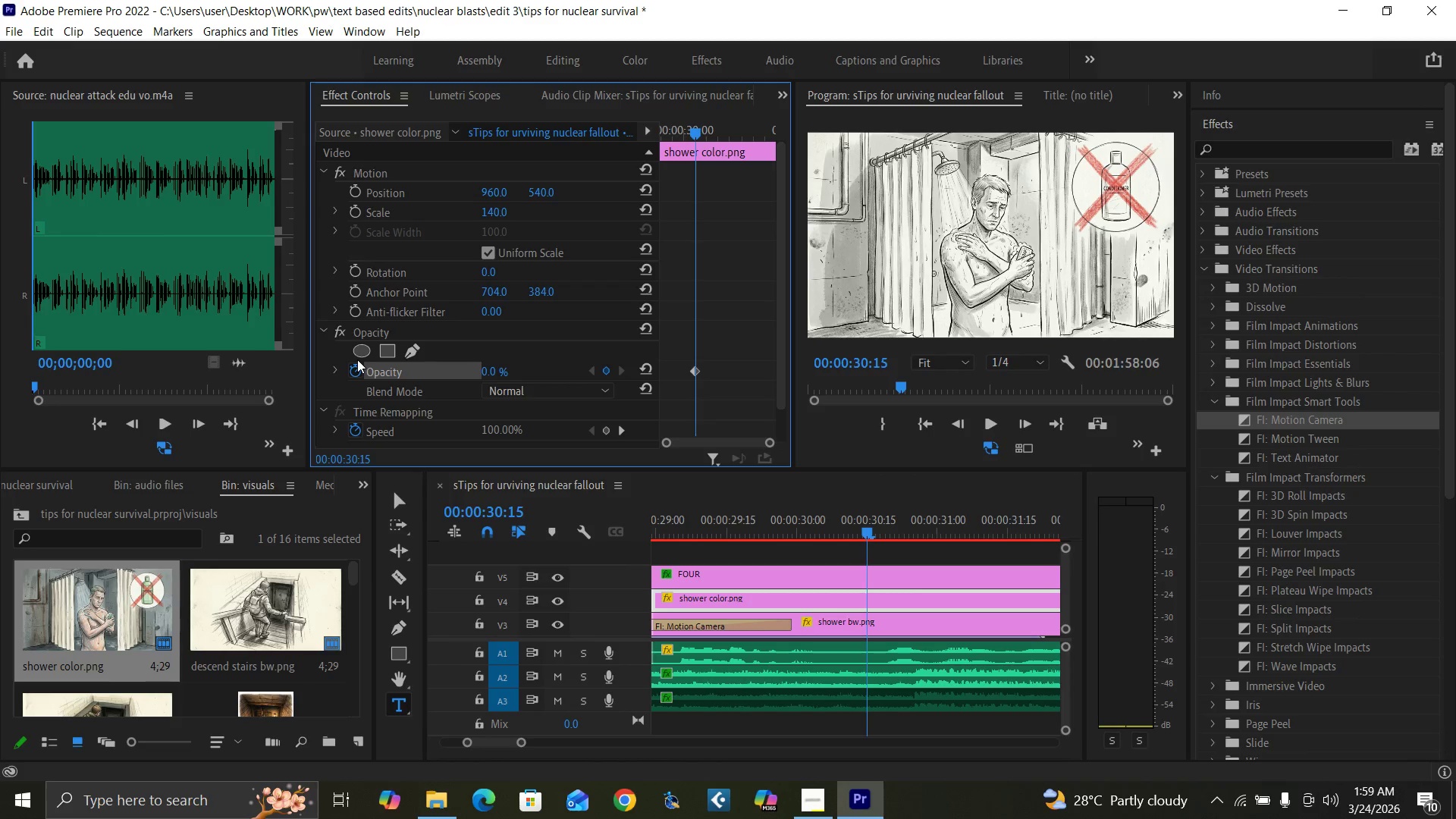 
key(ArrowRight)
 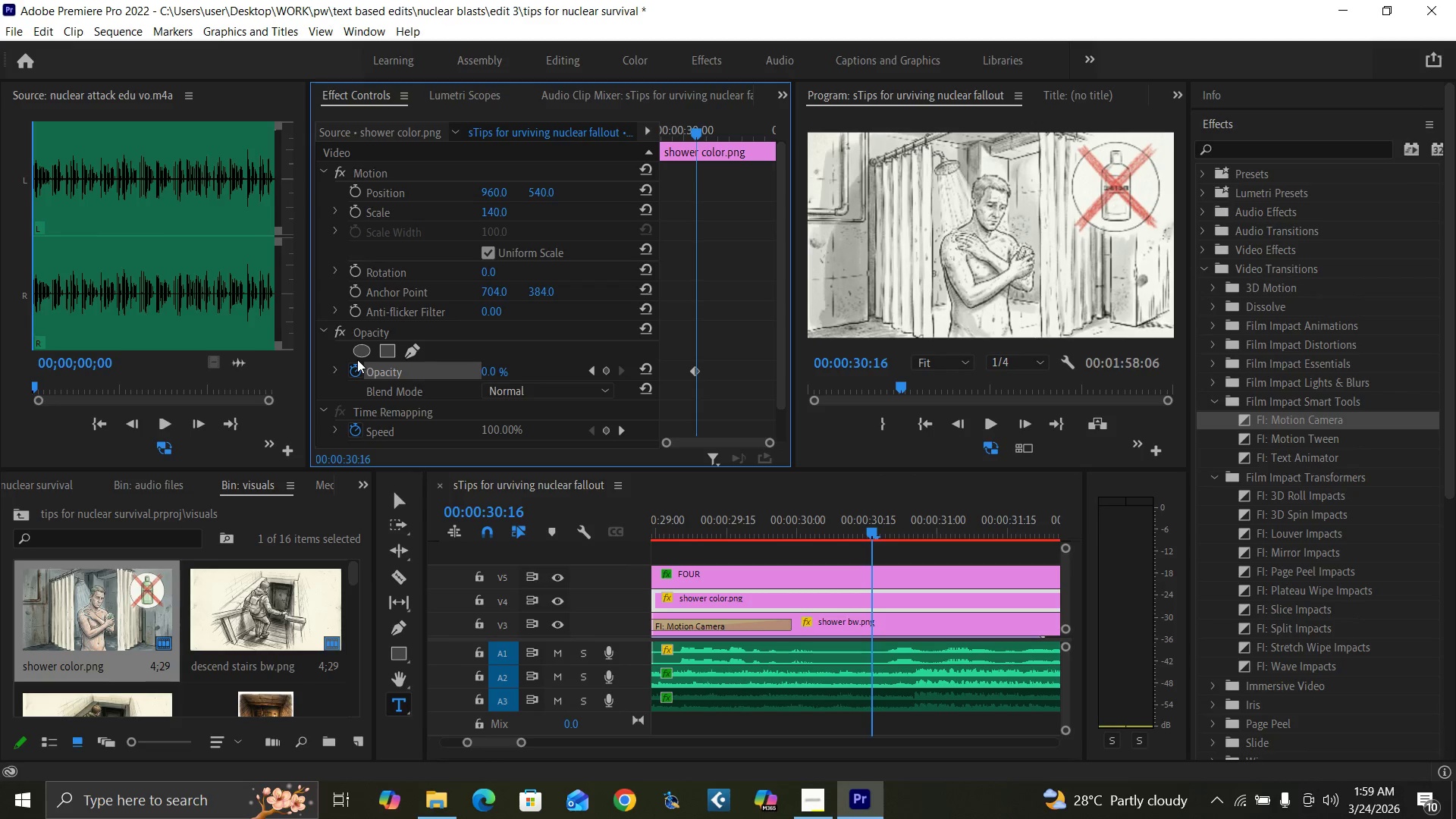 
key(ArrowRight)
 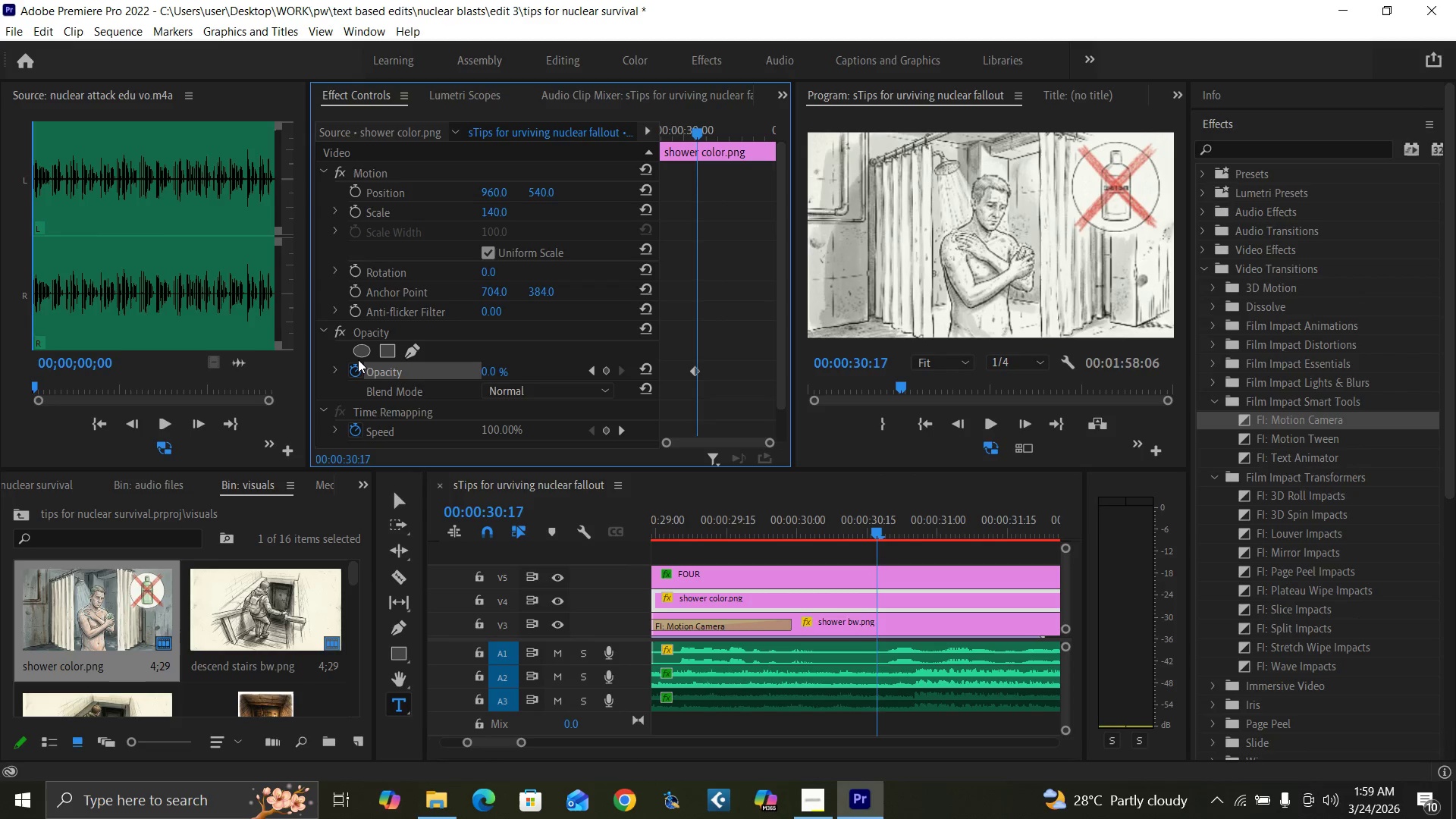 
key(ArrowRight)
 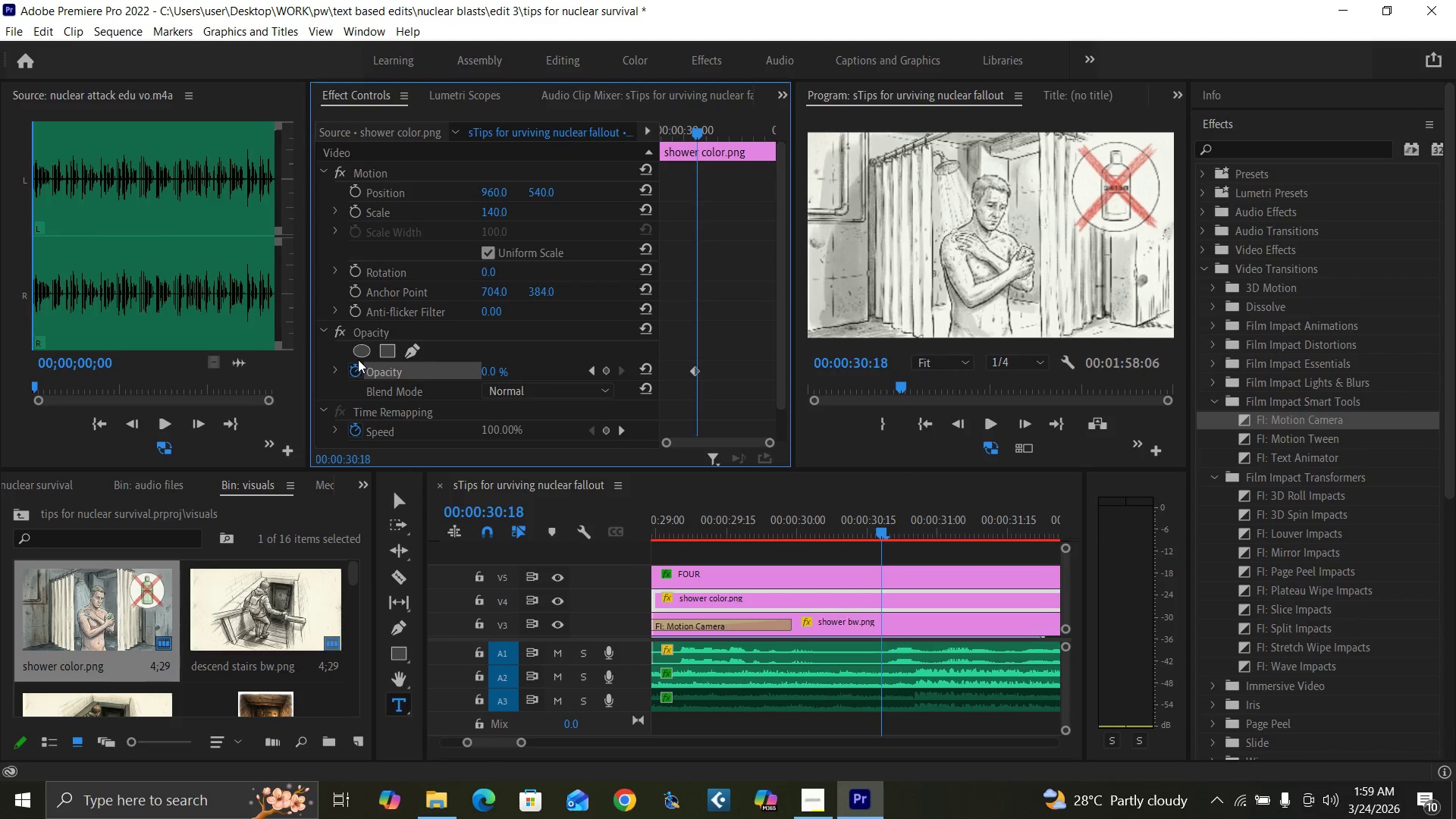 
key(ArrowRight)
 